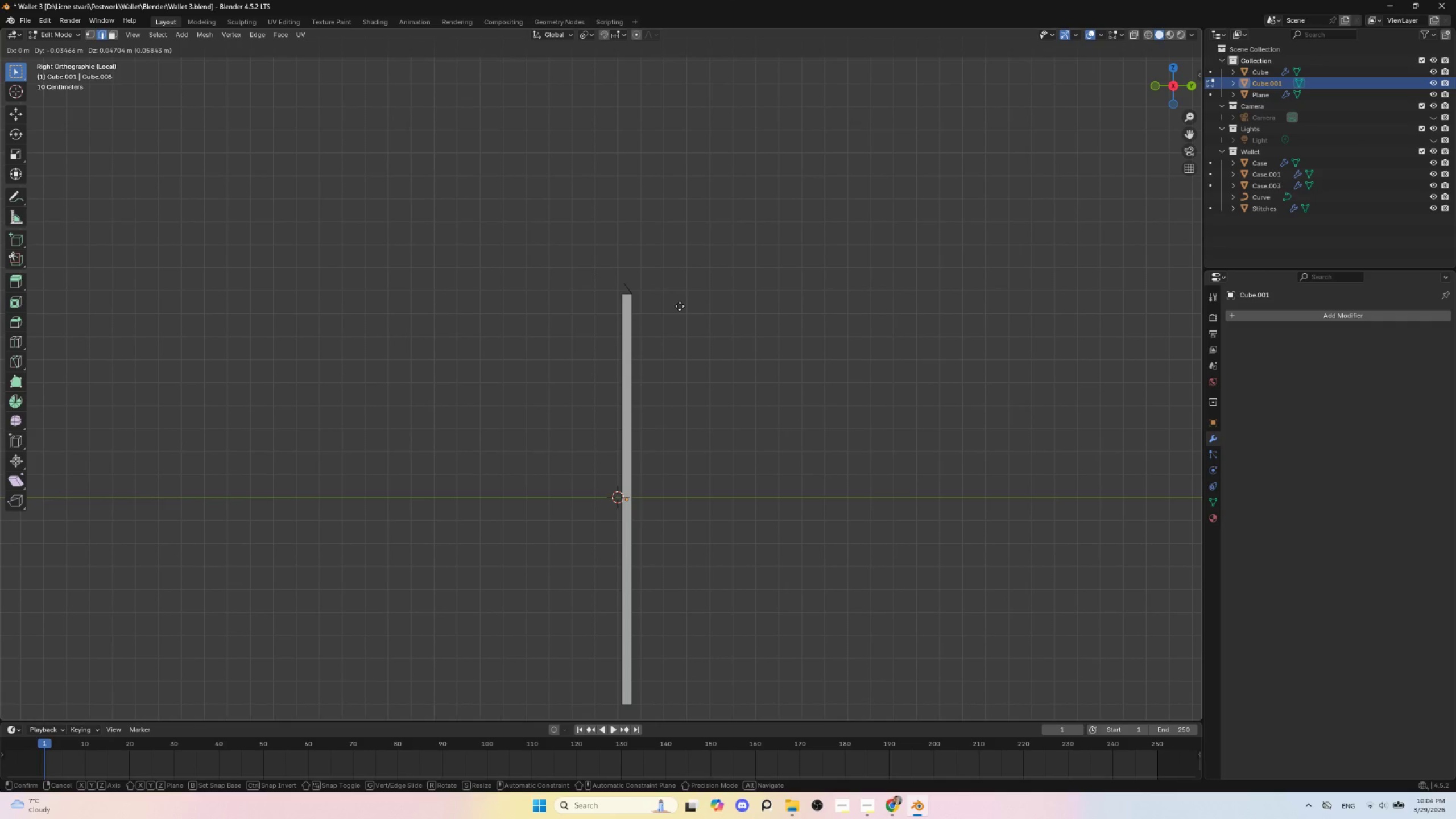 
left_click([680, 306])
 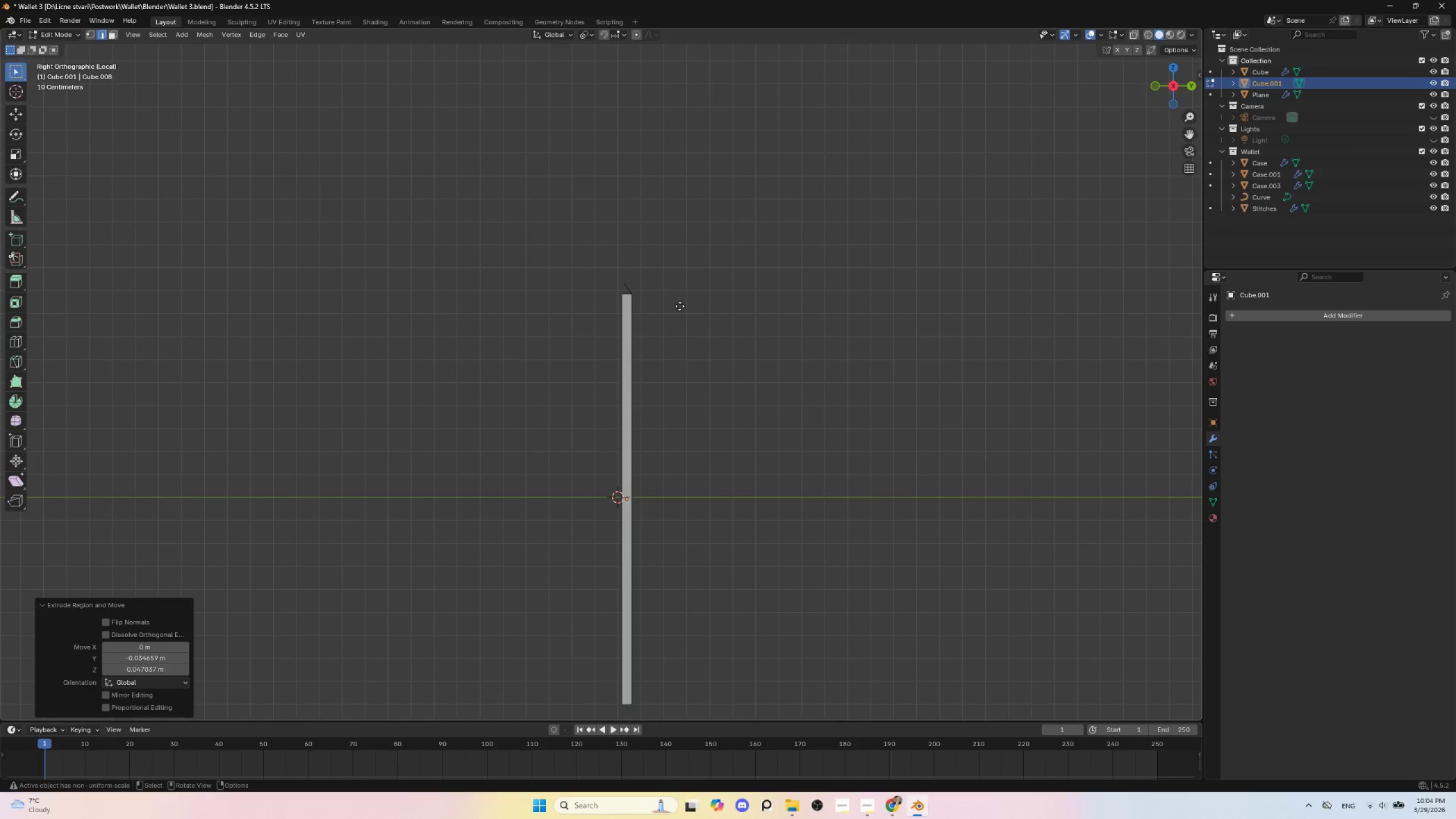 
key(E)
 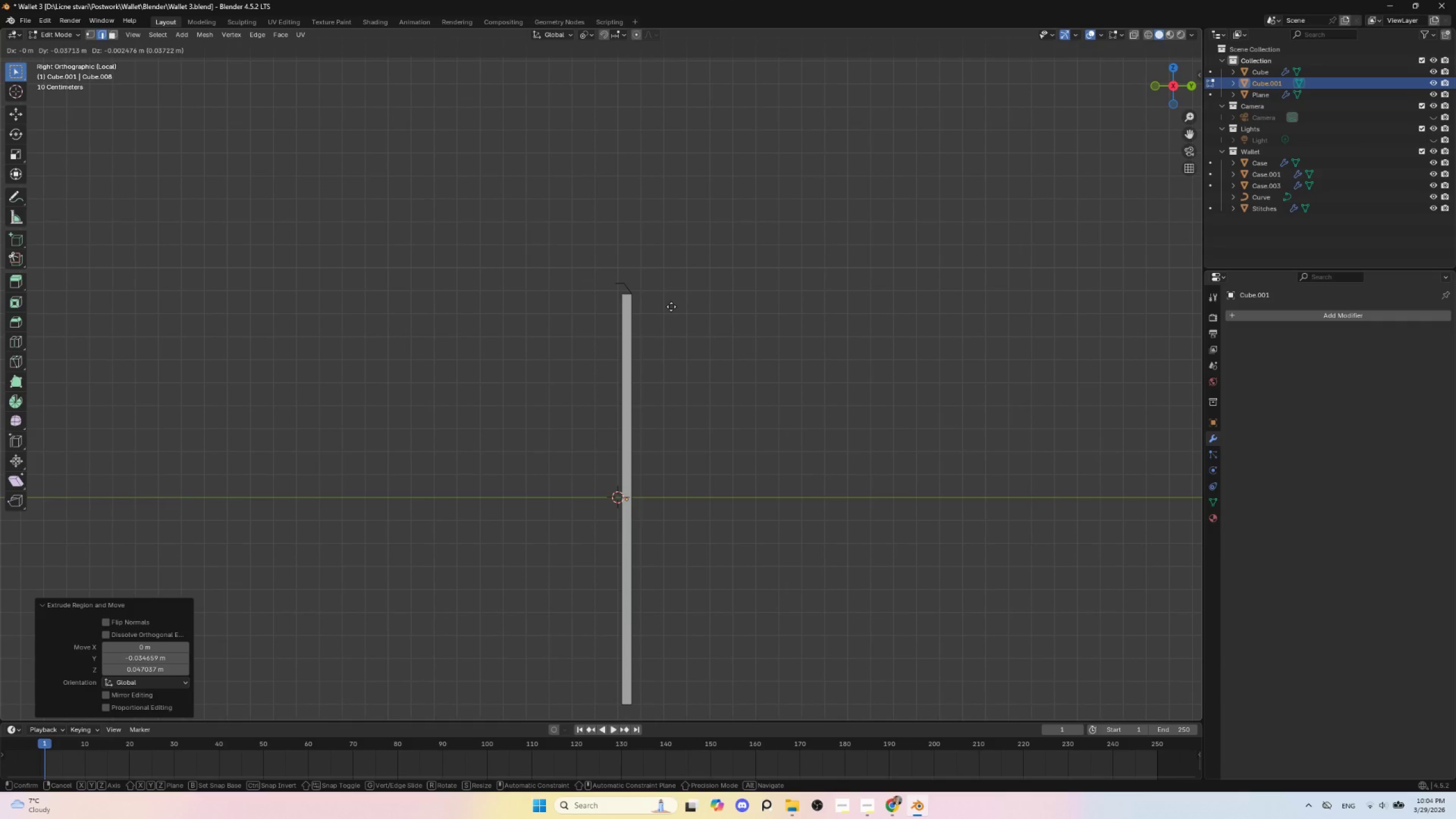 
left_click([671, 307])
 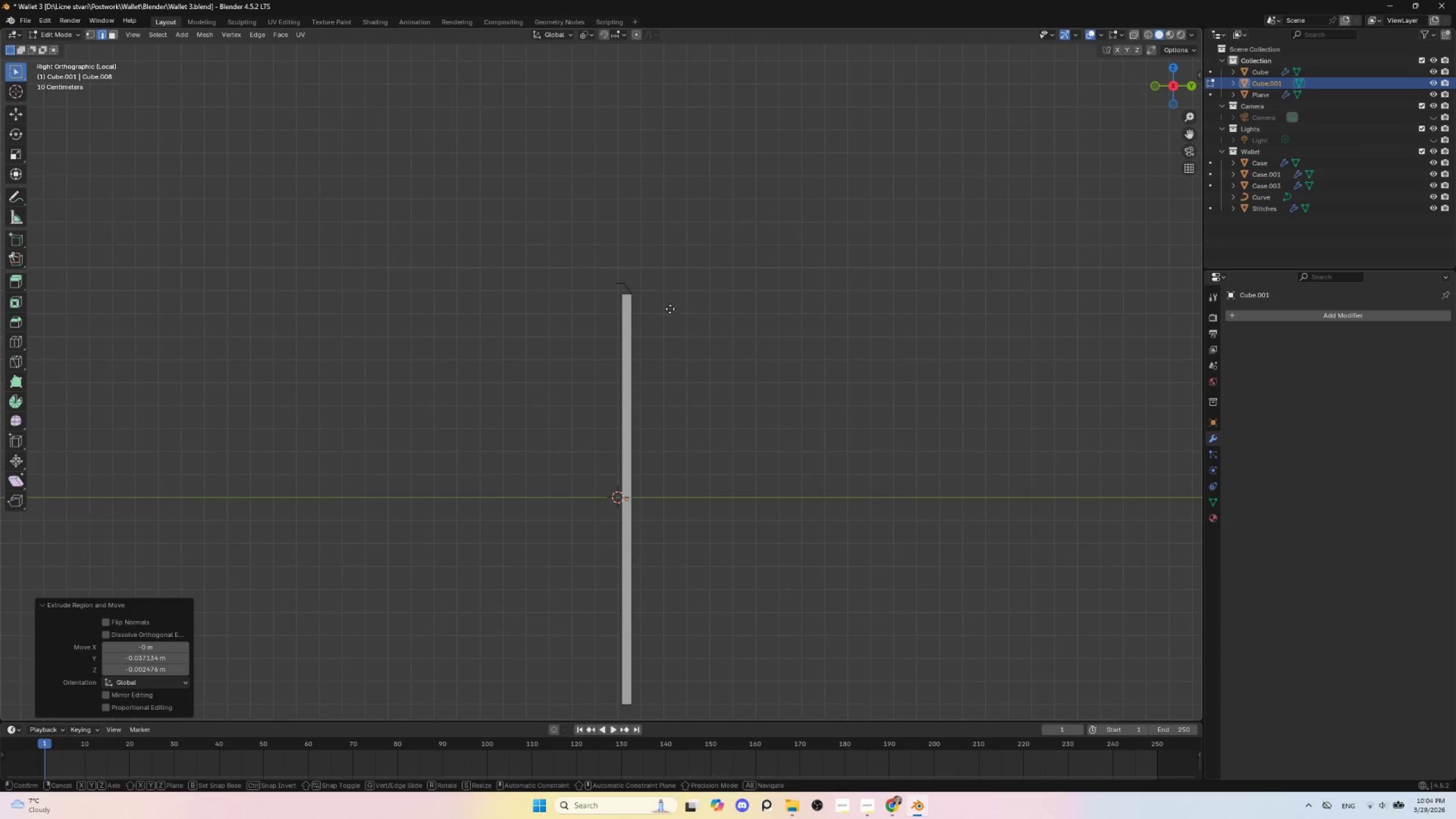 
key(E)
 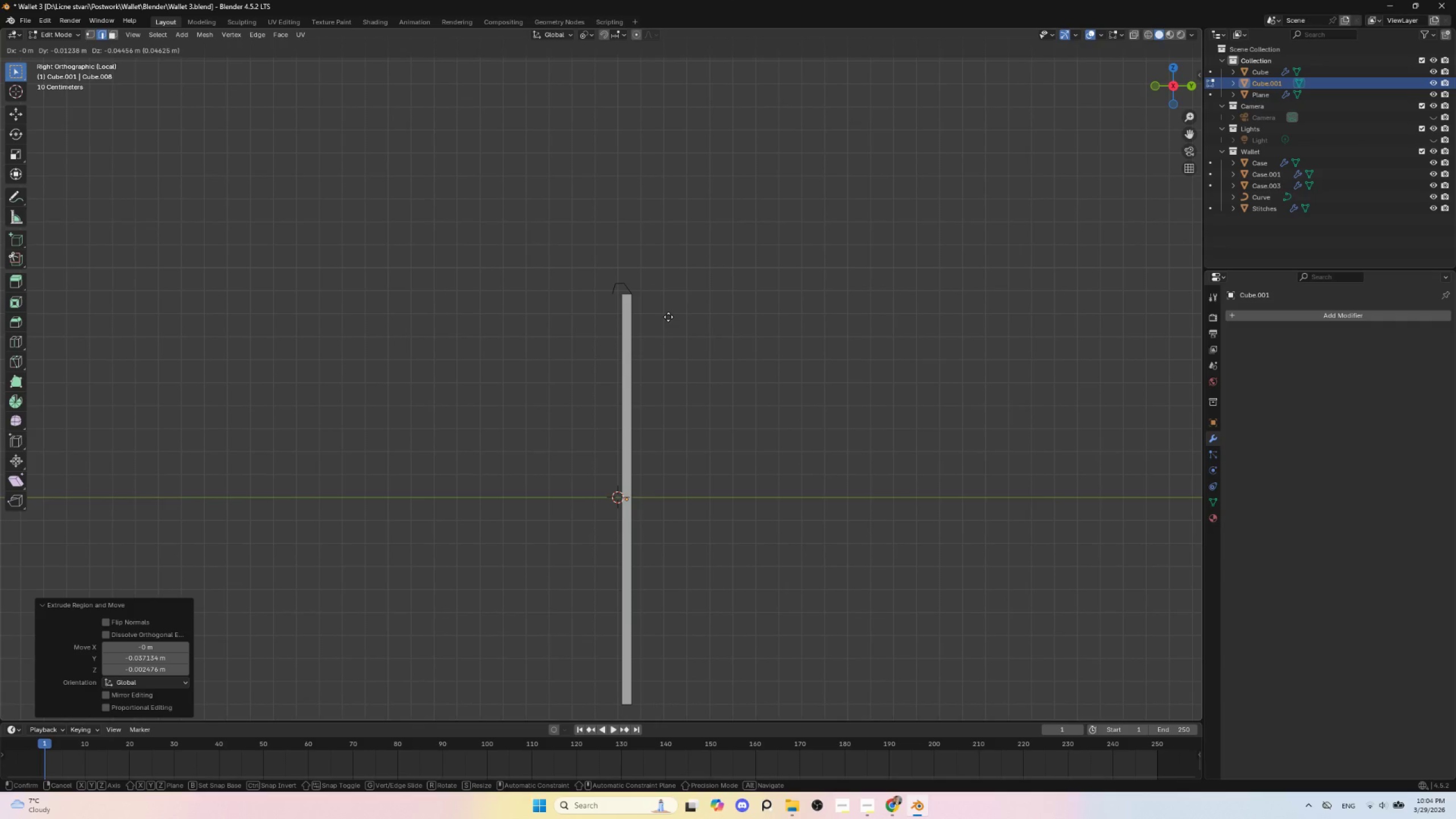 
left_click([668, 317])
 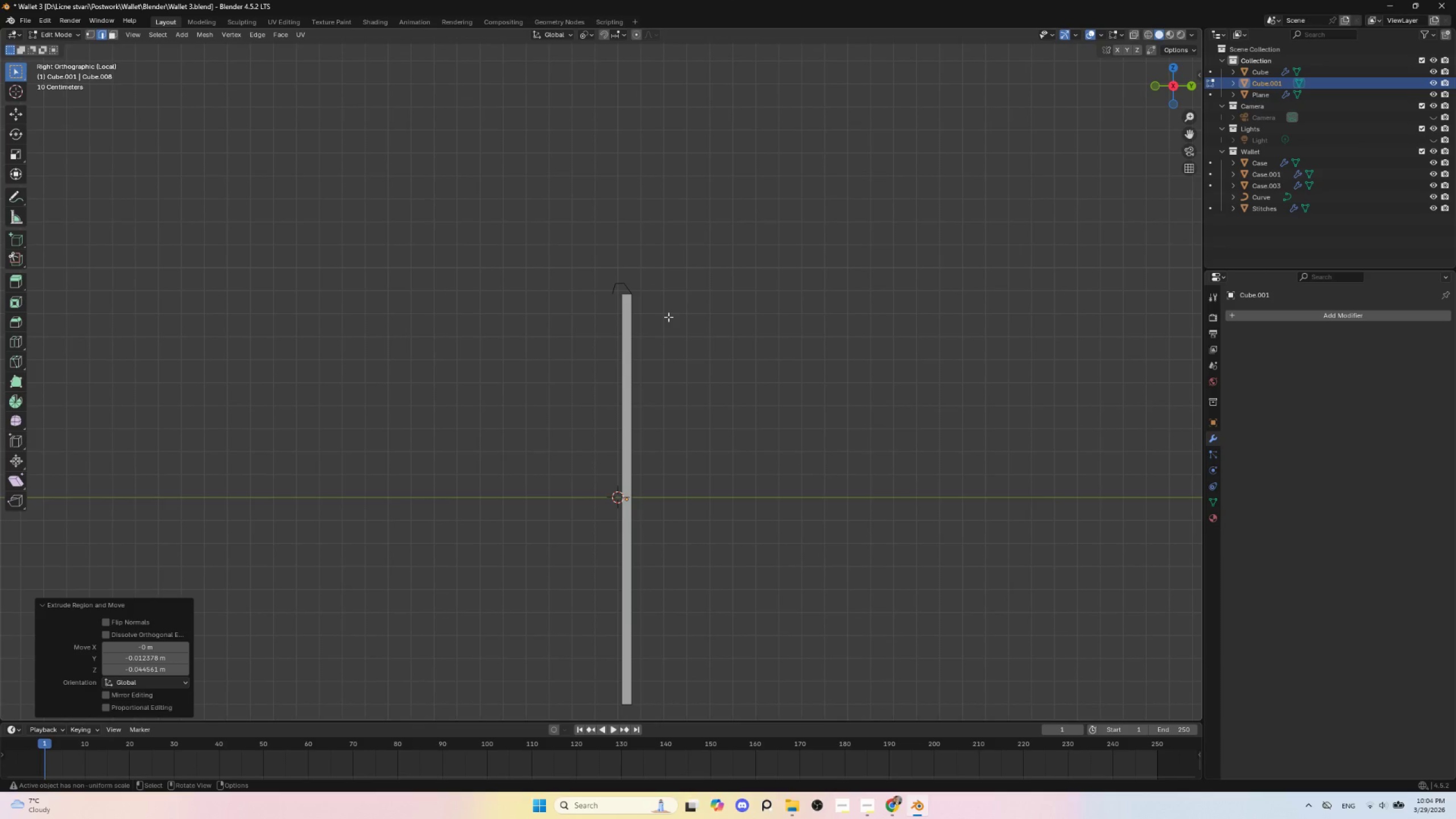 
key(E)
 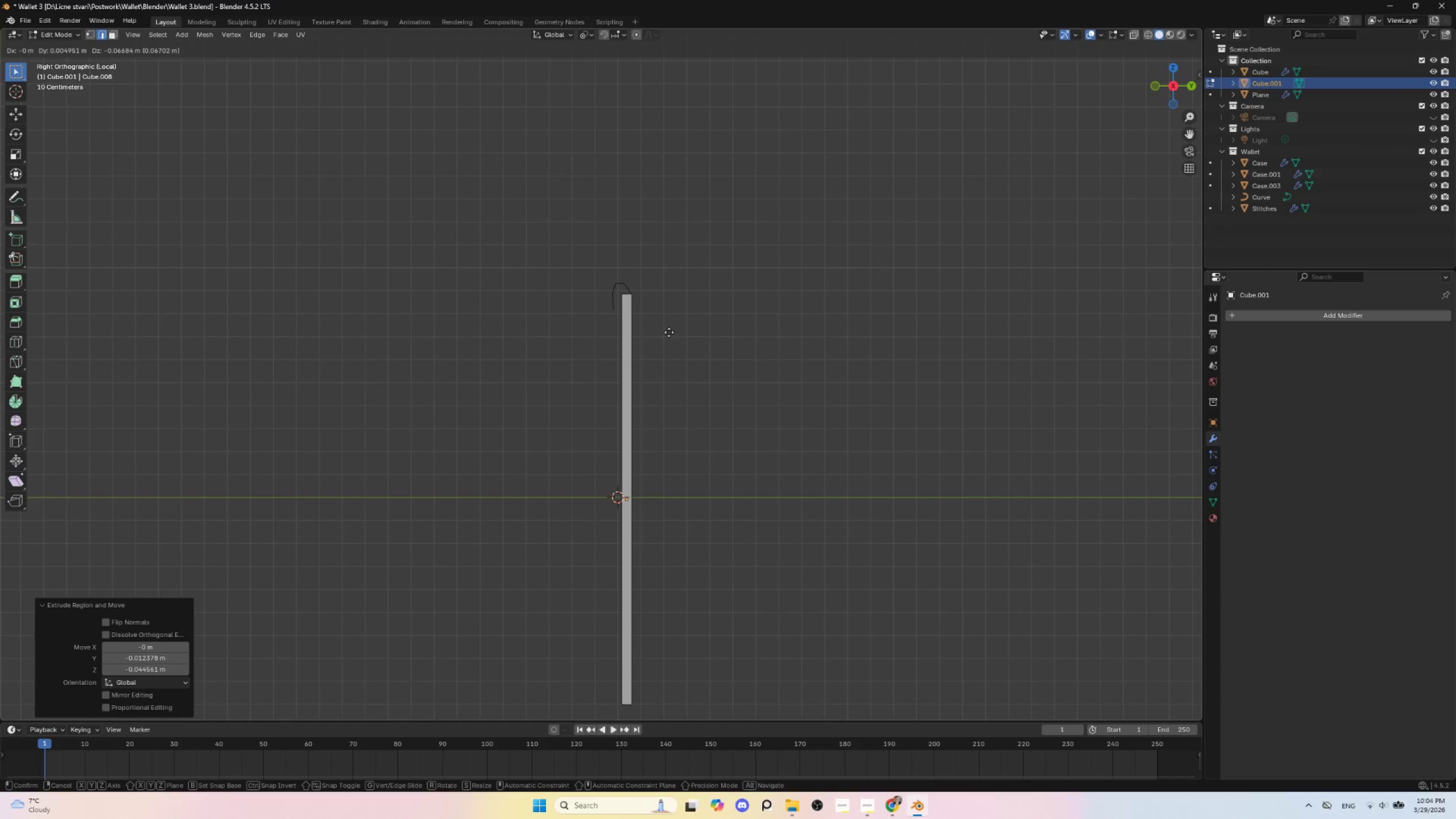 
left_click([668, 332])
 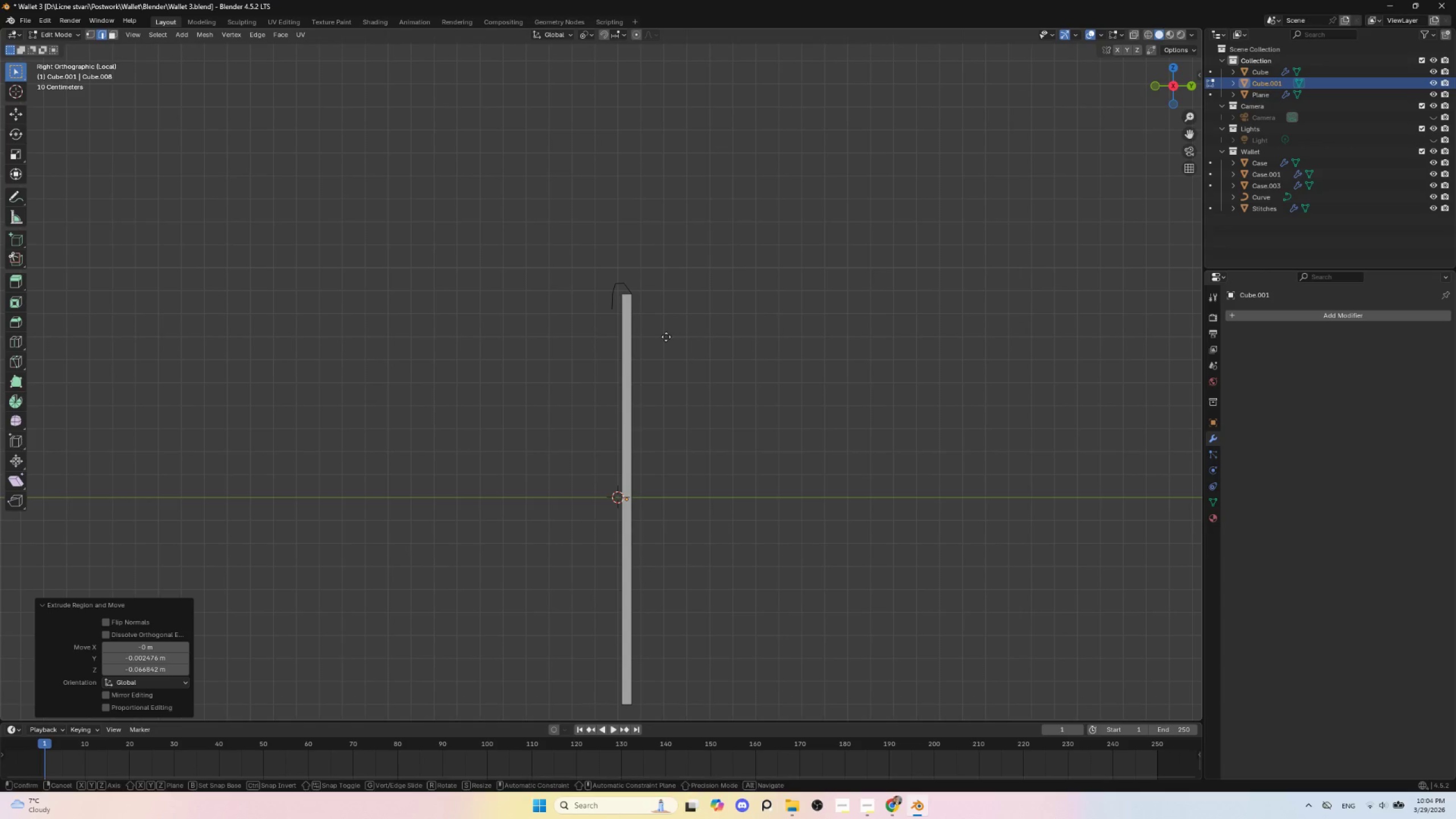 
key(E)
 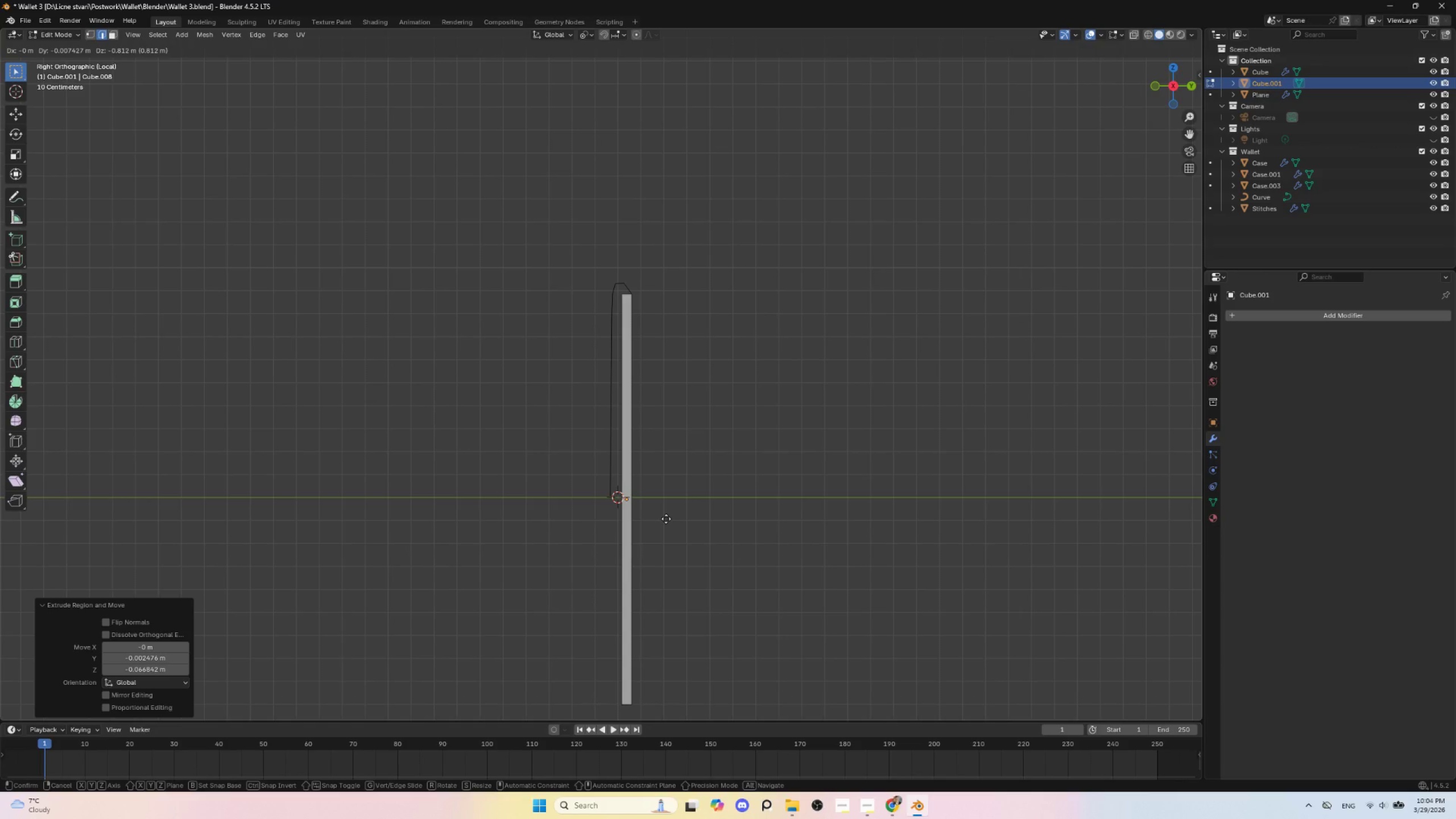 
wait(9.33)
 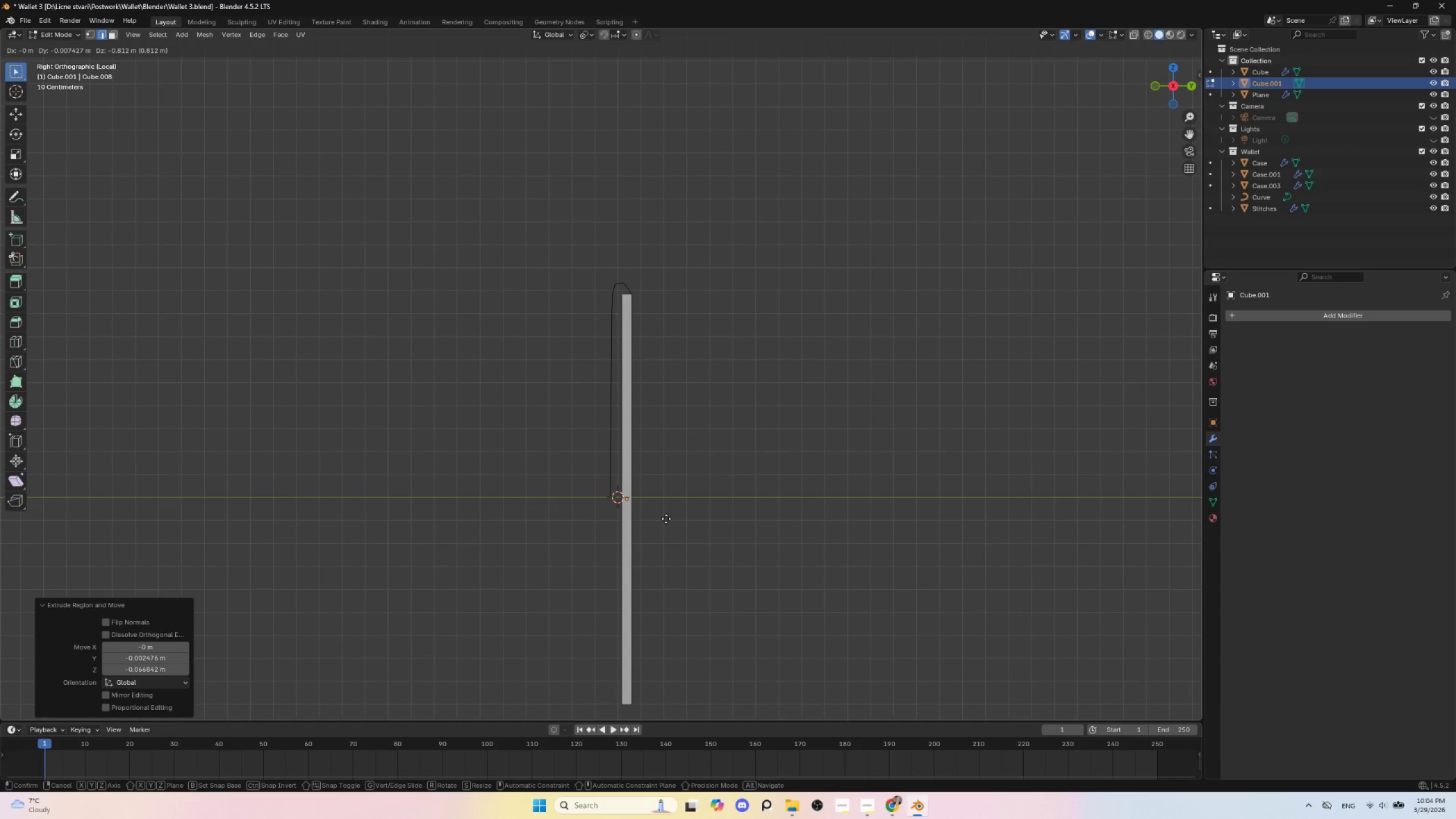 
left_click([667, 491])
 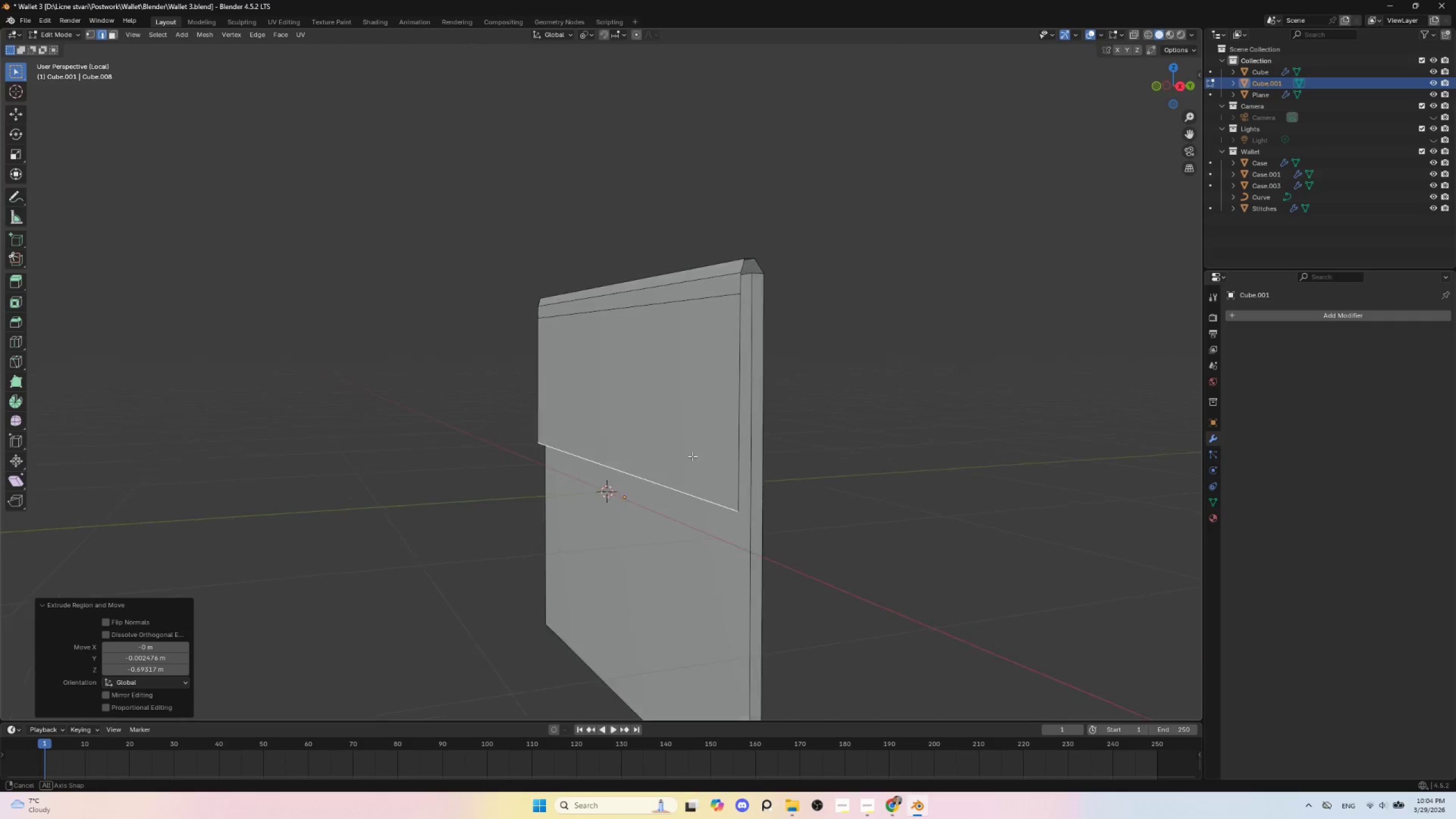 
hold_key(key=AltLeft, duration=0.41)
 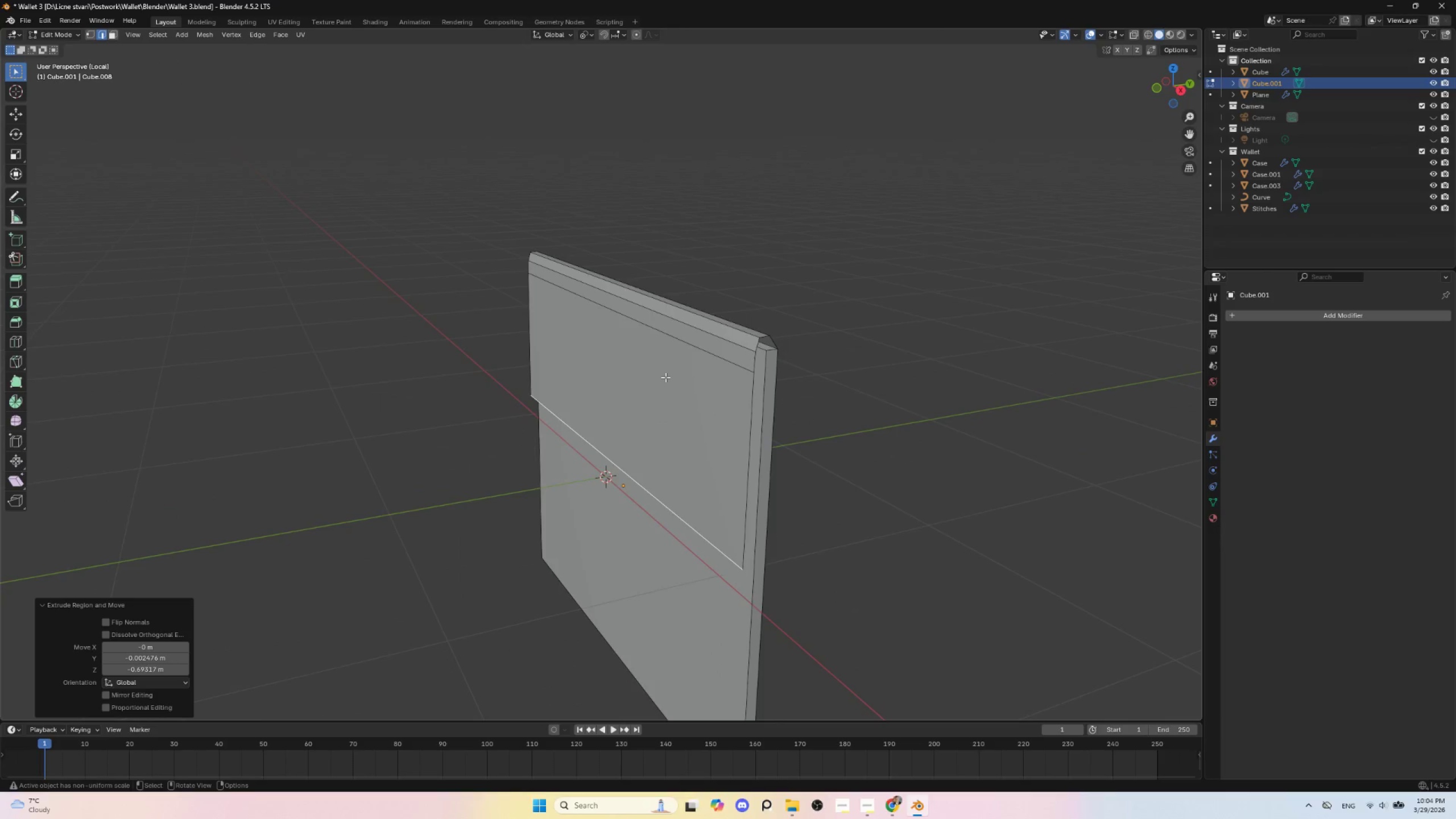 
left_click([680, 336])
 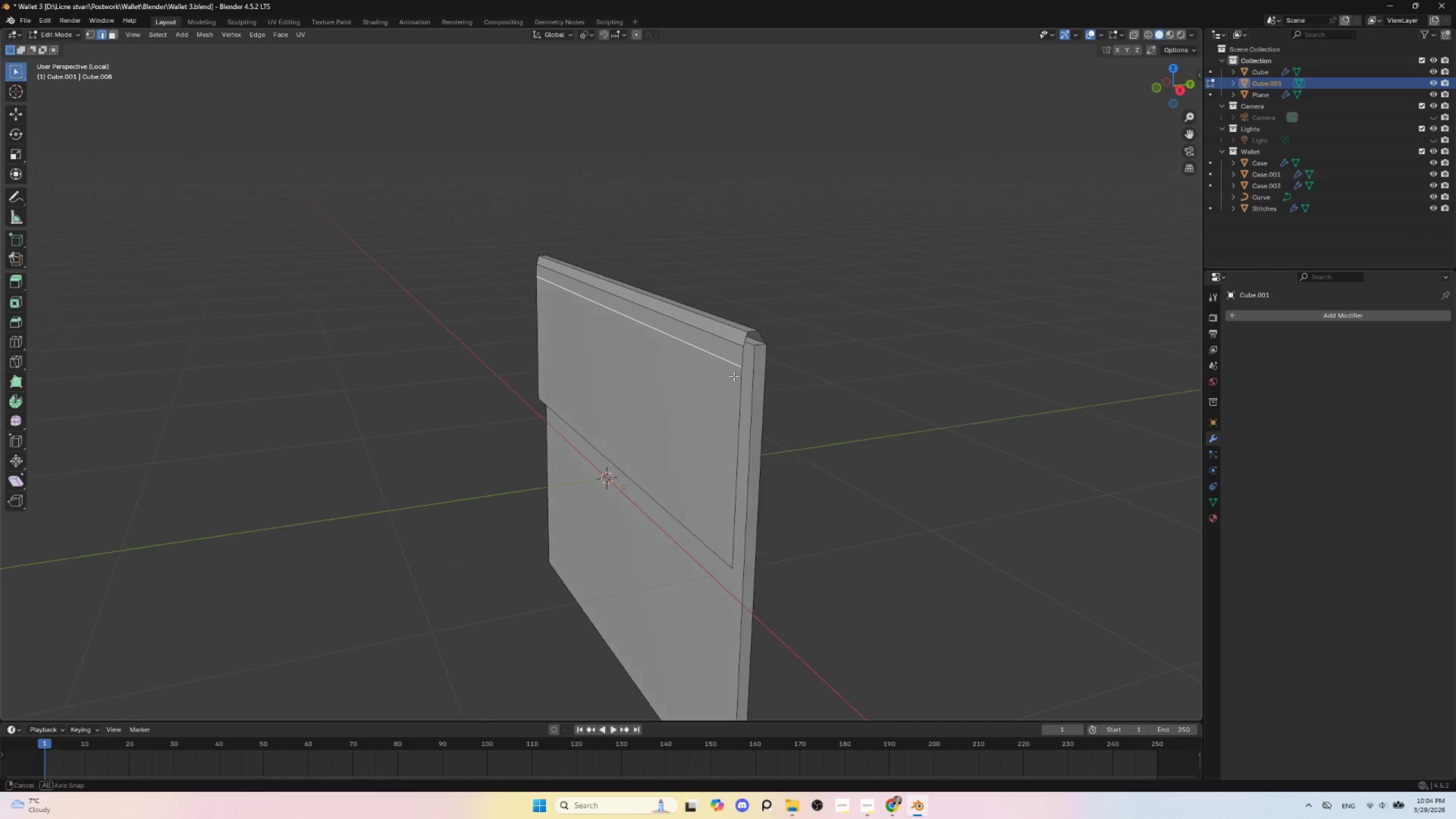 
hold_key(key=AltLeft, duration=0.44)
 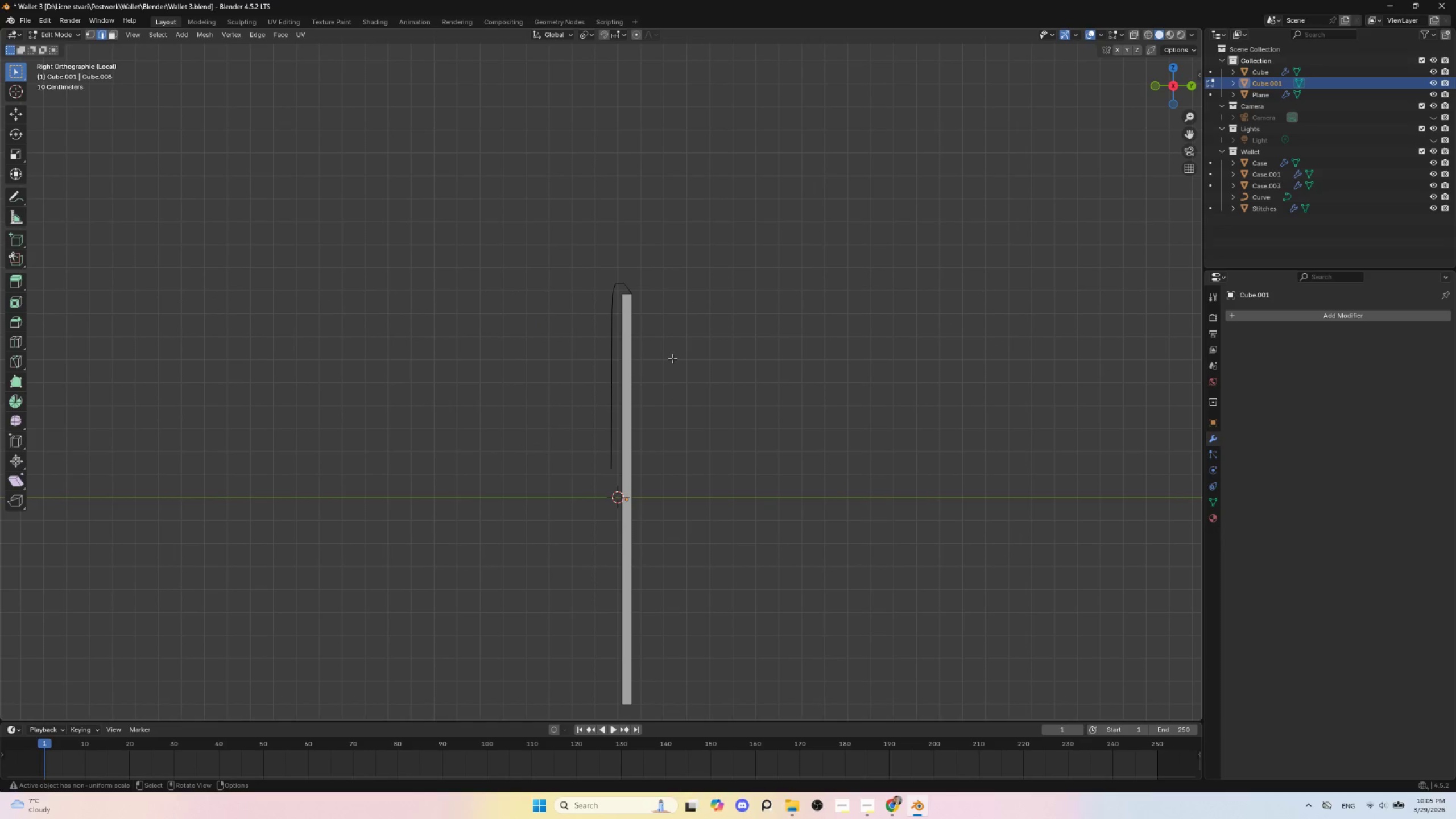 
key(G)
 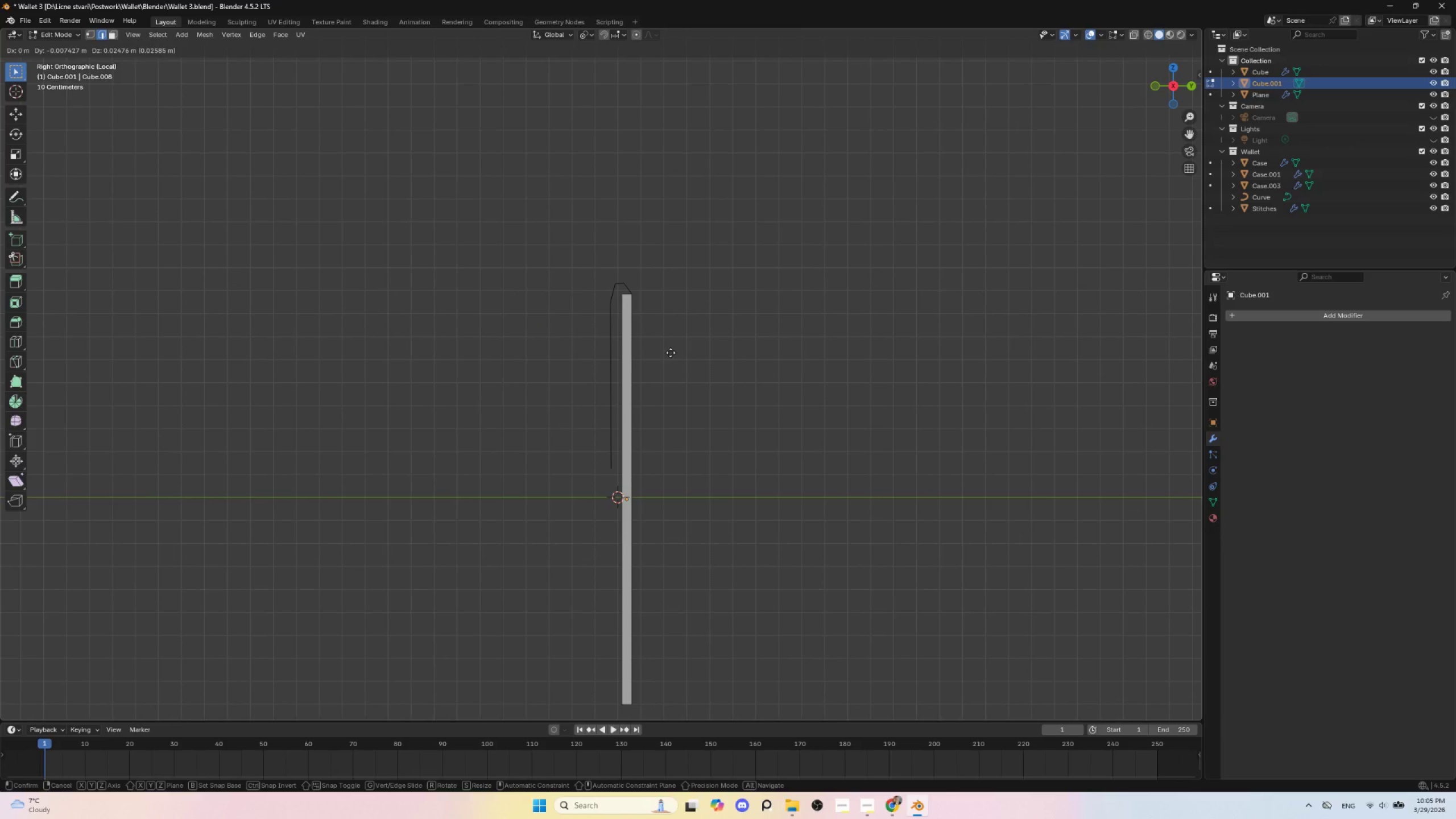 
left_click([671, 353])
 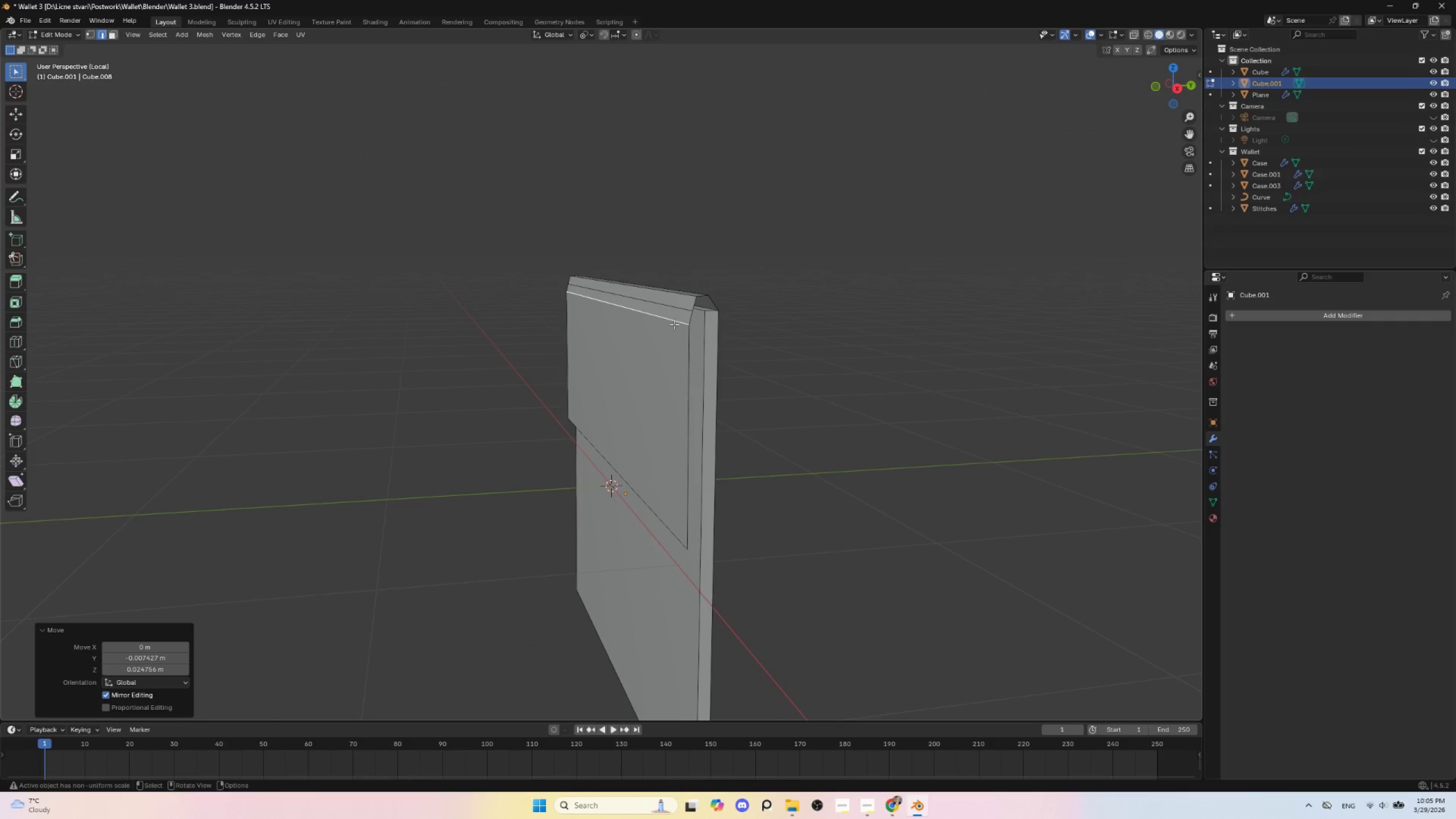 
left_click([670, 306])
 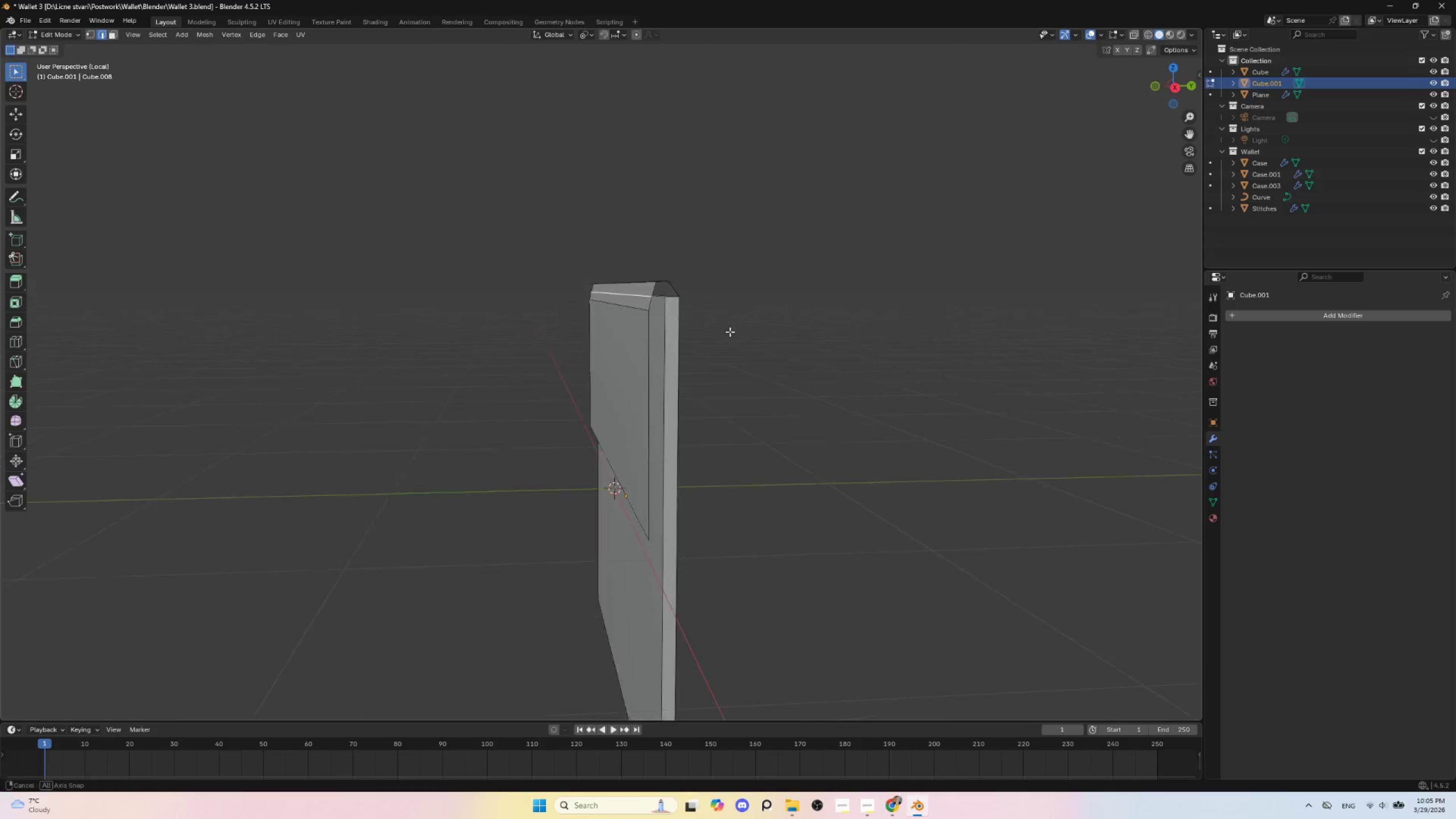 
hold_key(key=AltLeft, duration=0.59)
 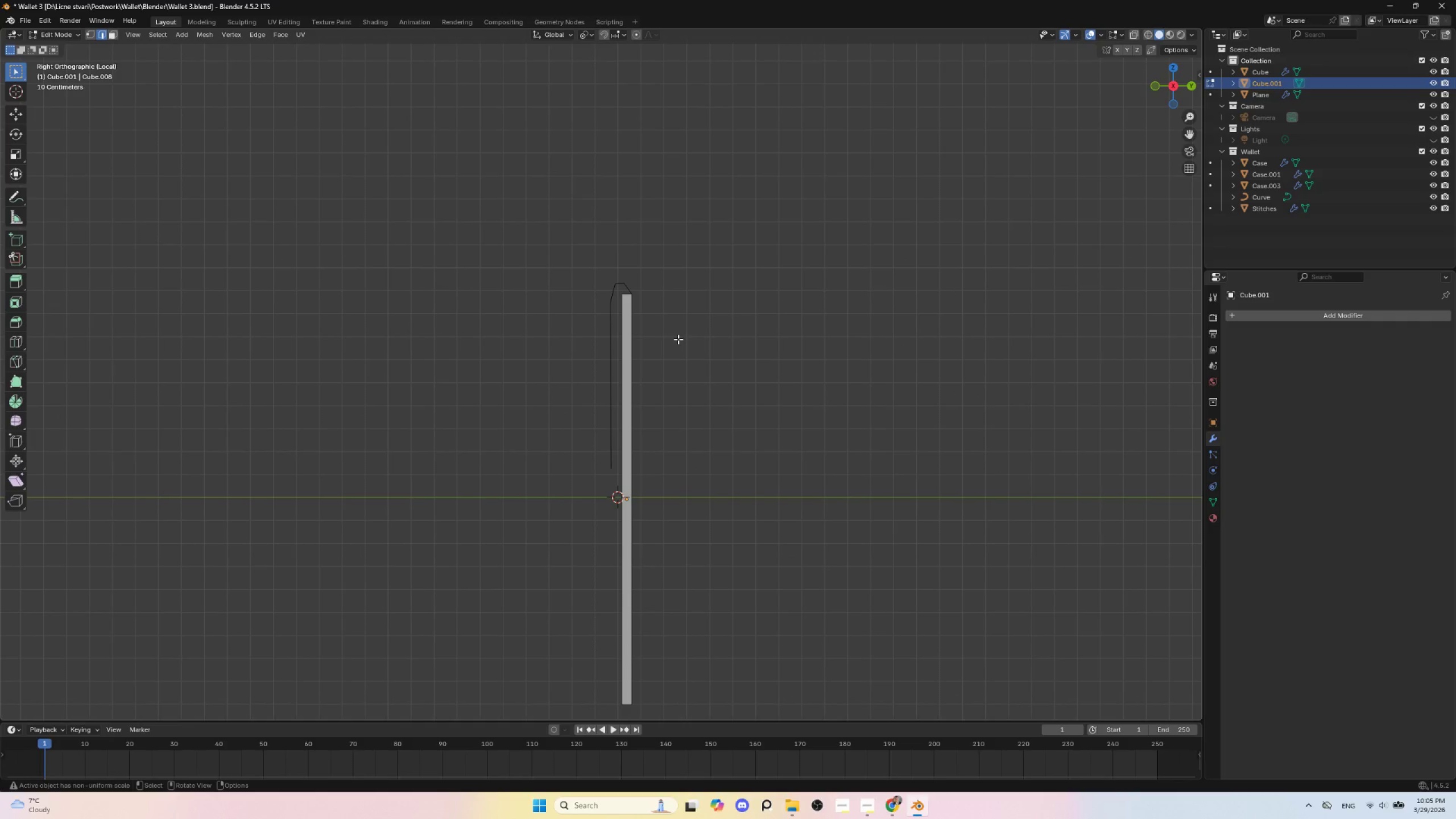 
key(G)
 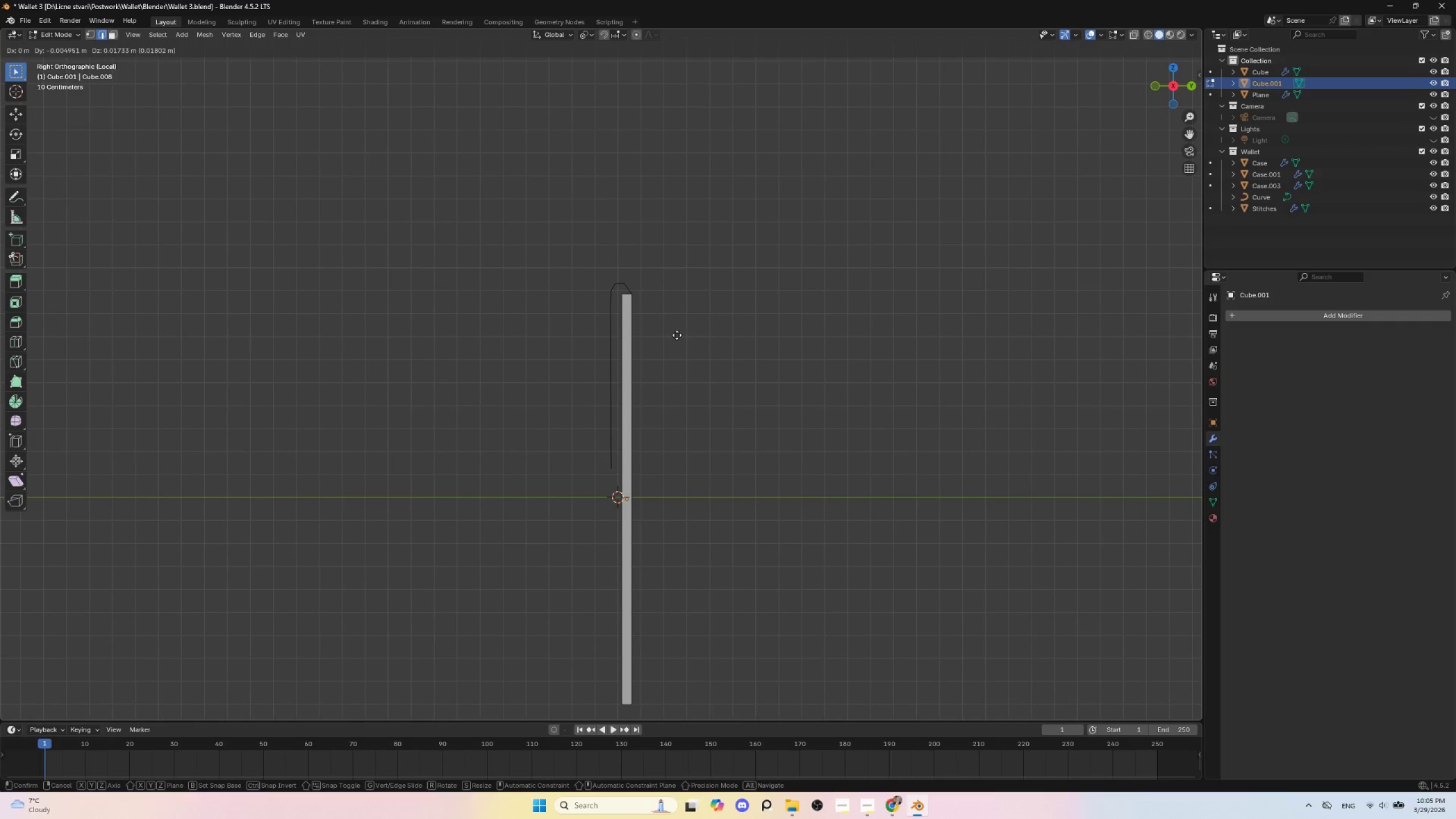 
left_click([677, 336])
 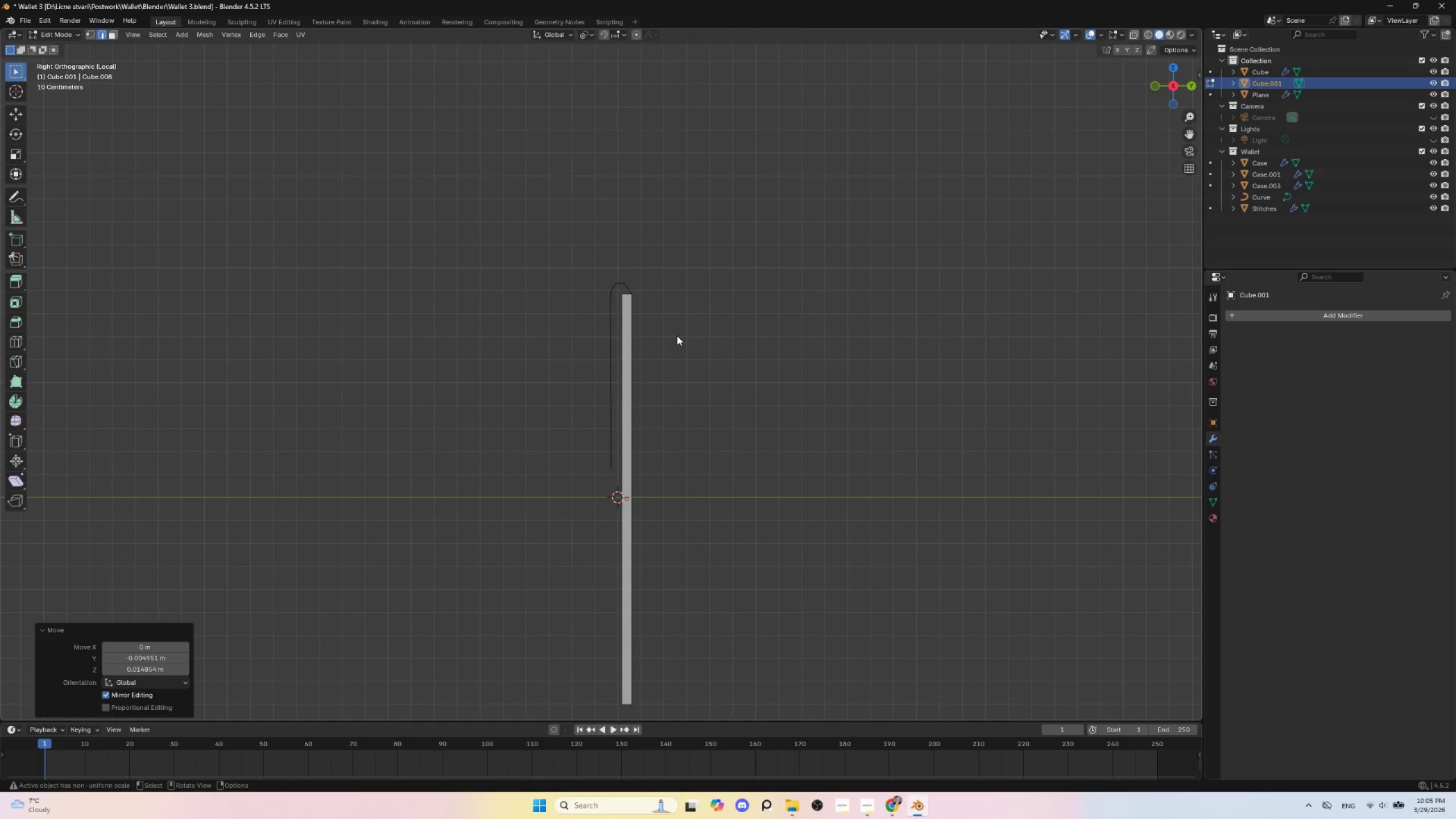 
key(Tab)
 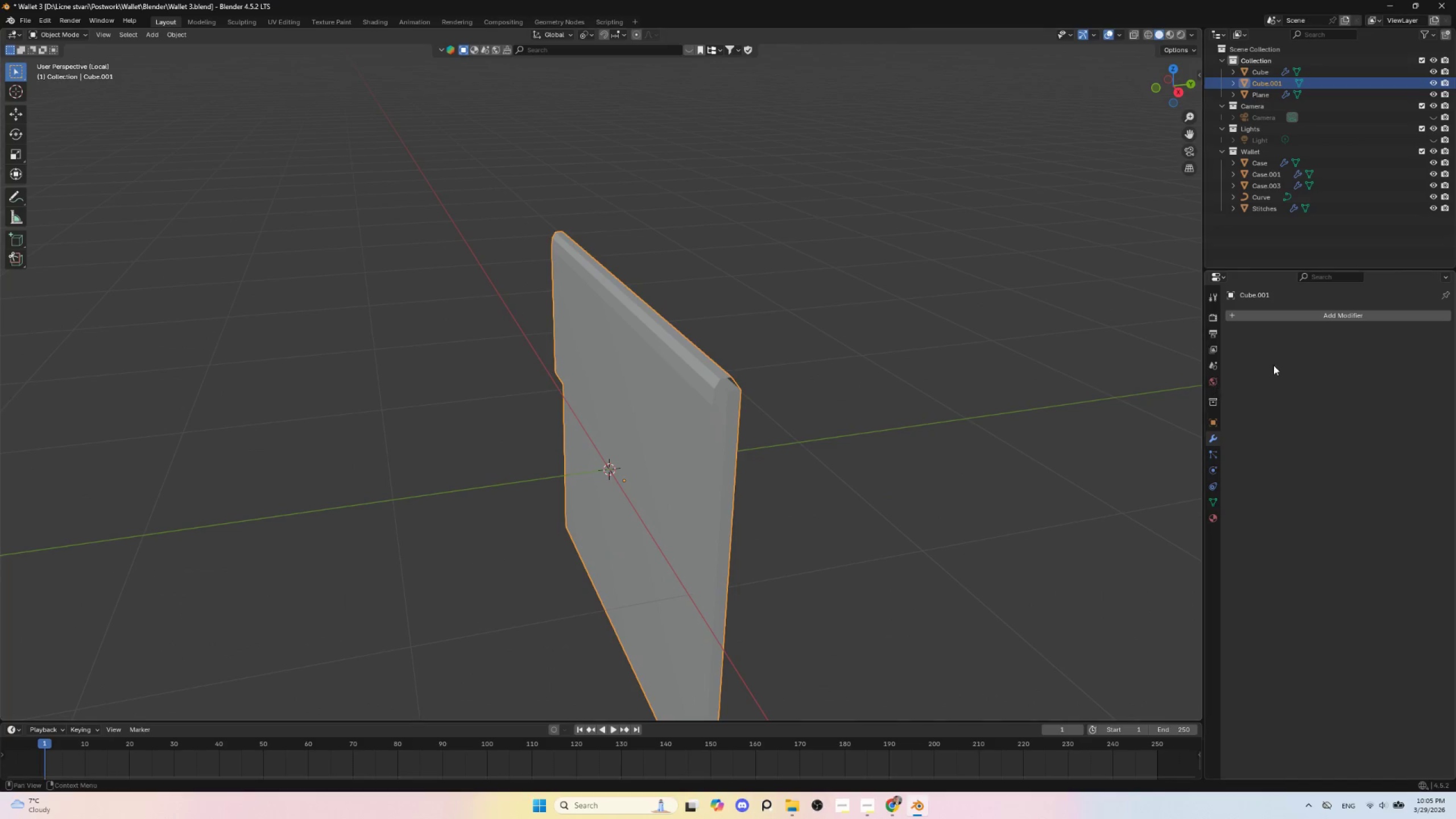 
left_click([1318, 315])
 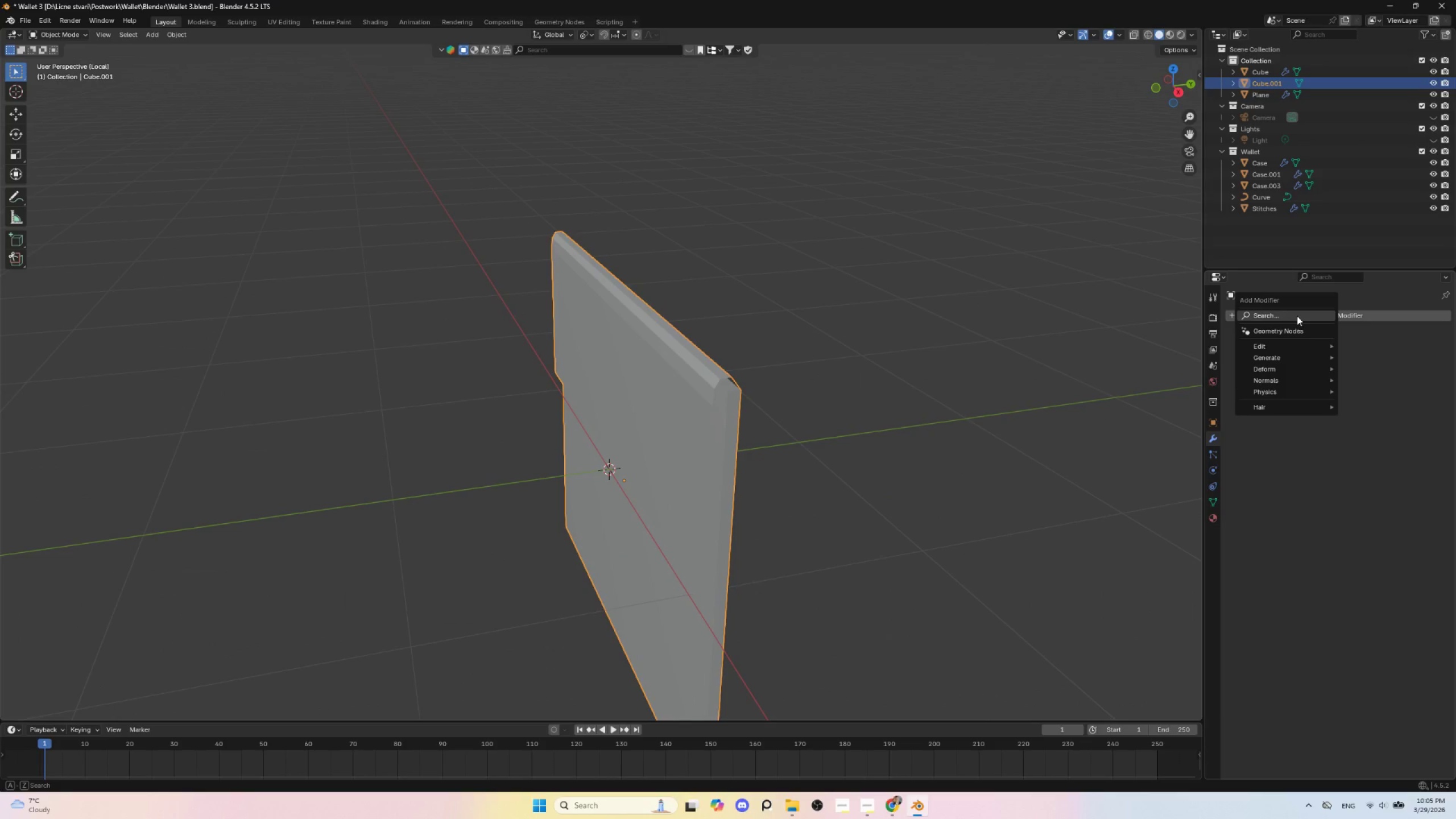 
left_click([1297, 316])
 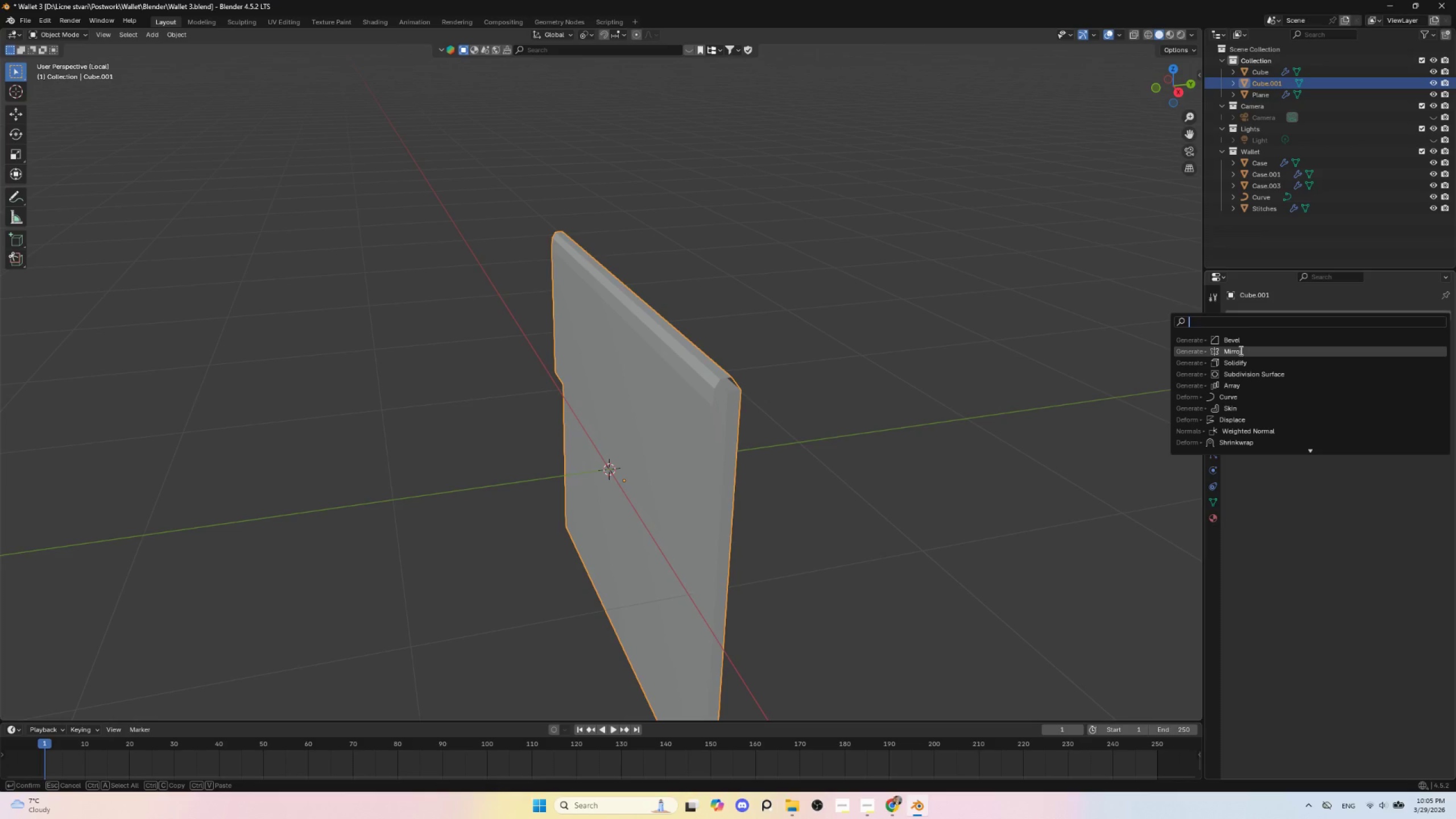 
mouse_move([1240, 363])
 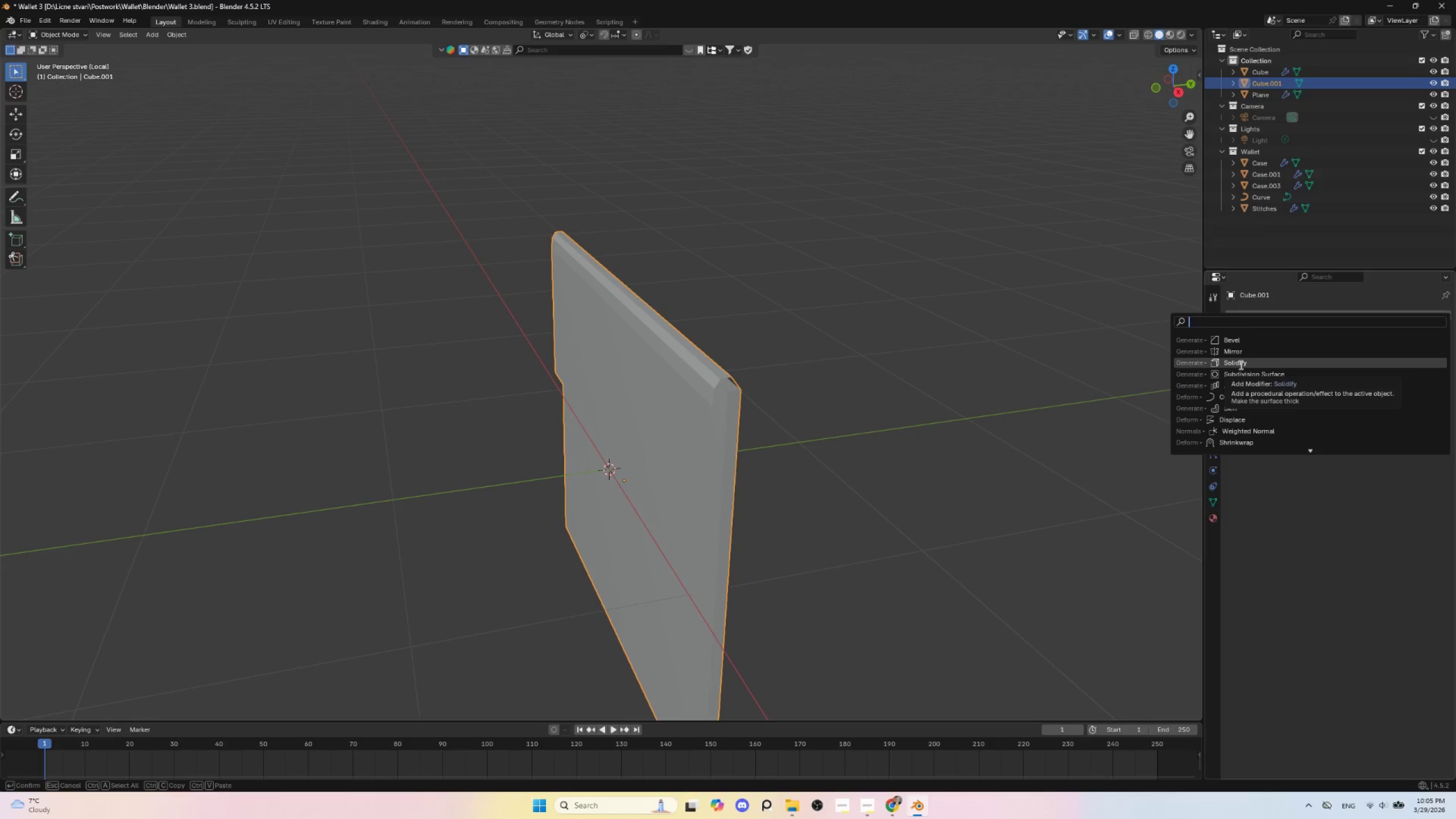 
left_click([1240, 365])
 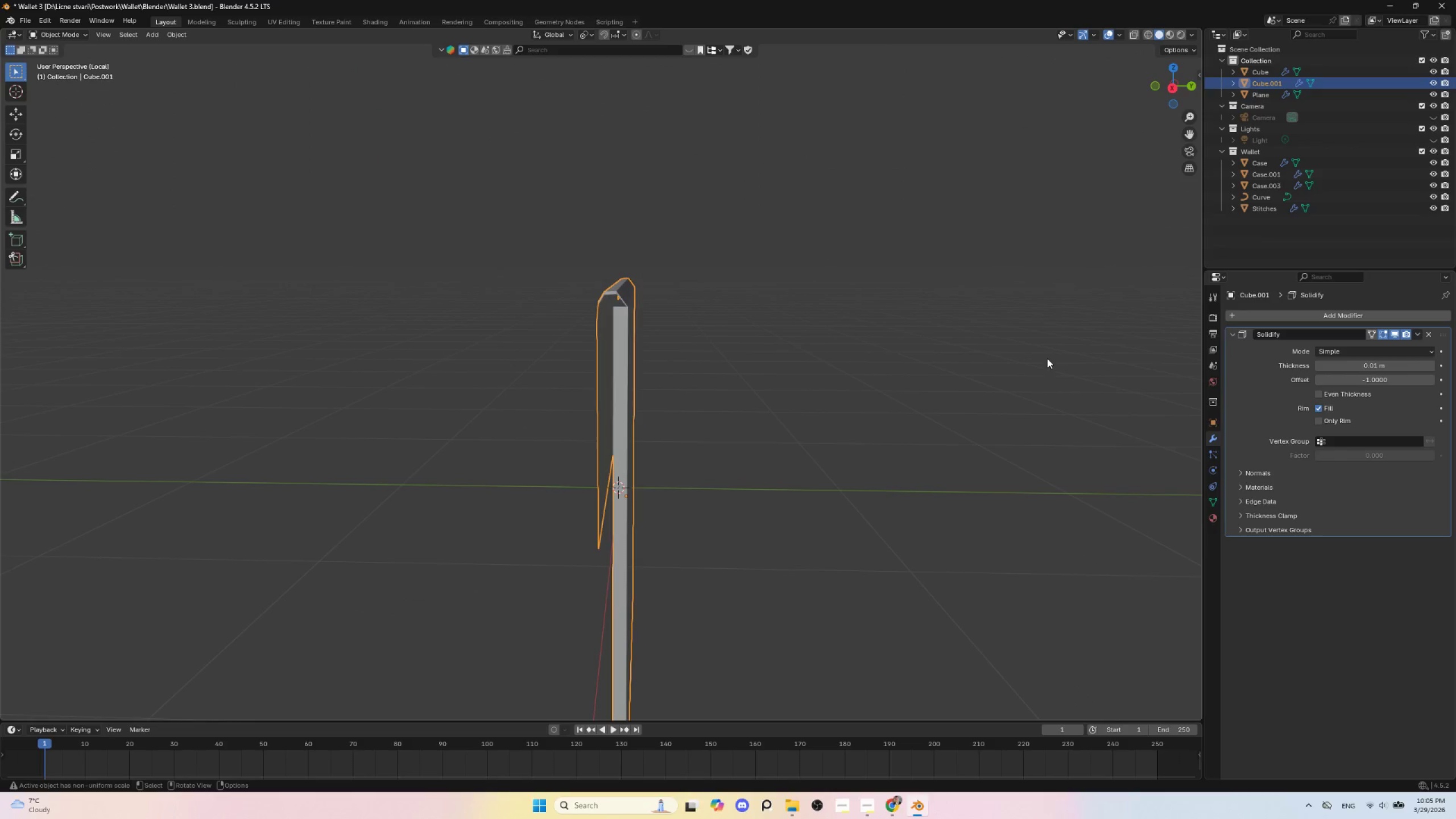 
key(Control+A)
 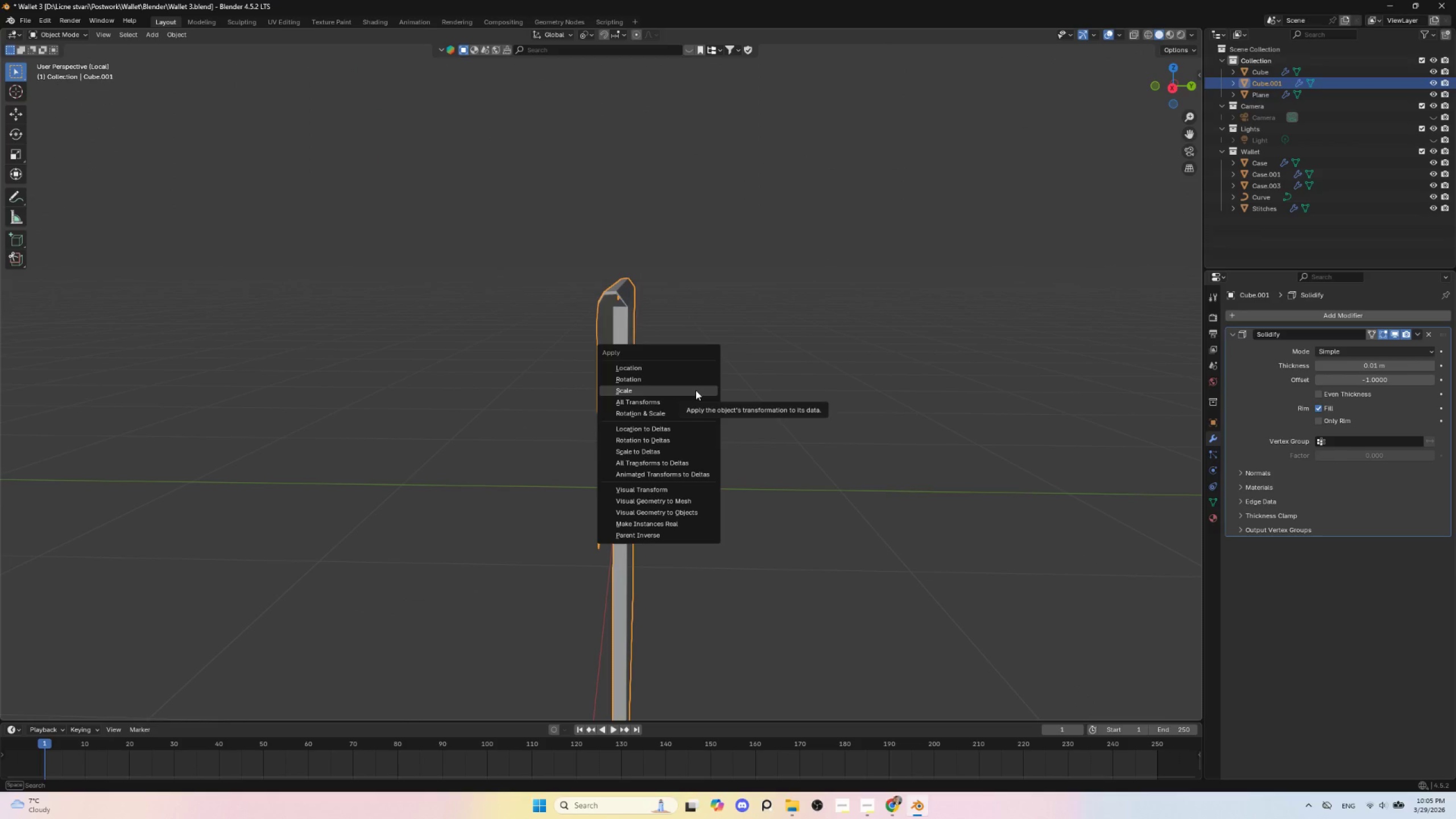 
left_click([696, 390])
 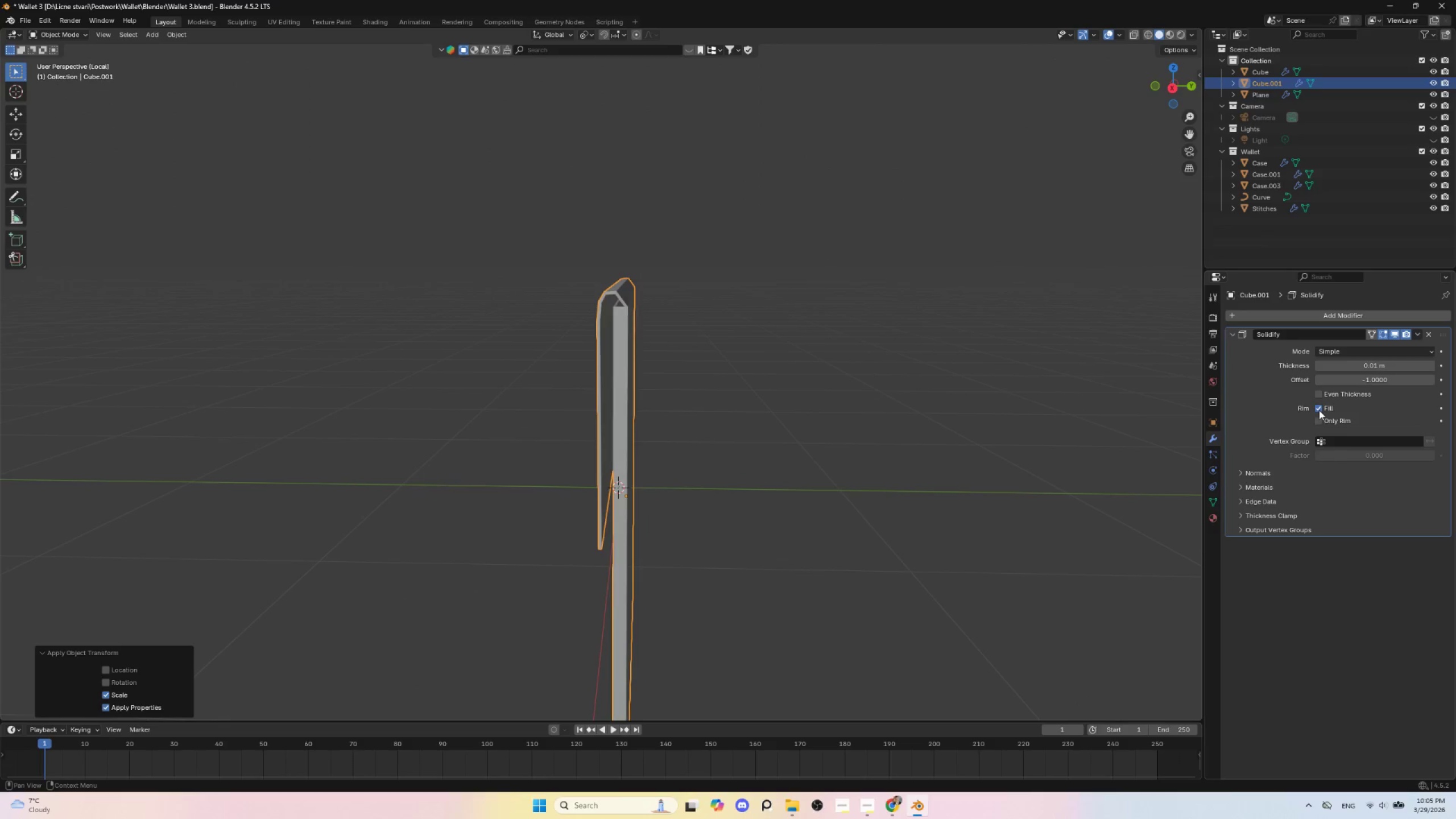 
left_click([1319, 396])
 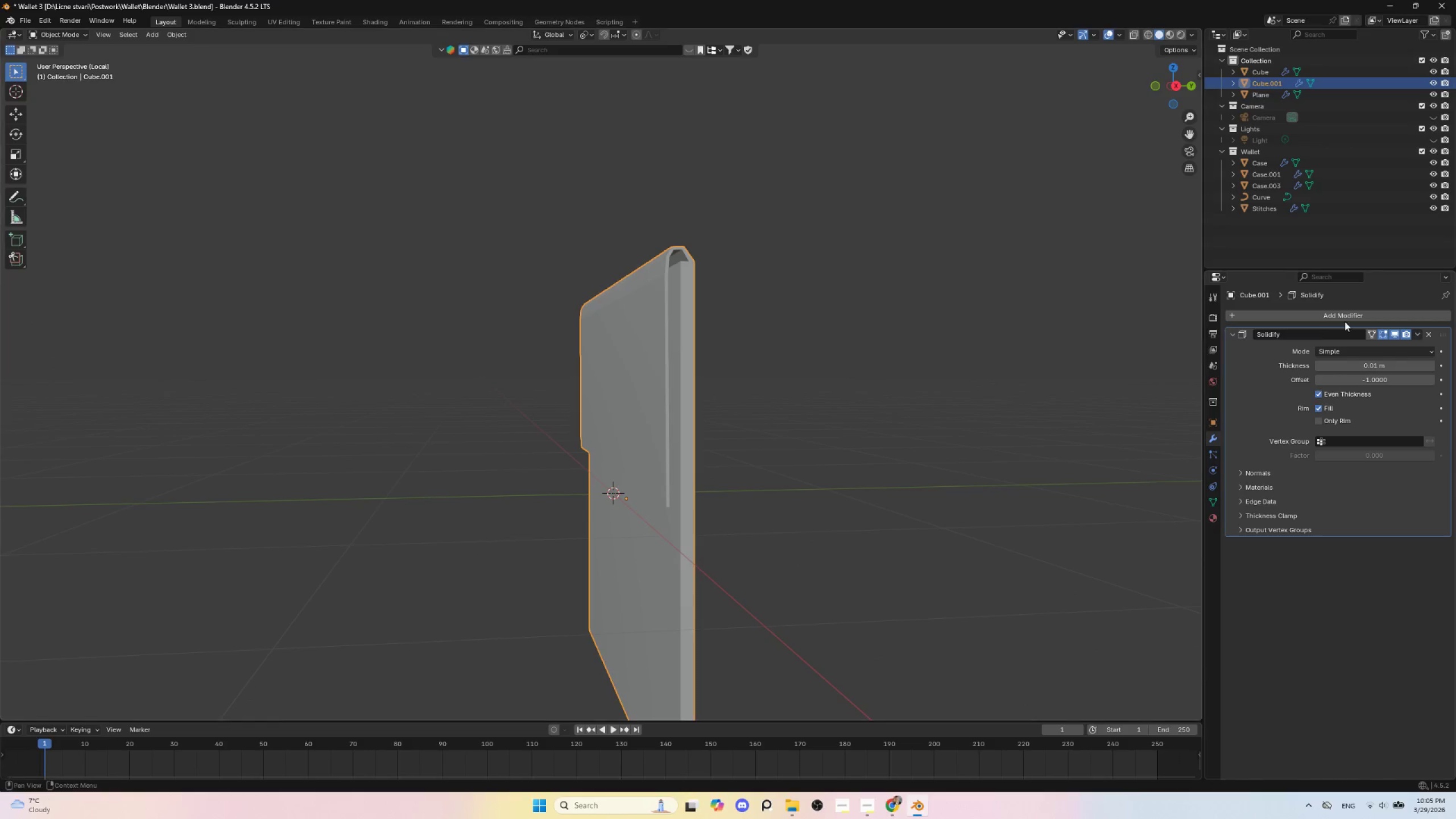 
left_click([1347, 313])
 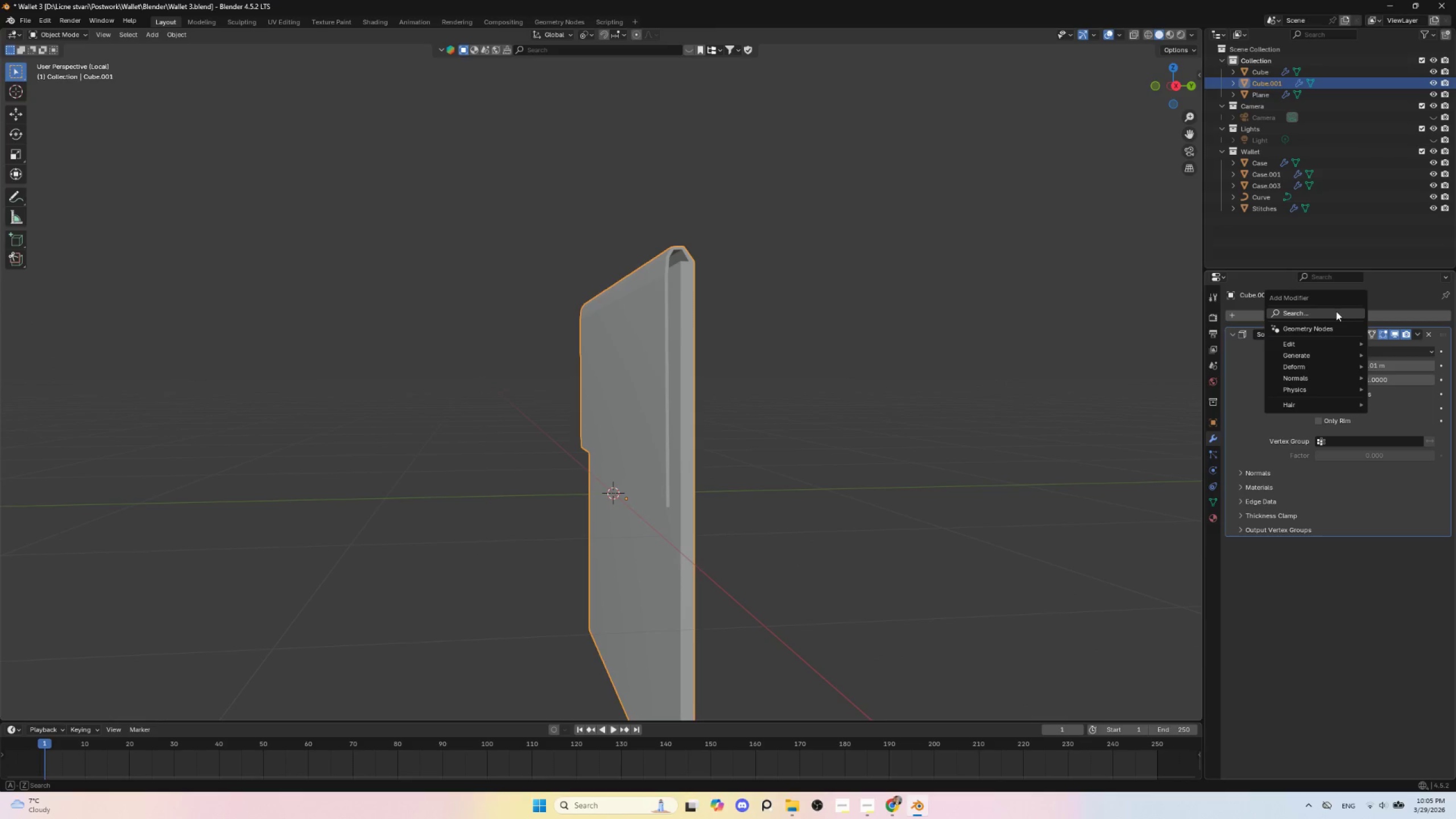 
left_click([1335, 311])
 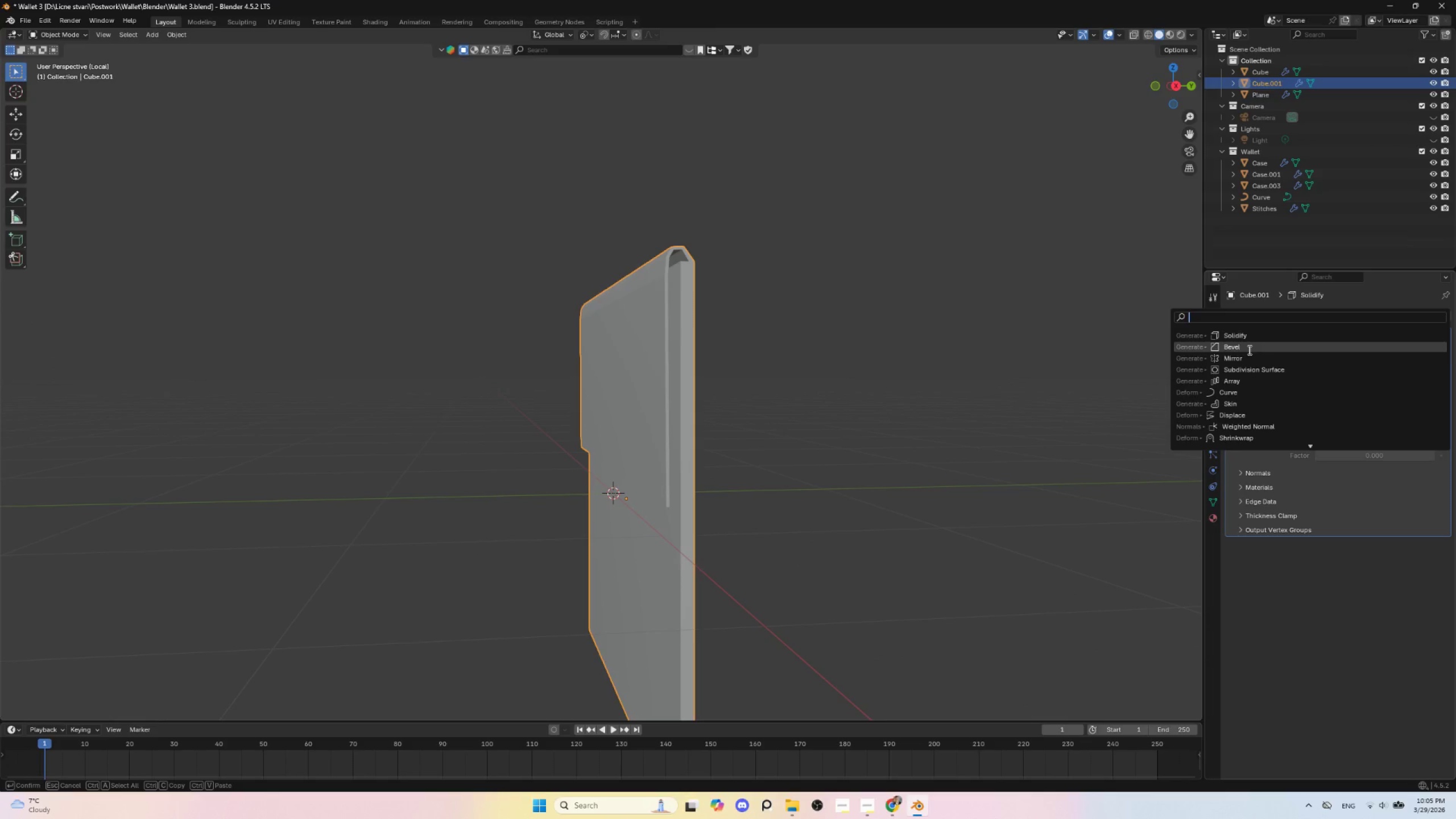 
left_click([1247, 370])
 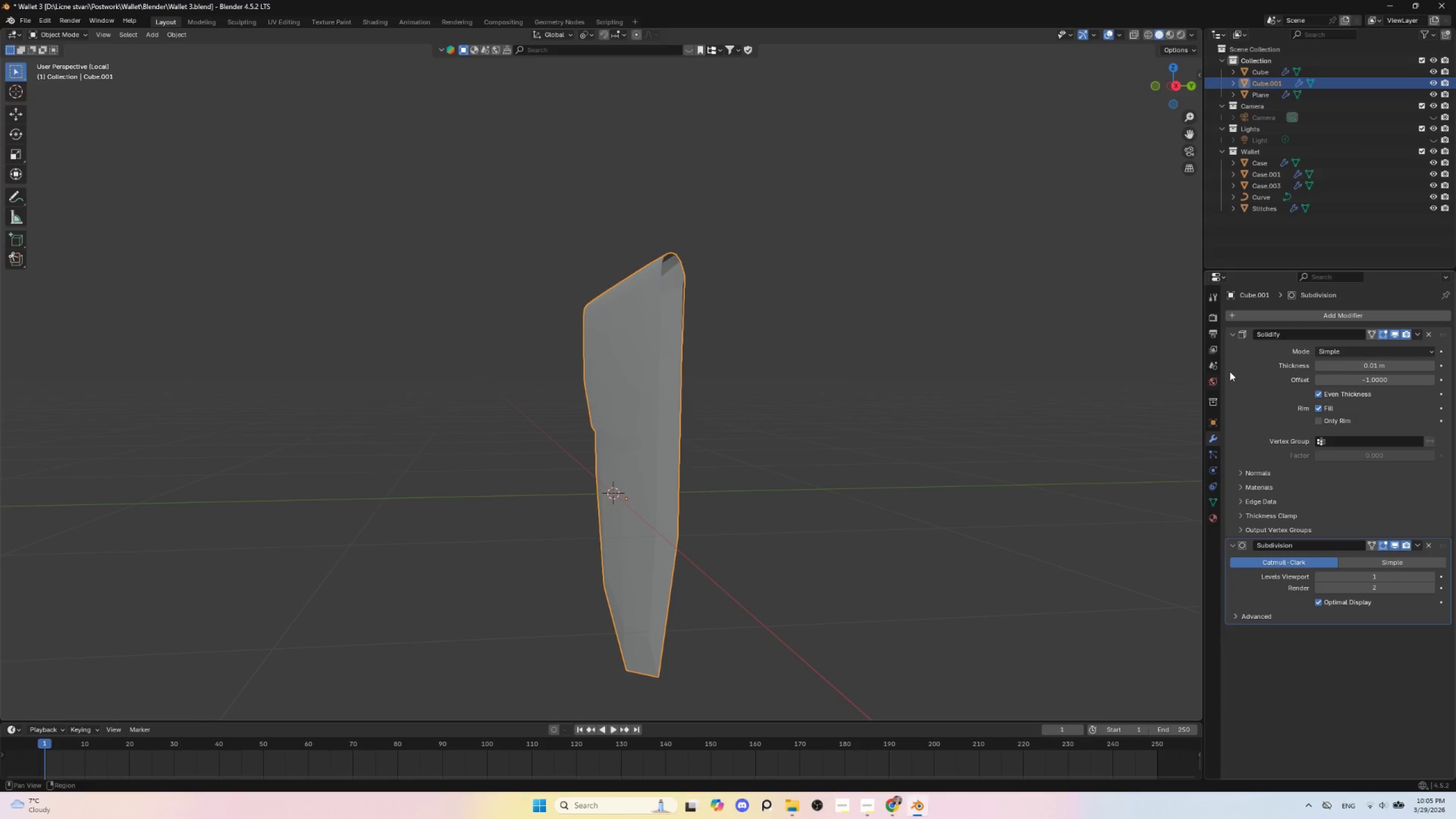 
key(Control+Z)
 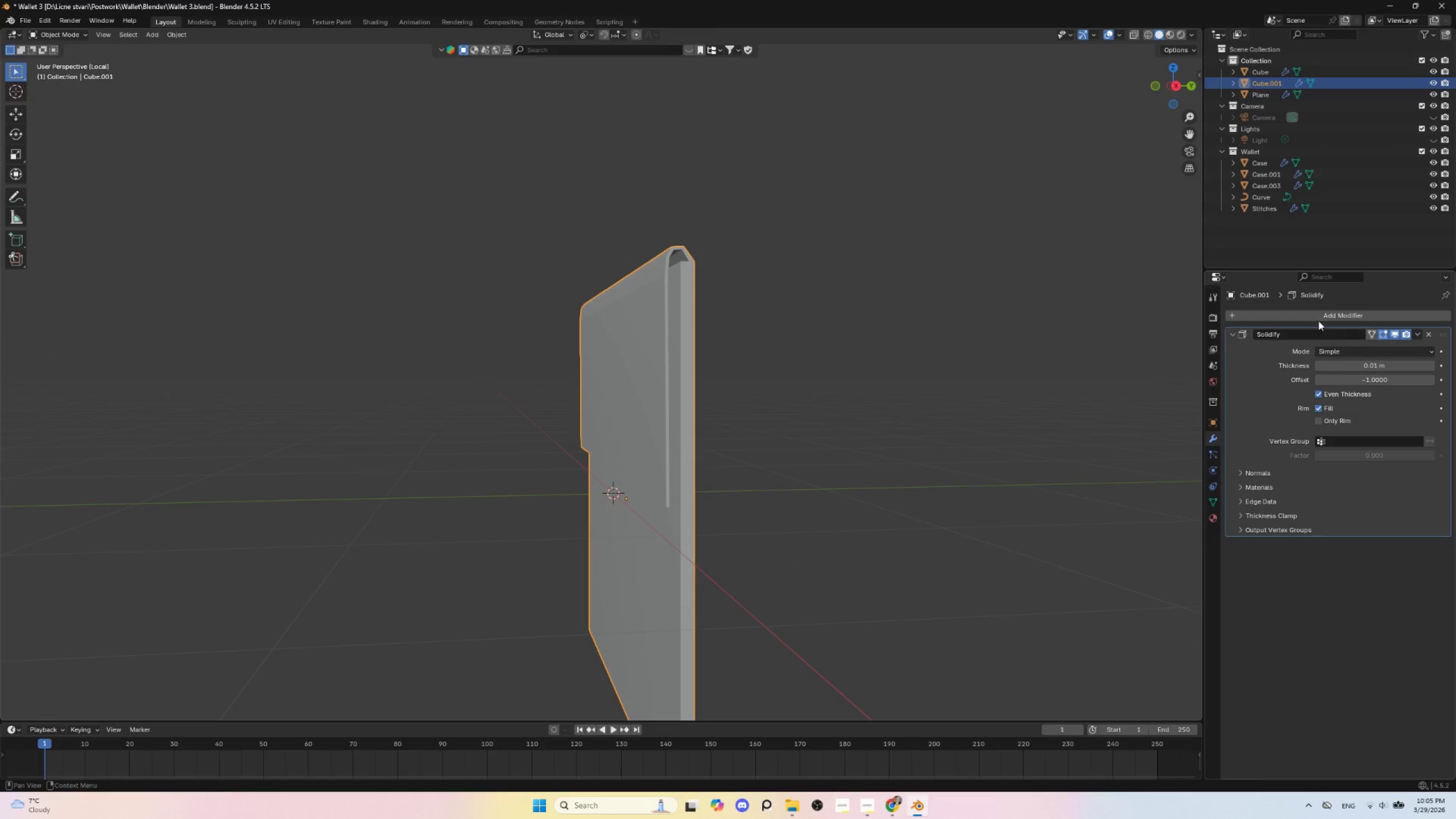 
left_click([1320, 318])
 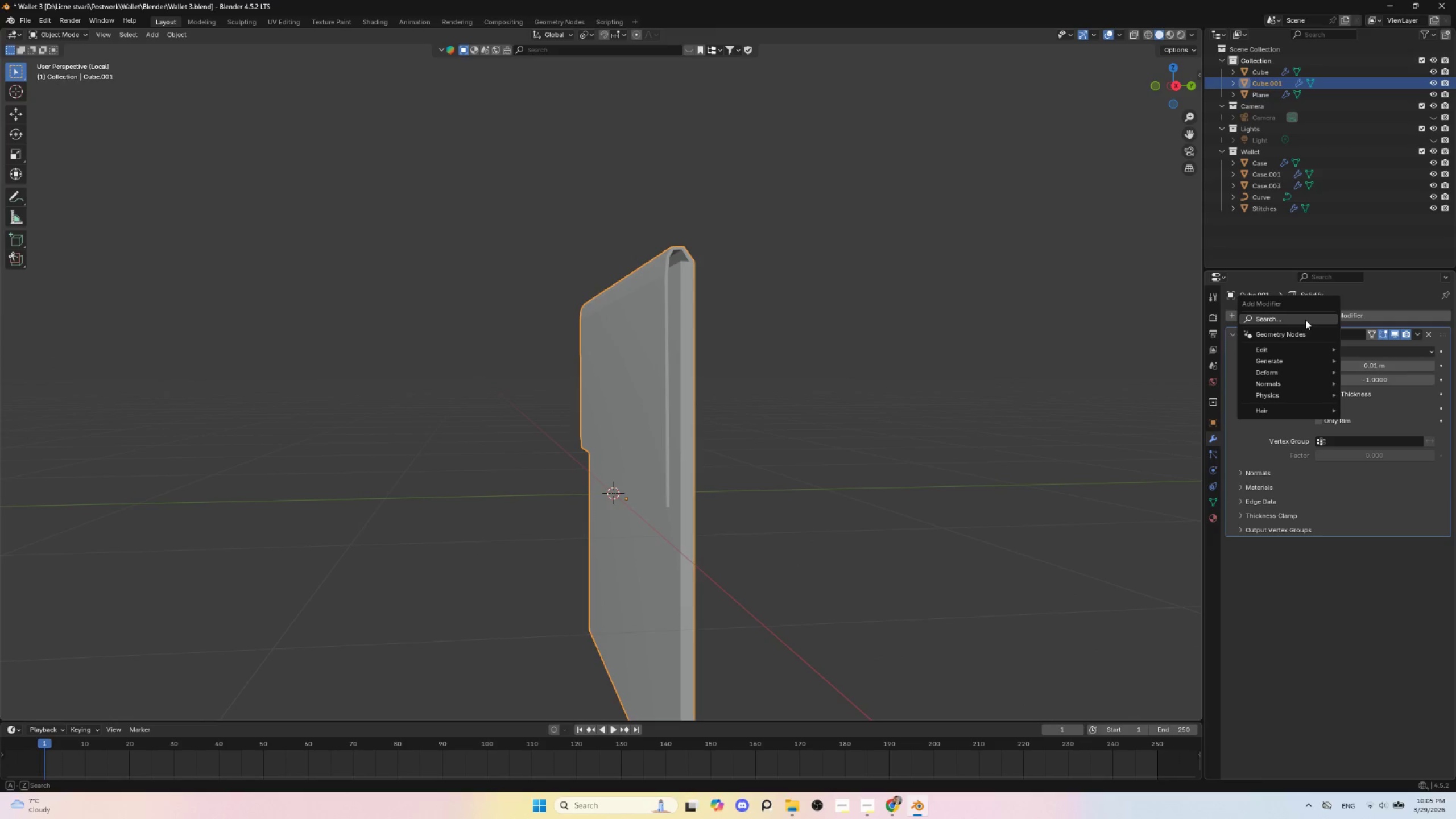 
left_click([1298, 319])
 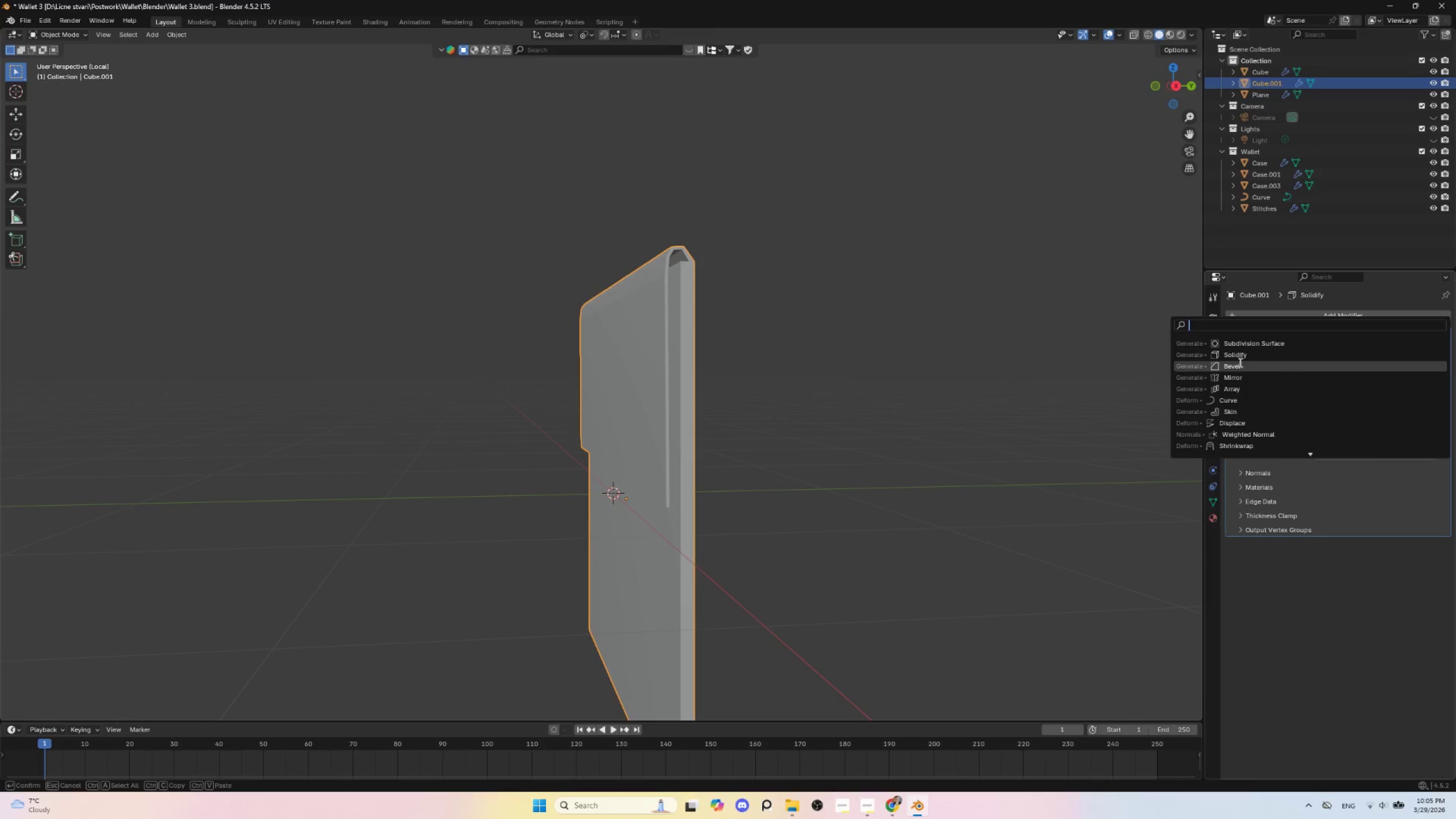 
left_click([1239, 365])
 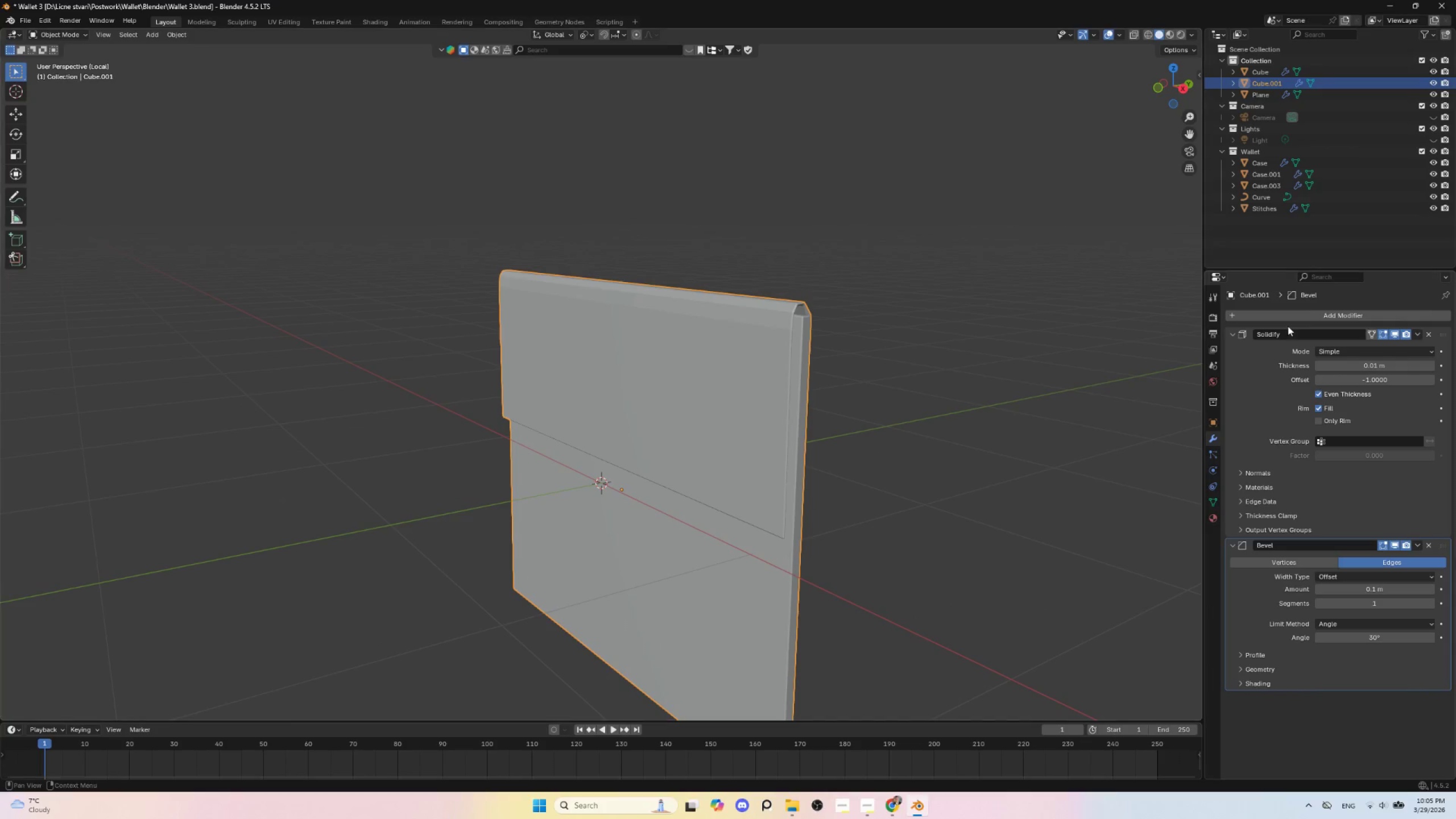 
left_click([1325, 314])
 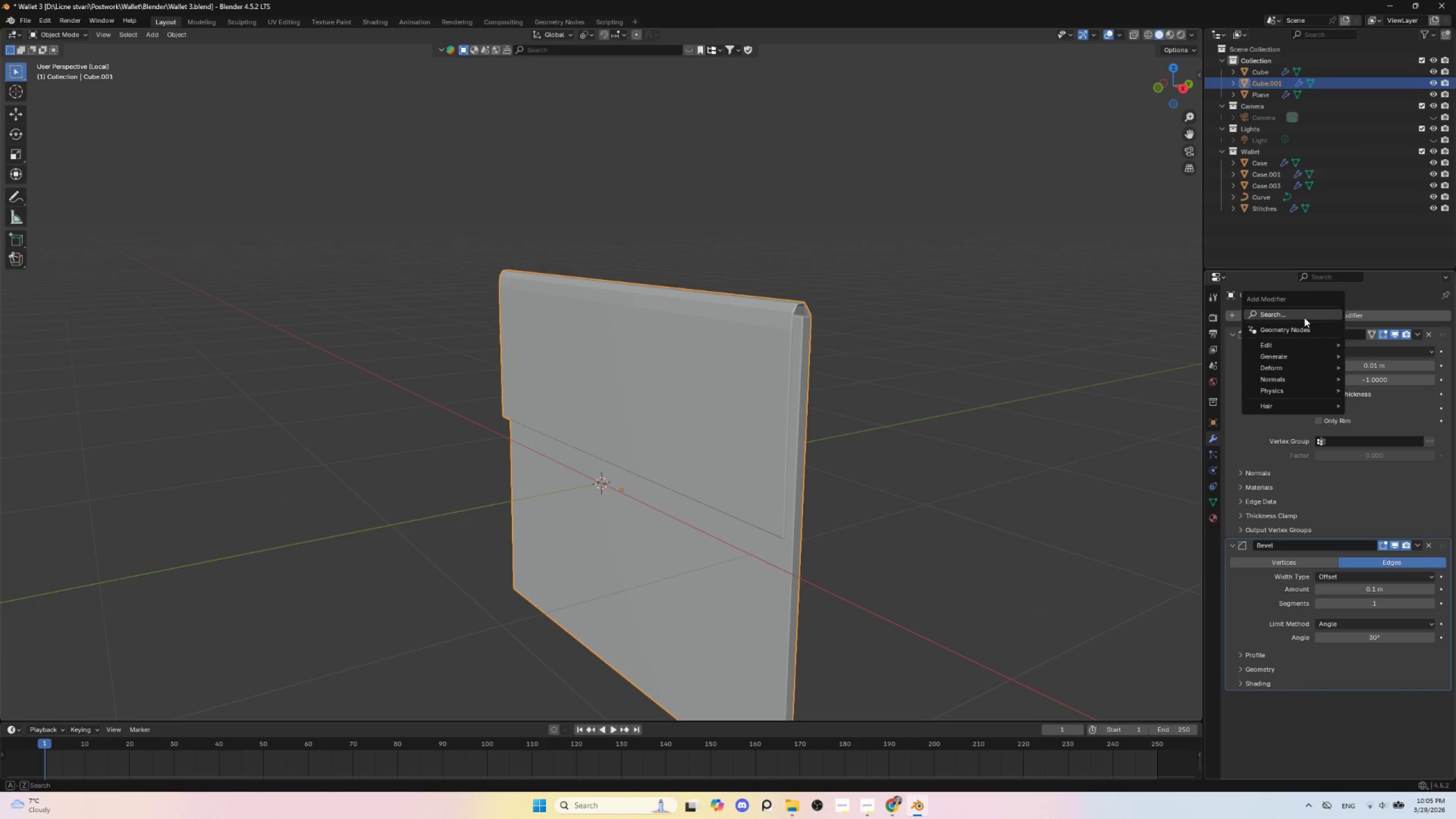 
left_click([1304, 317])
 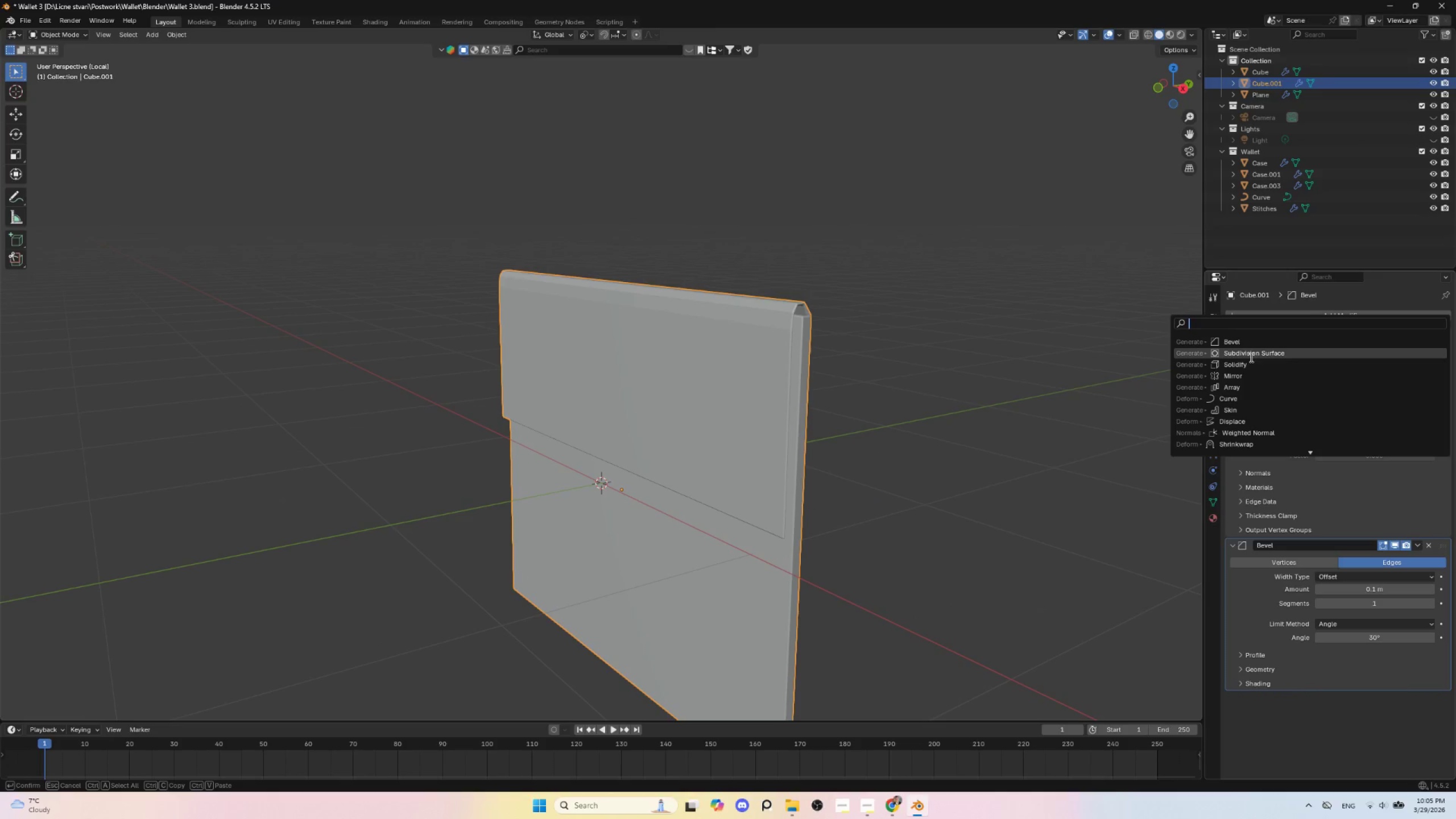 
left_click([1251, 352])
 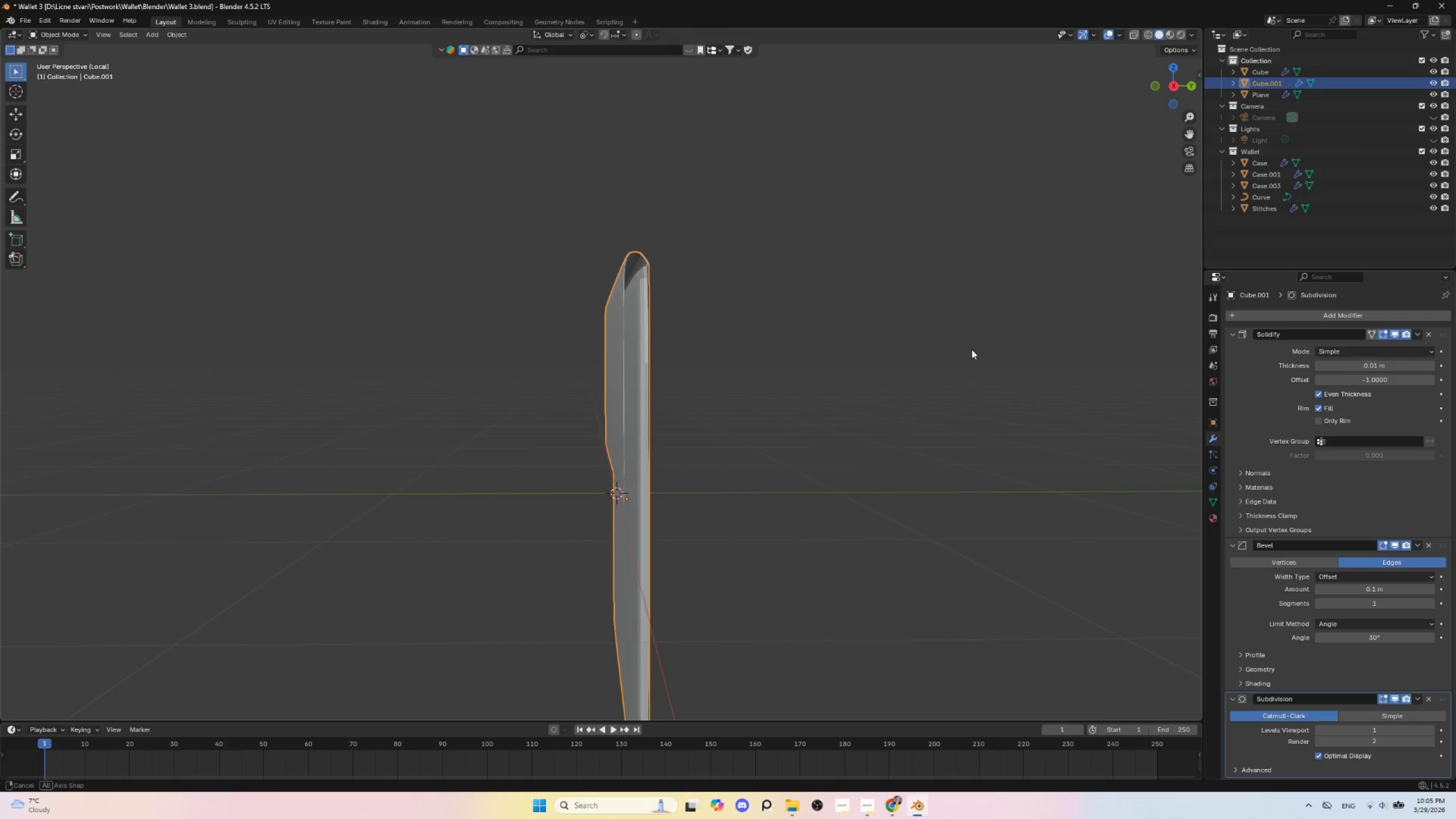 
hold_key(key=AltLeft, duration=0.33)
 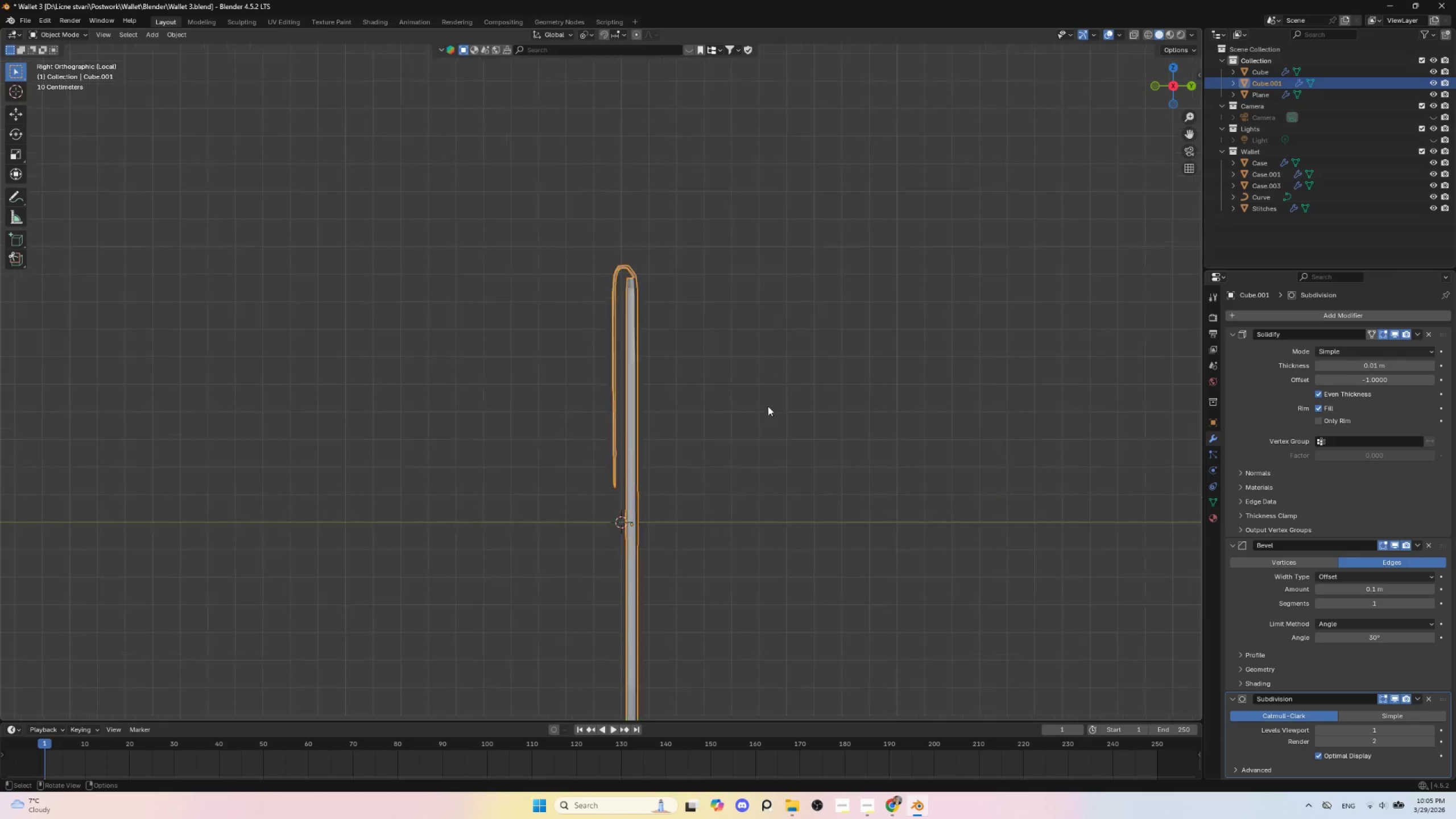 
scroll: coordinate [709, 400], scroll_direction: up, amount: 7.0
 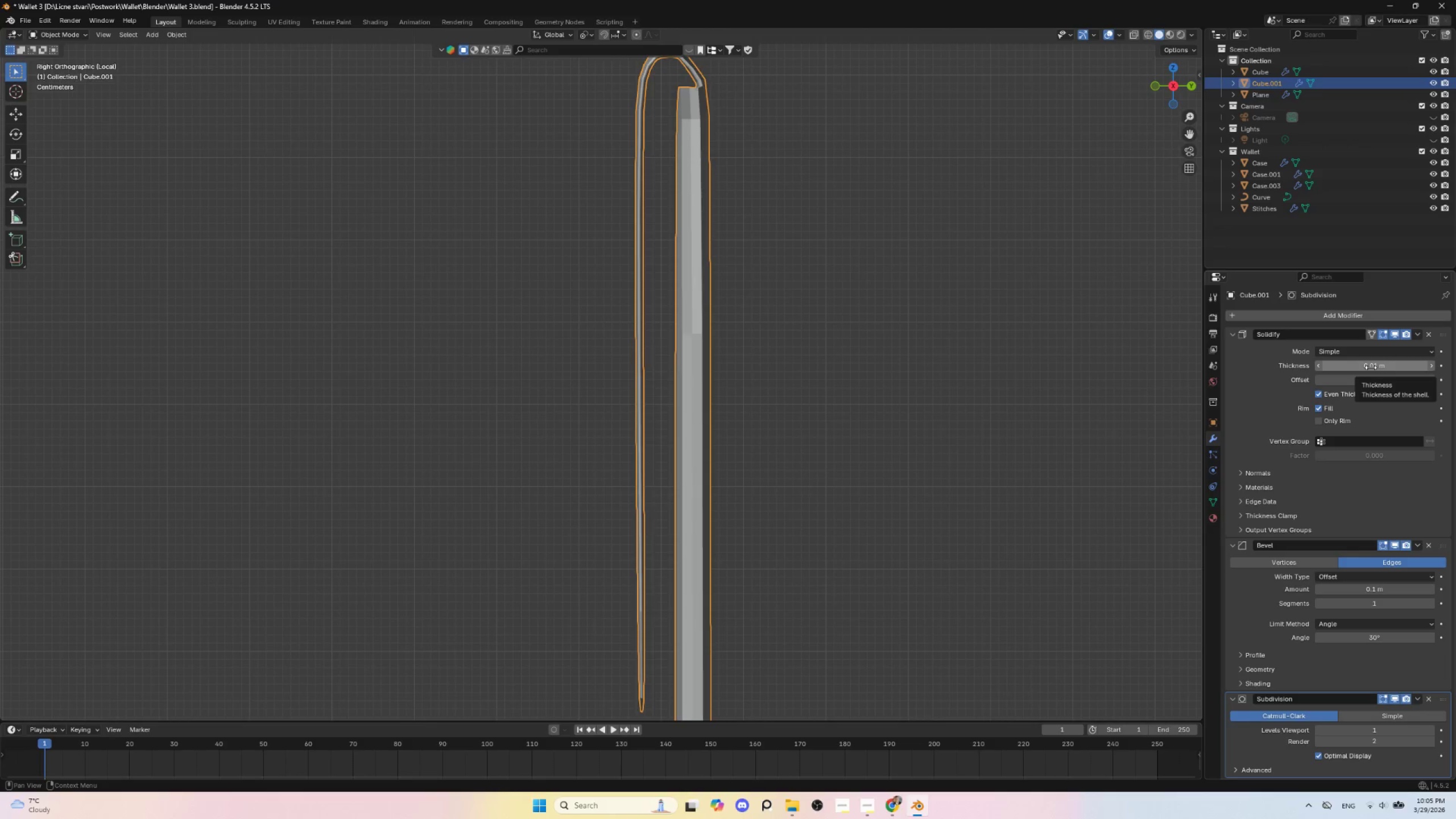 
hold_key(key=ShiftLeft, duration=1.53)
left_click_drag(start_coordinate=[1371, 367], to_coordinate=[209, 369])
 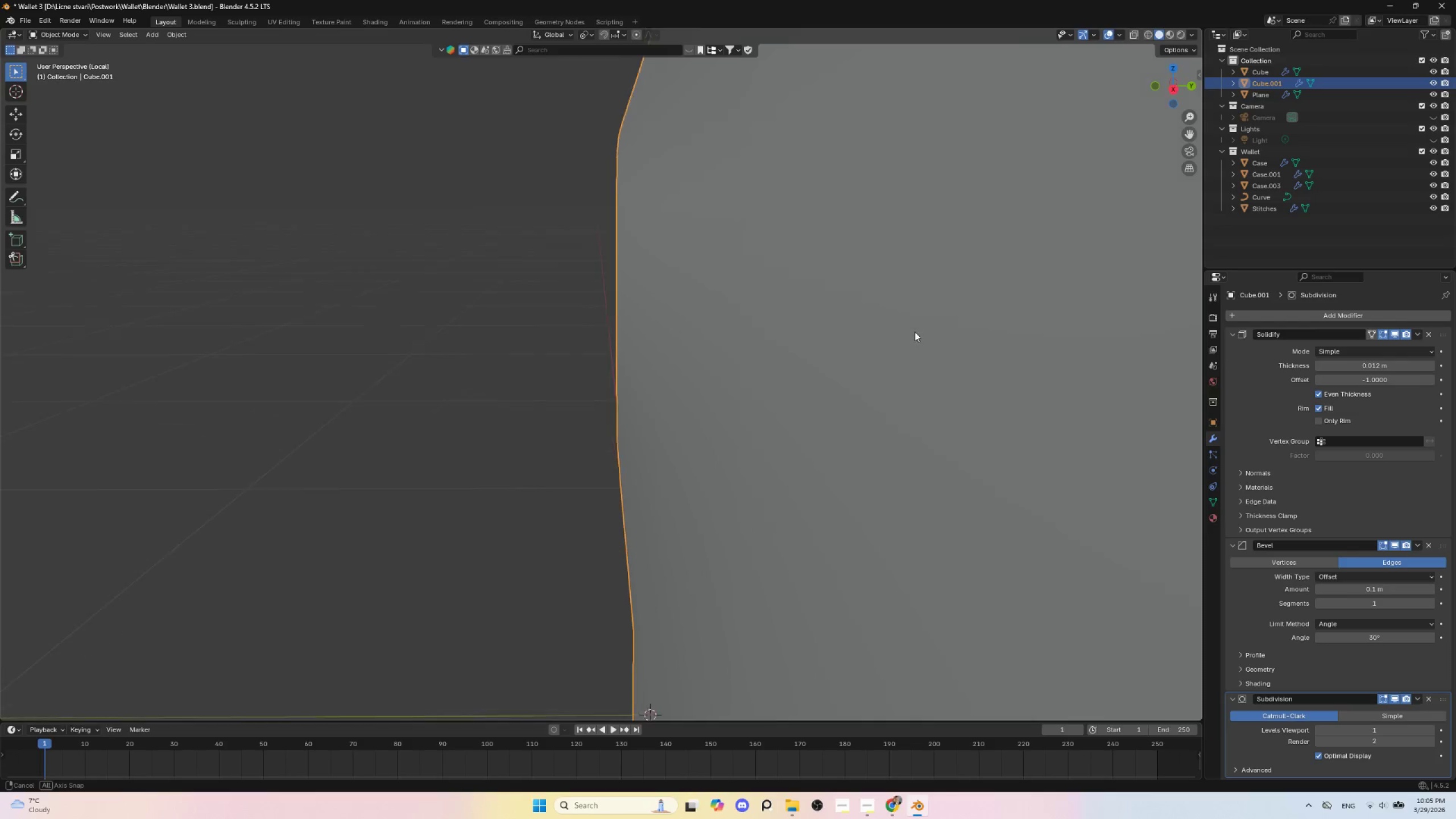 
hold_key(key=ShiftLeft, duration=1.5)
 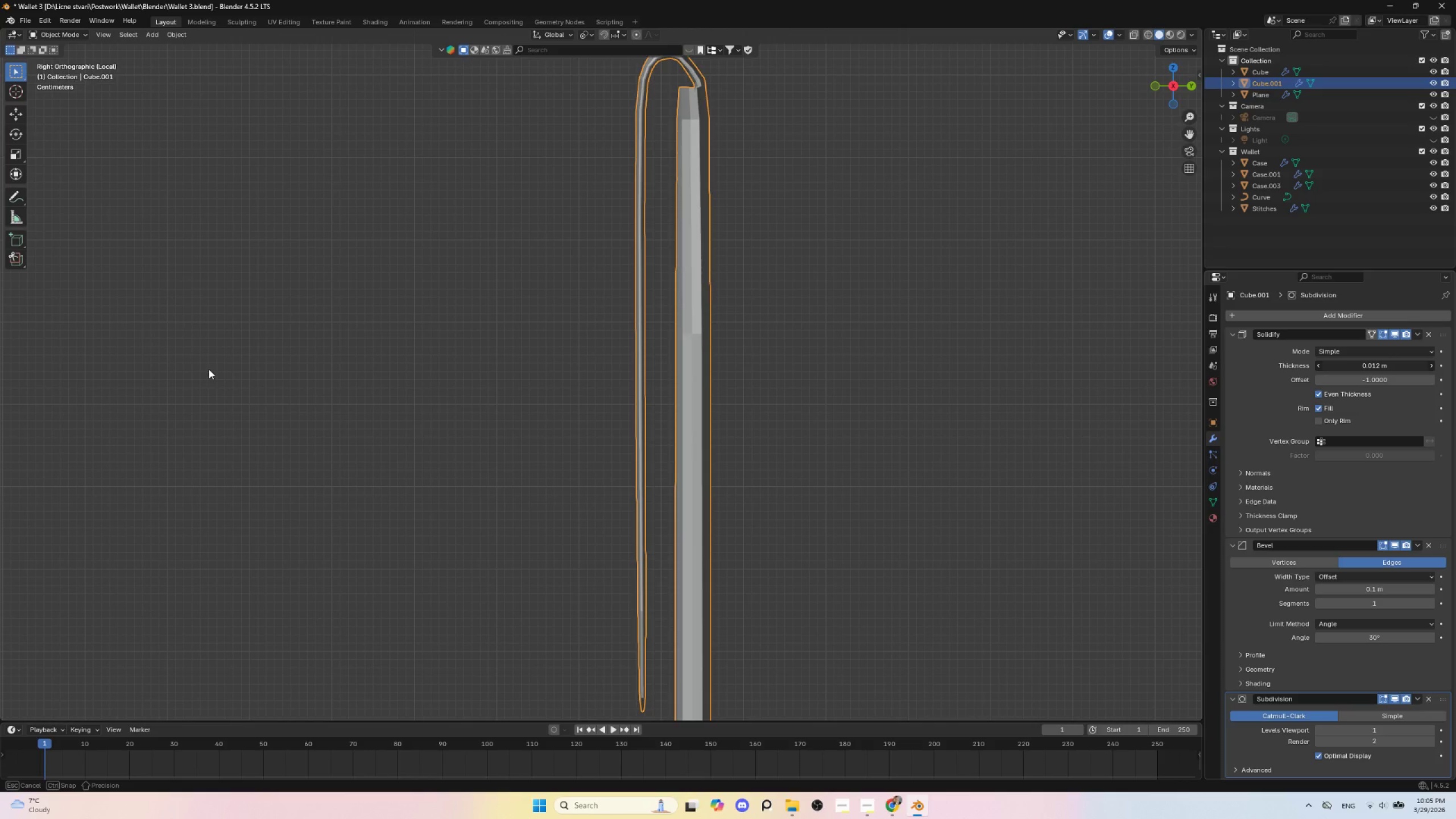 
hold_key(key=ShiftLeft, duration=1.36)
 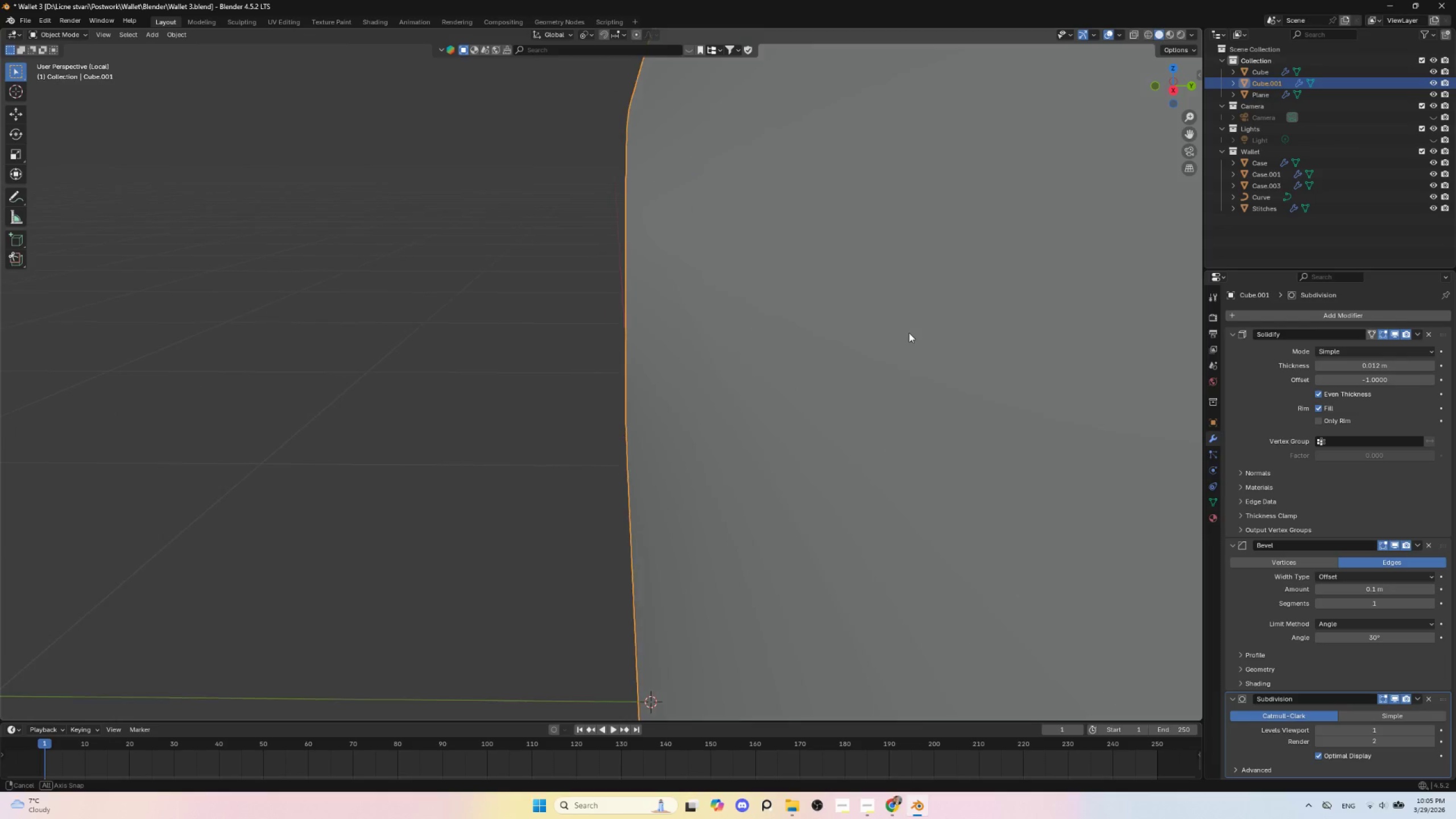 
scroll: coordinate [903, 334], scroll_direction: down, amount: 4.0
 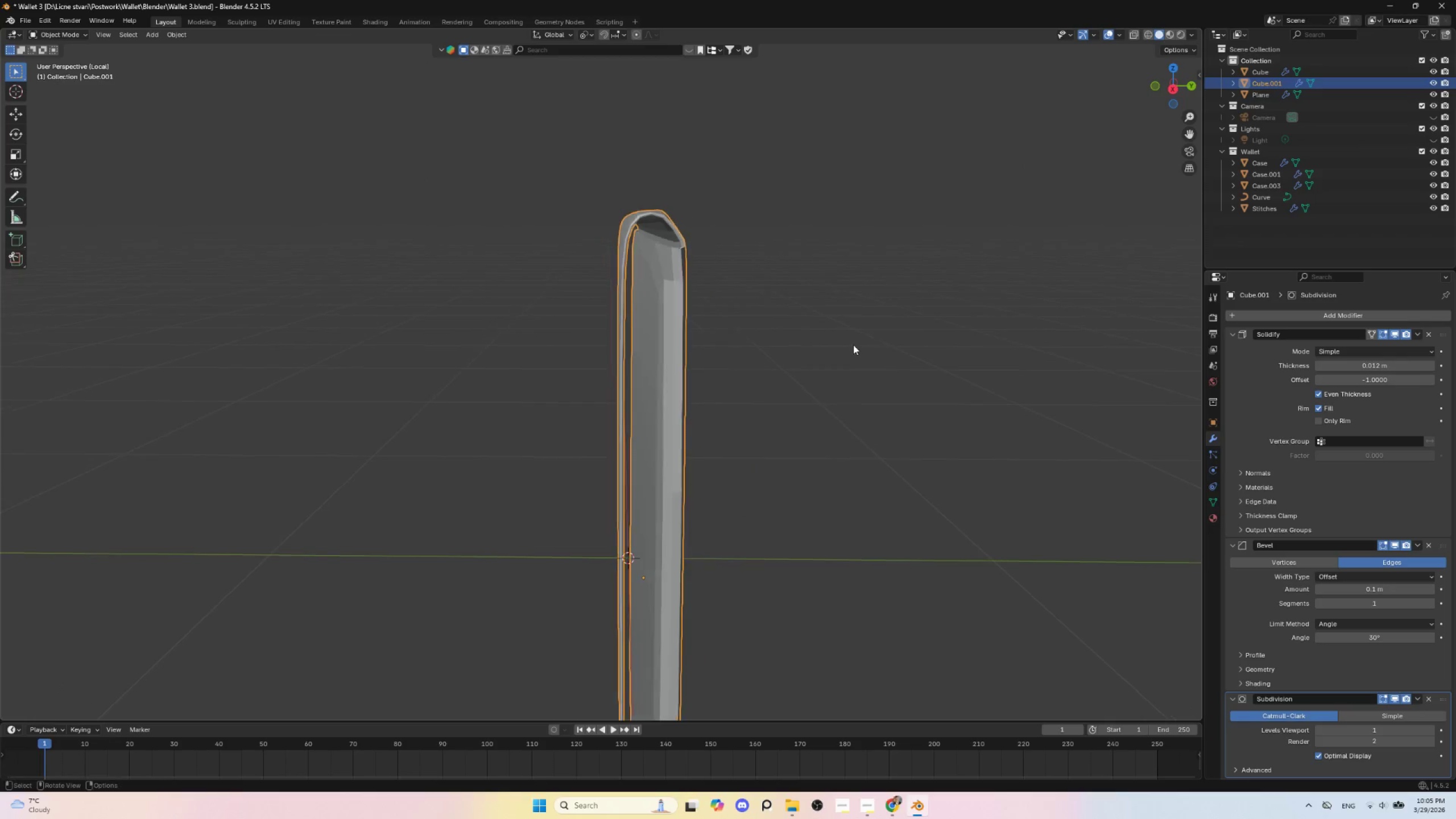 
left_click([648, 310])
 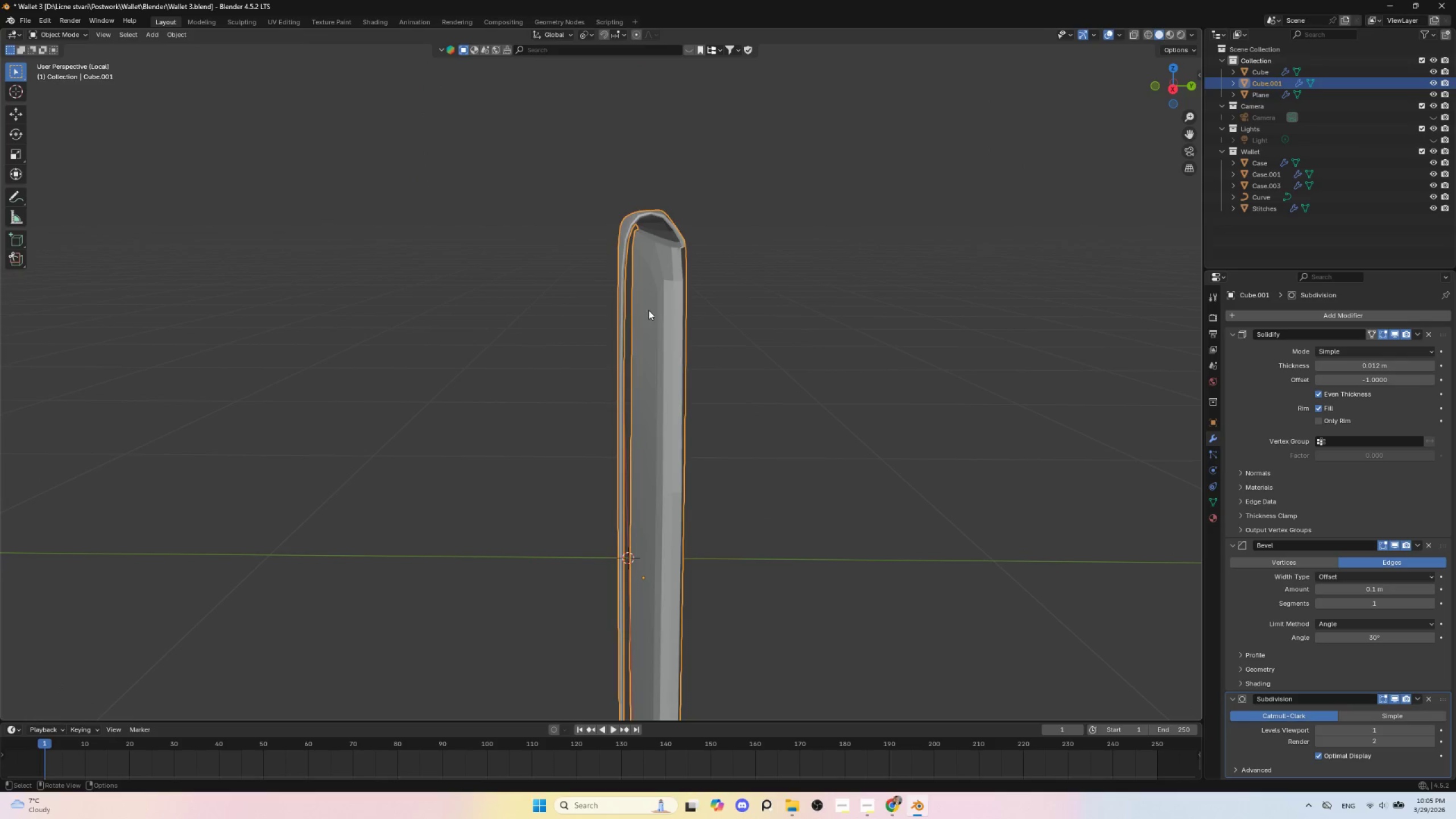 
key(Tab)
 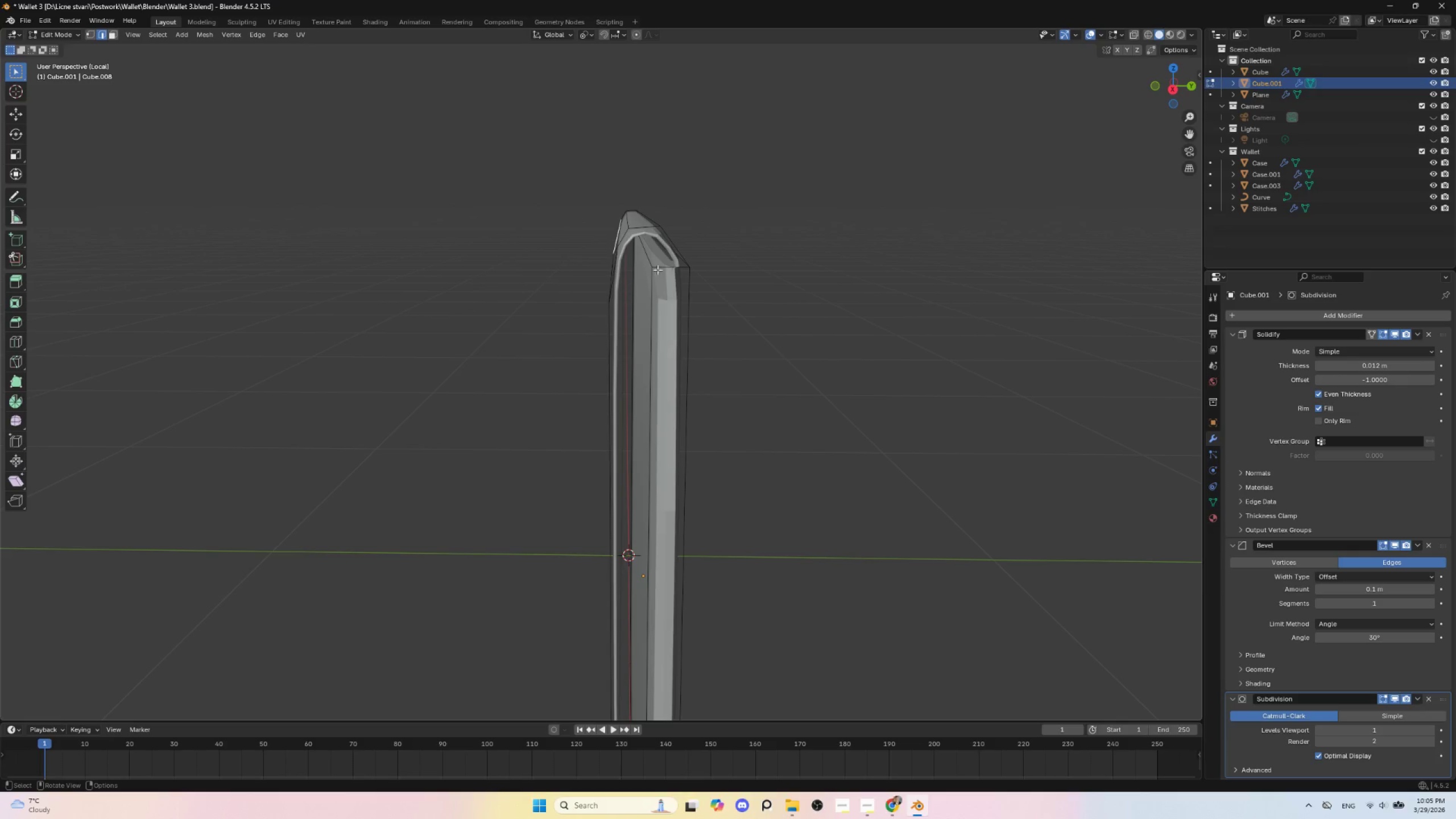 
hold_key(key=AltLeft, duration=0.59)
left_click([665, 267])
 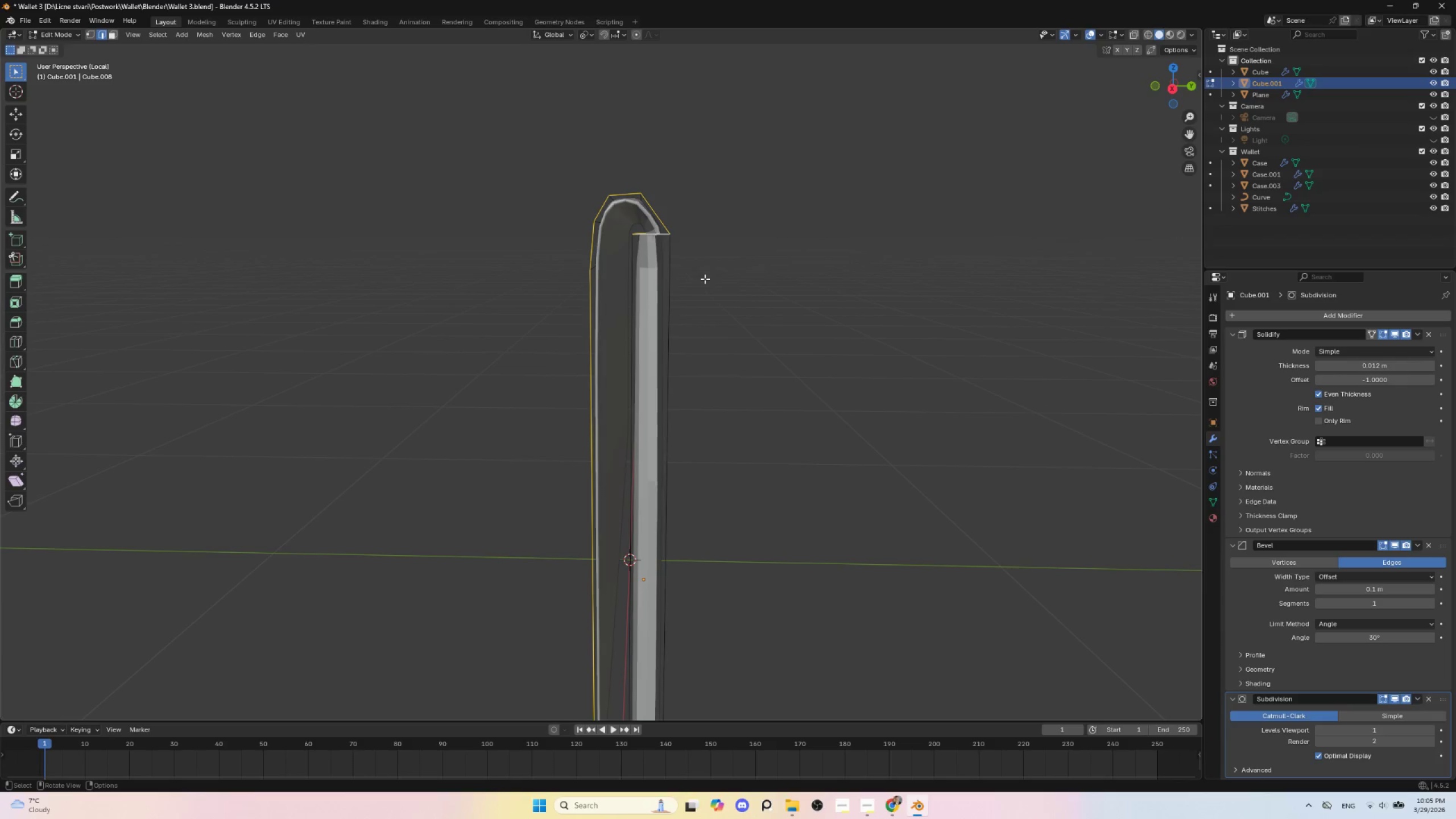 
scroll: coordinate [699, 310], scroll_direction: down, amount: 2.0
 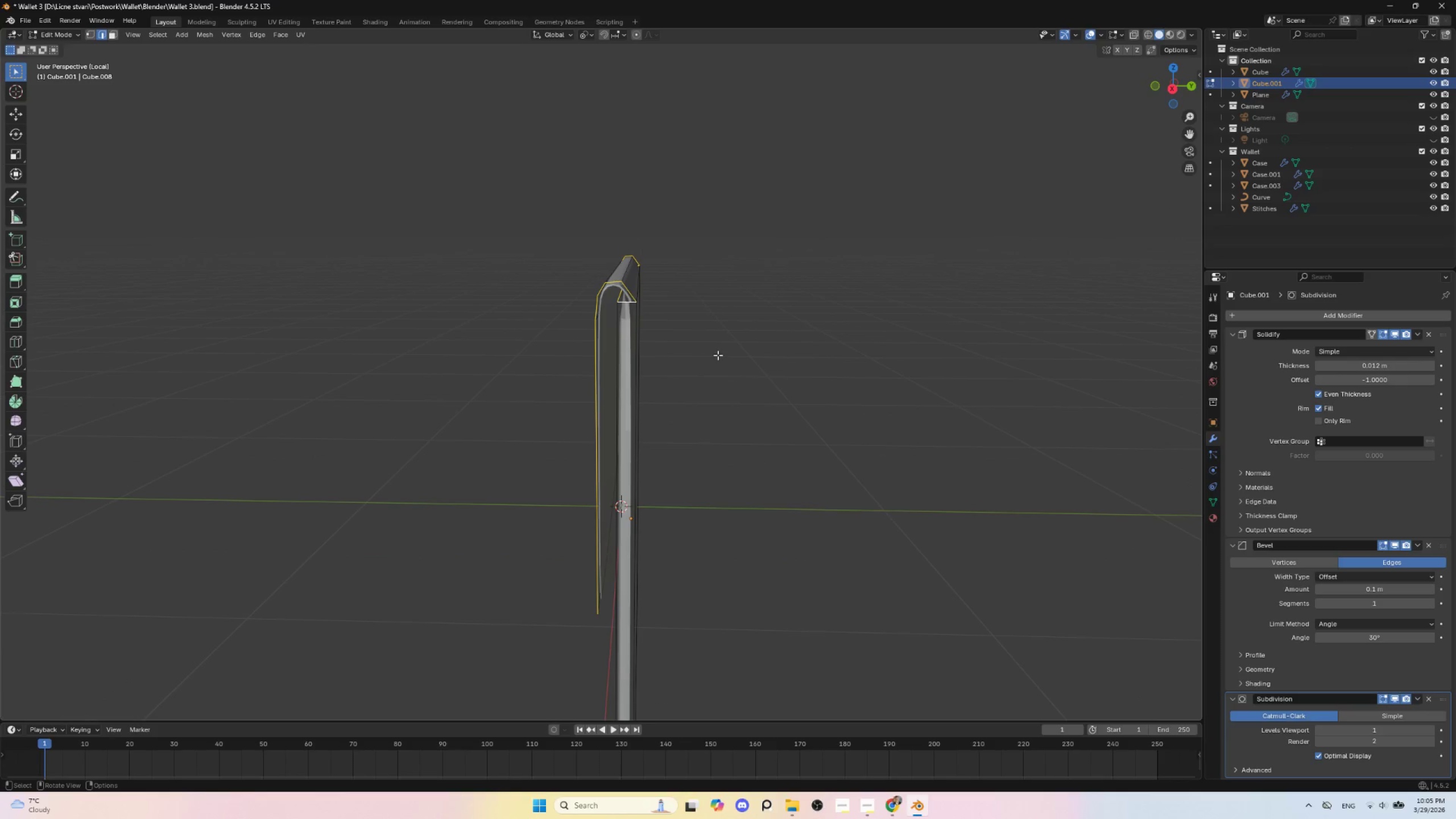 
left_click([718, 355])
 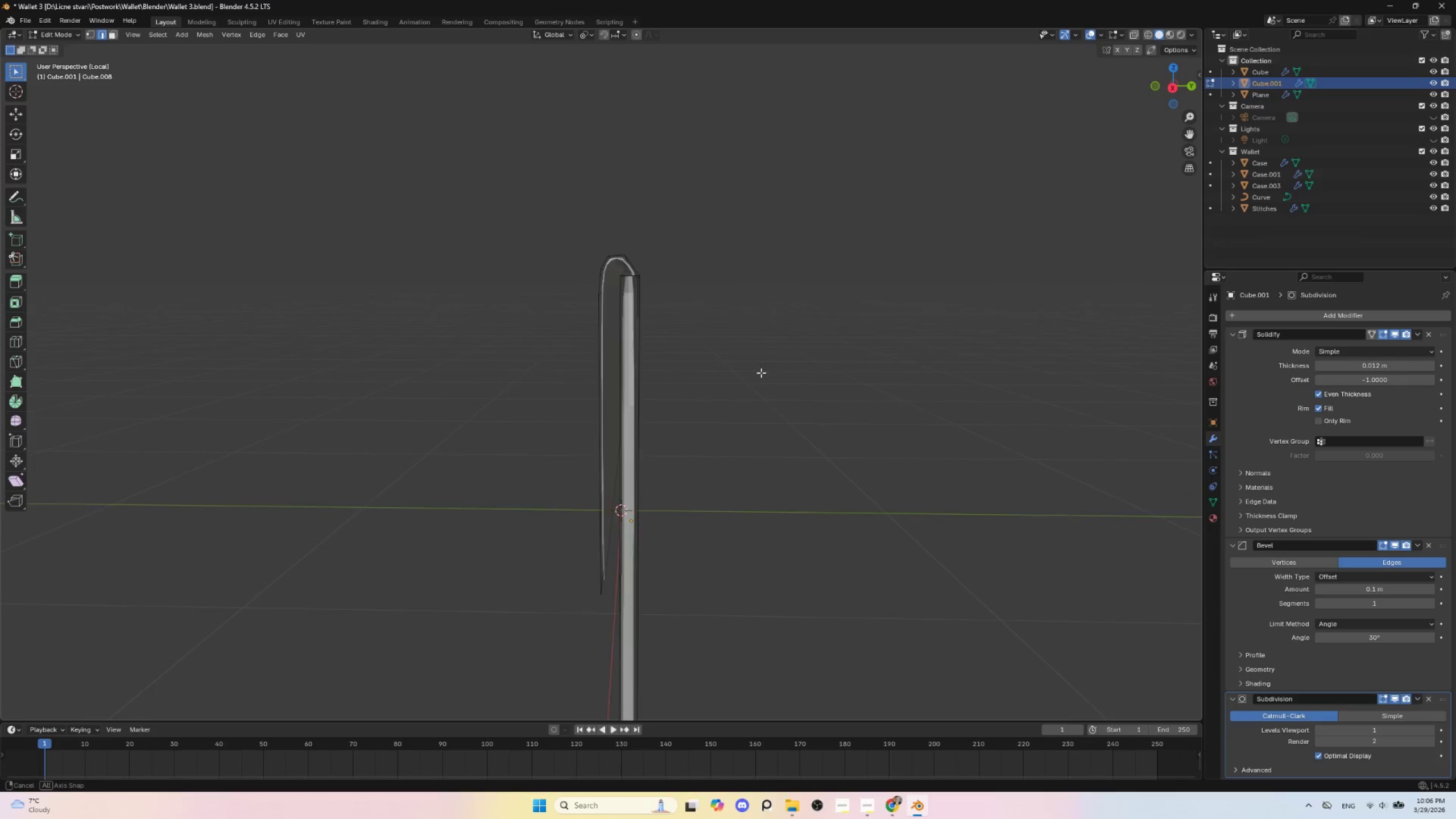 
hold_key(key=AltLeft, duration=0.42)
 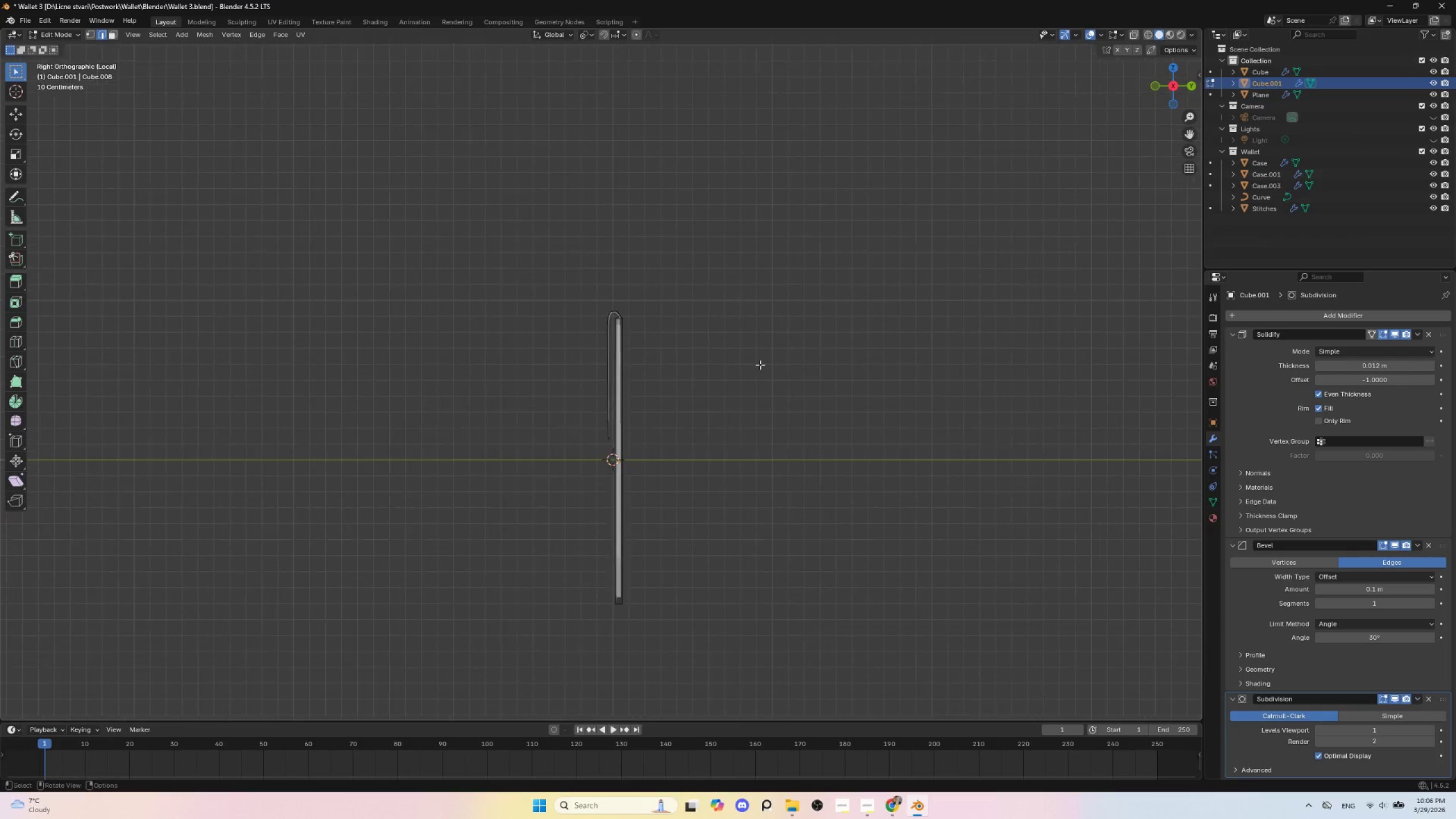 
scroll: coordinate [760, 361], scroll_direction: down, amount: 3.0
 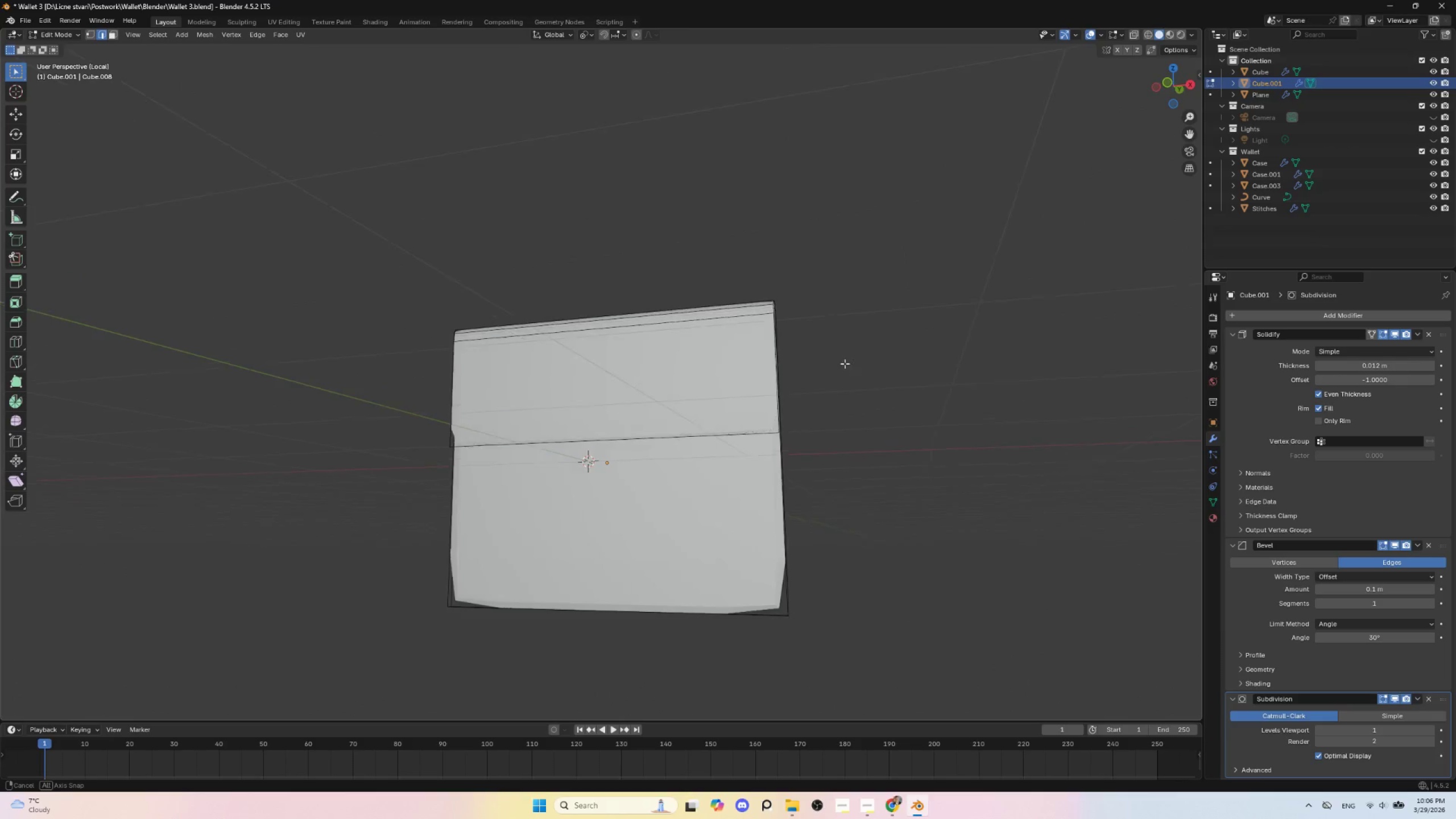 
hold_key(key=AltLeft, duration=0.42)
 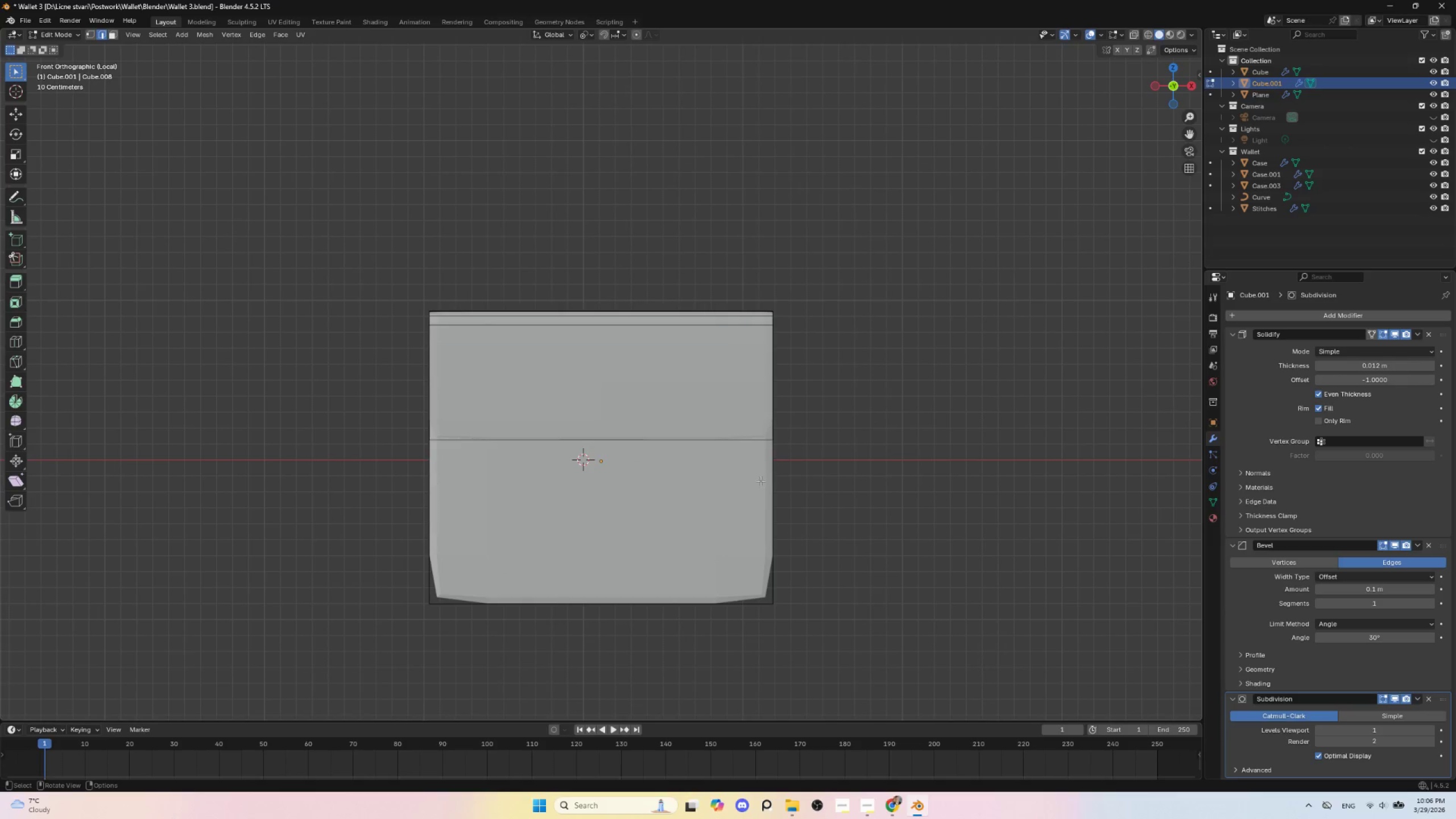 
key(Tab)
 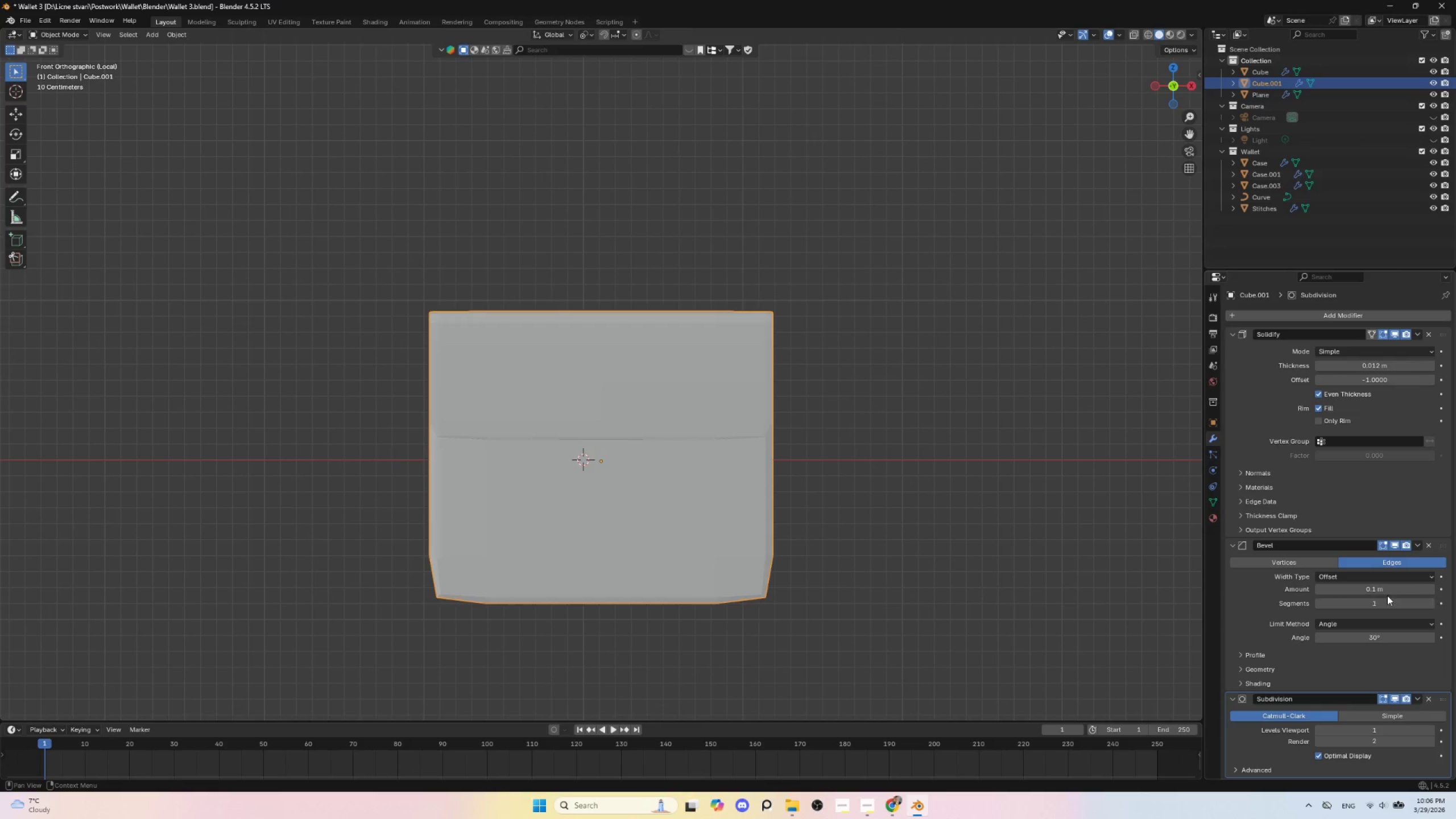 
left_click([1433, 602])
 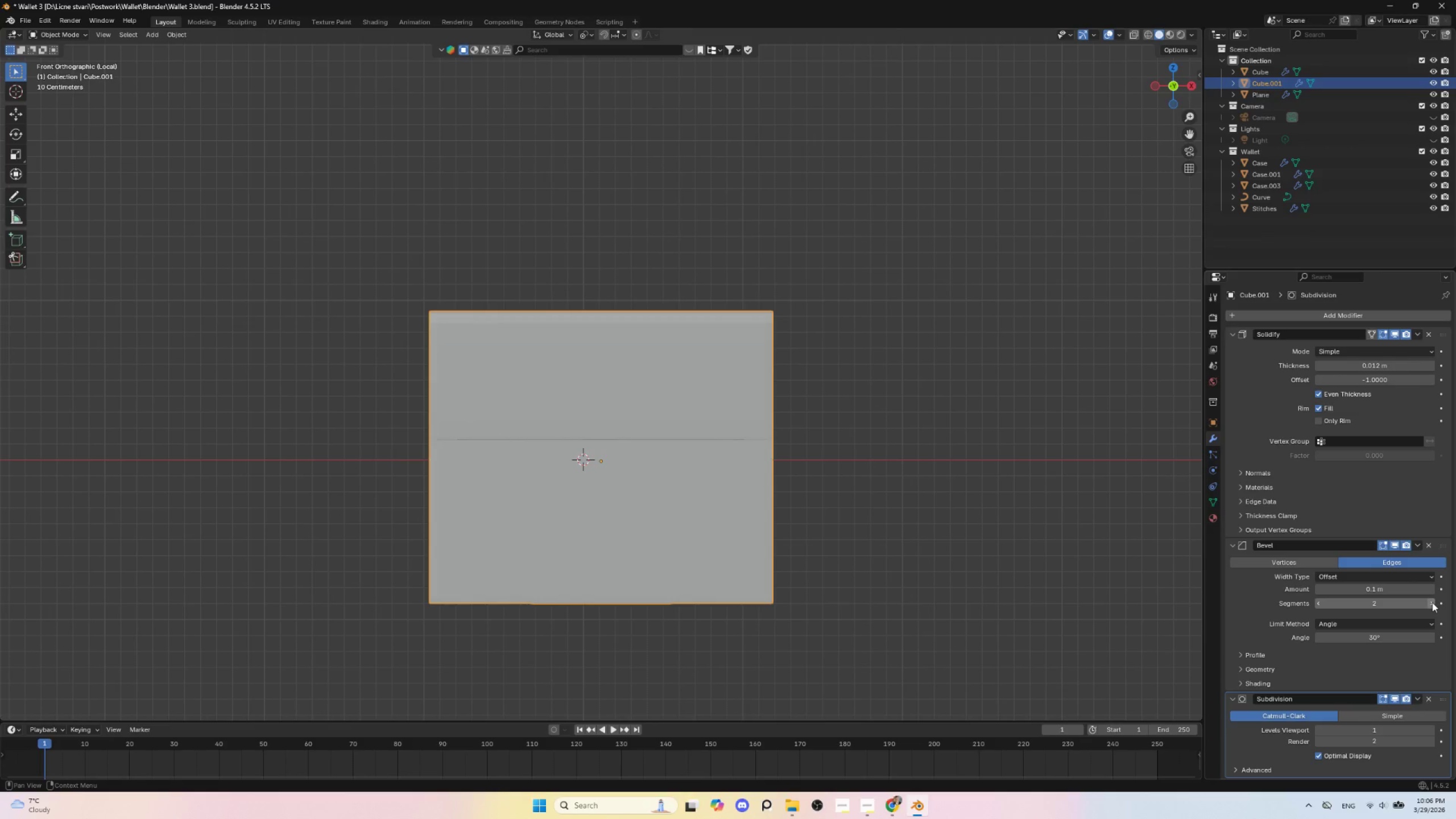 
left_click([1432, 602])
 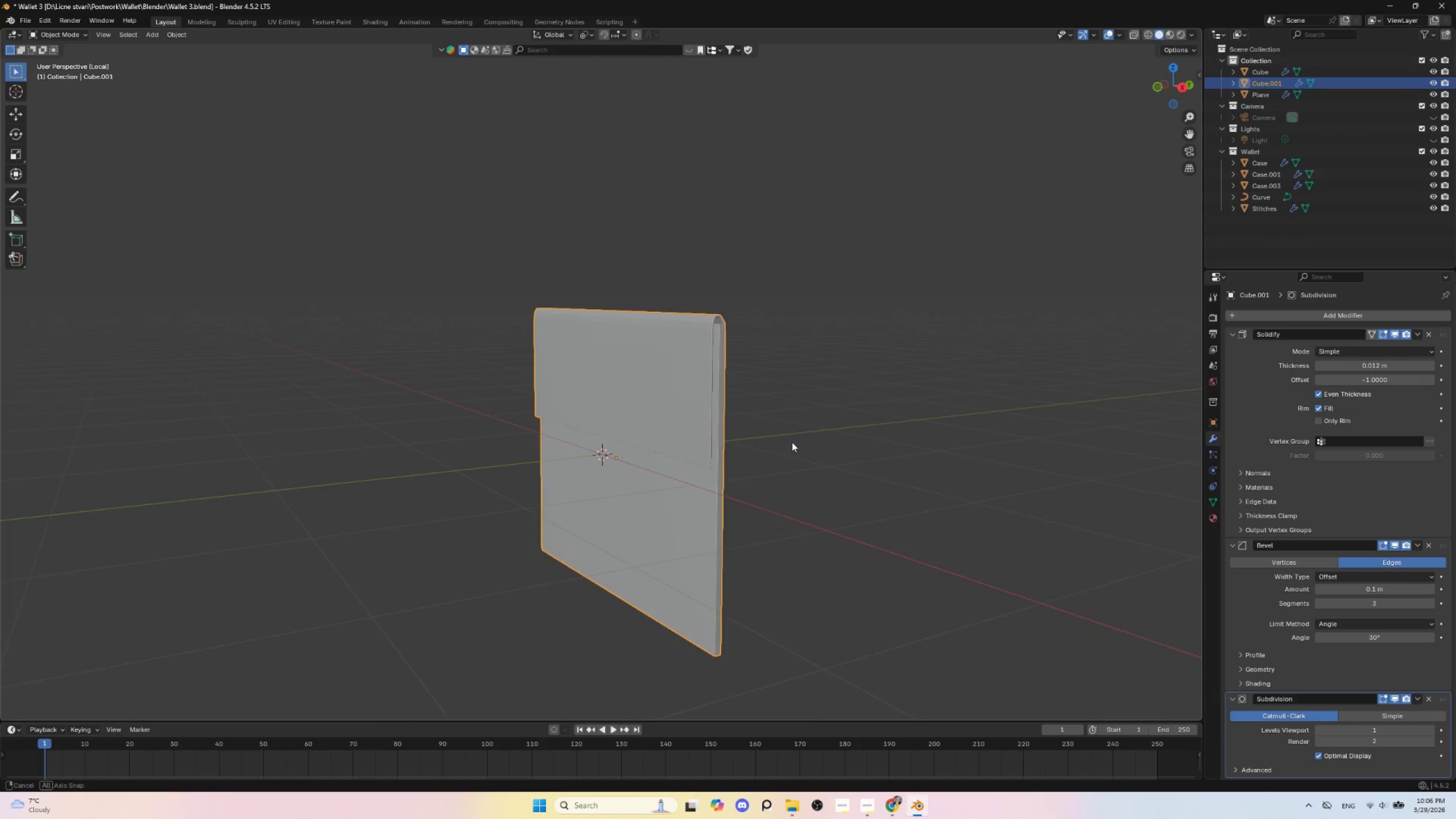 
scroll: coordinate [742, 482], scroll_direction: up, amount: 5.0
 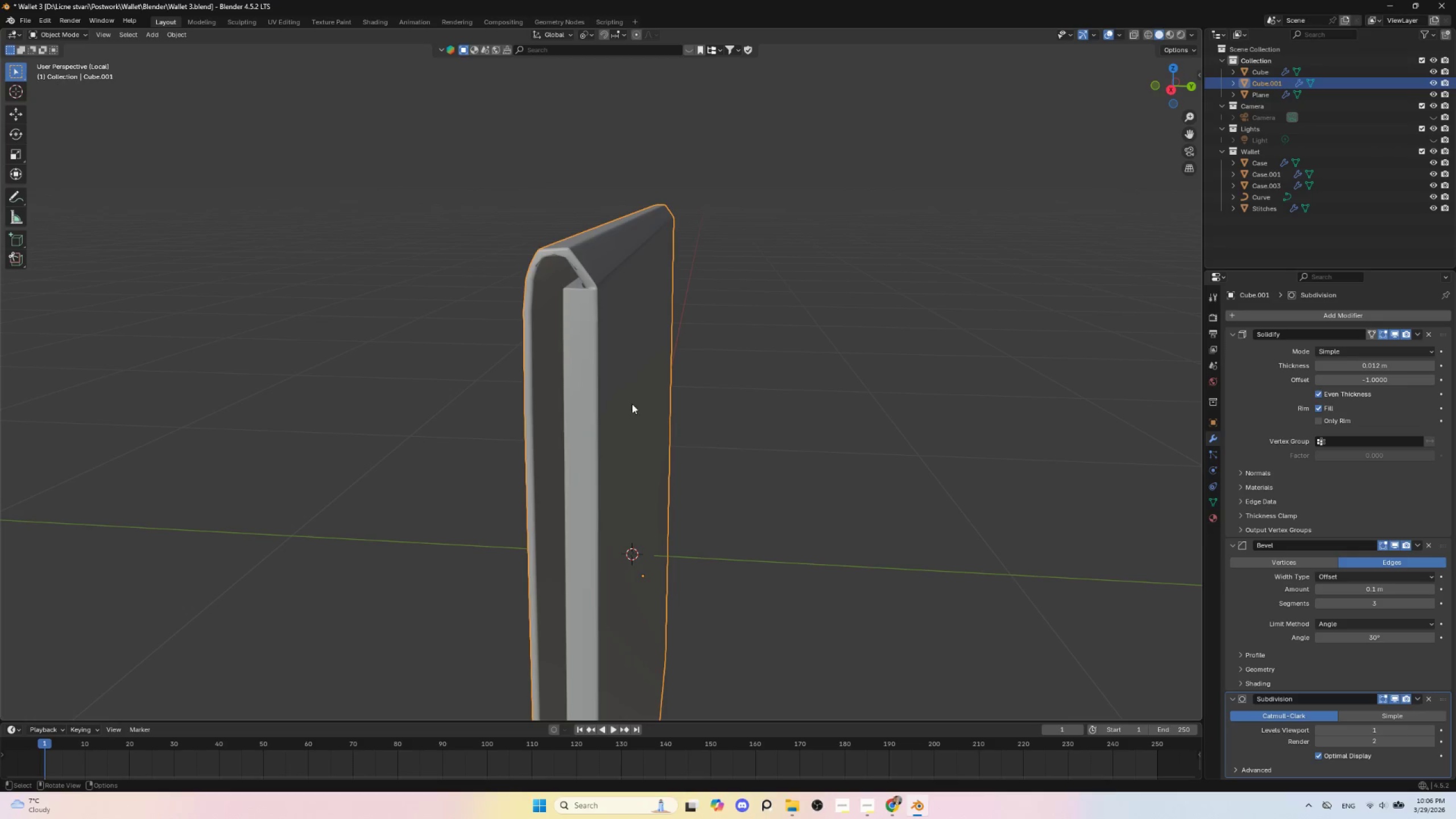 
left_click([590, 368])
 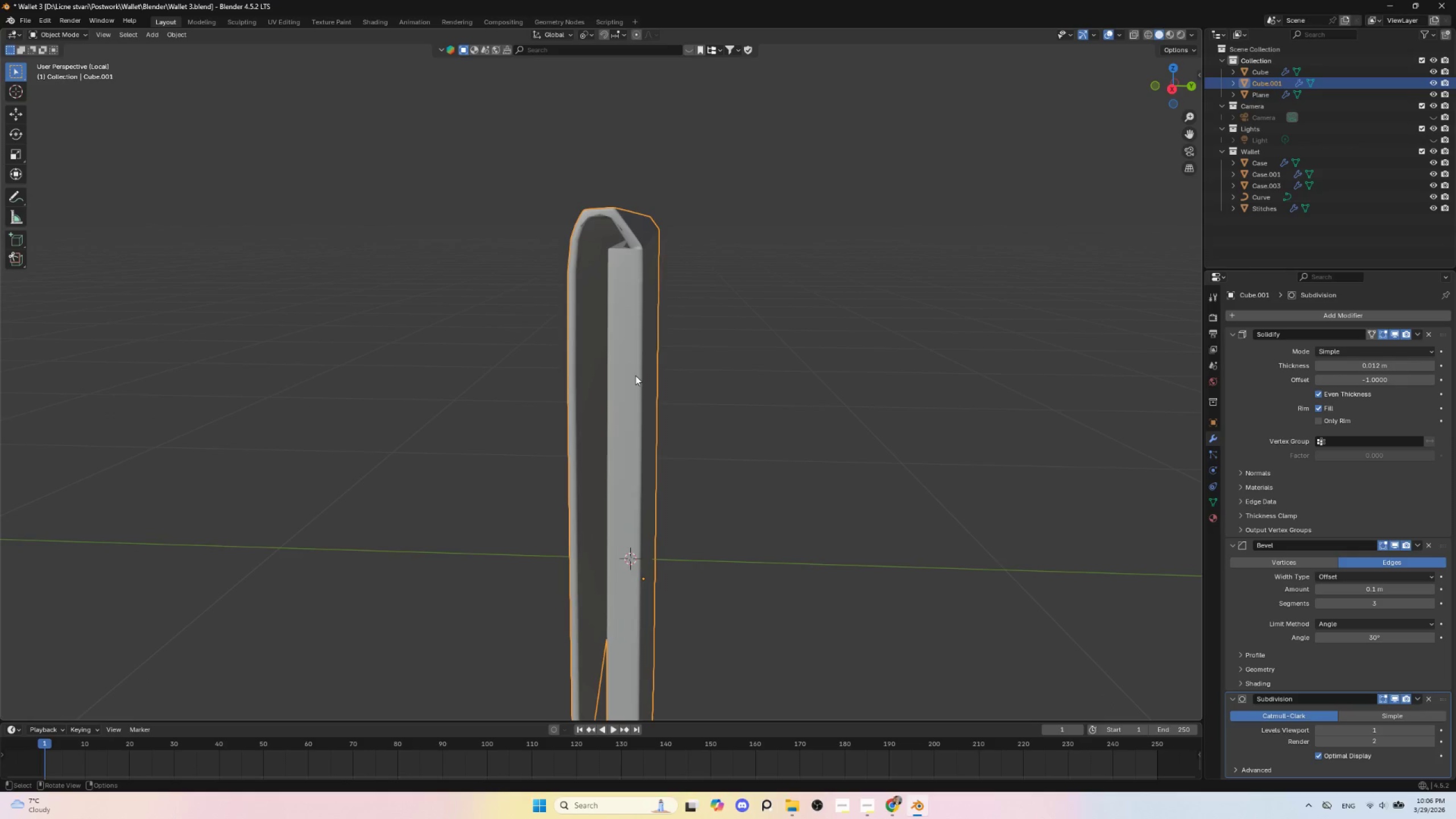 
scroll: coordinate [654, 360], scroll_direction: down, amount: 3.0
 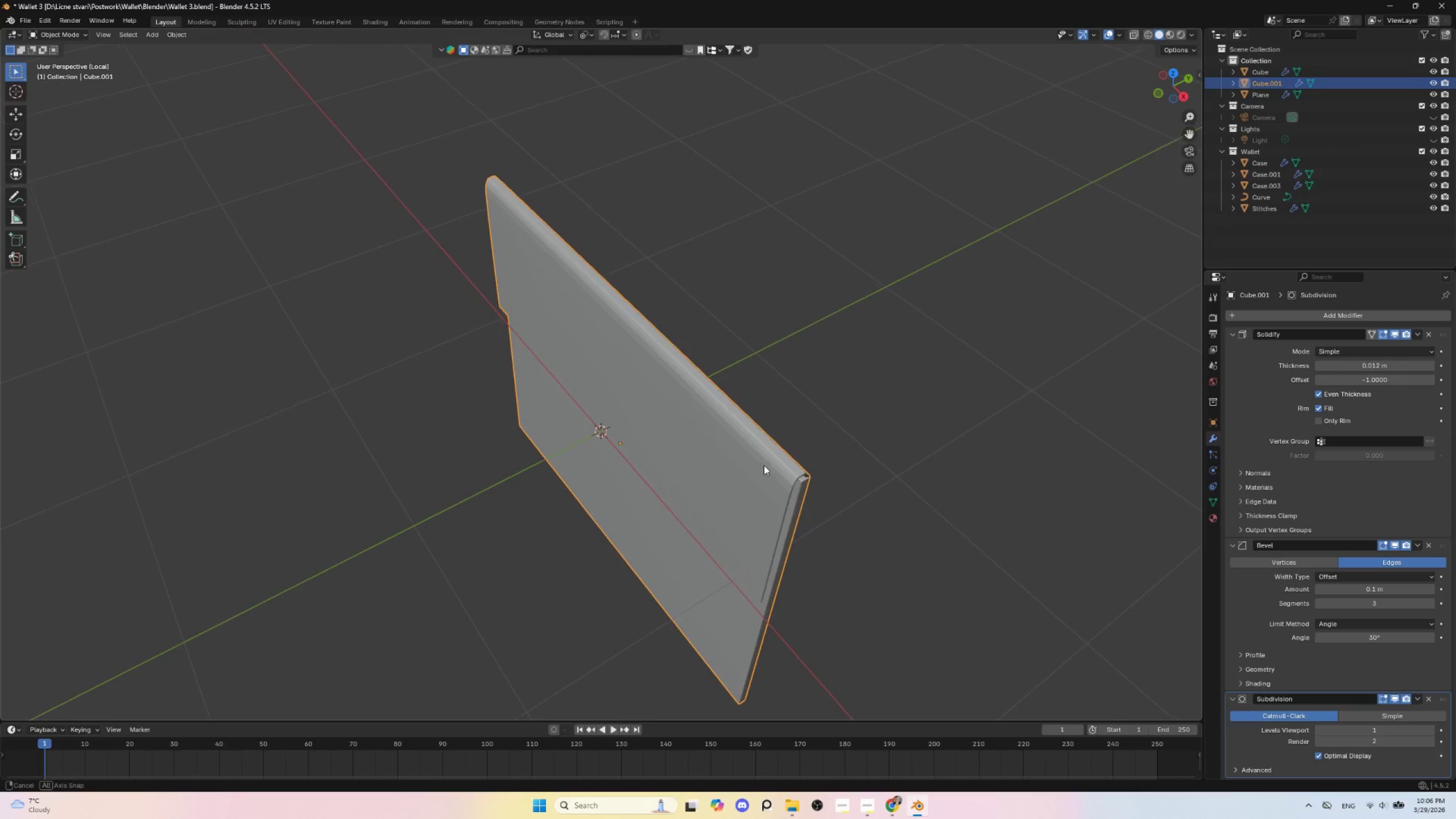 
right_click([695, 424])
 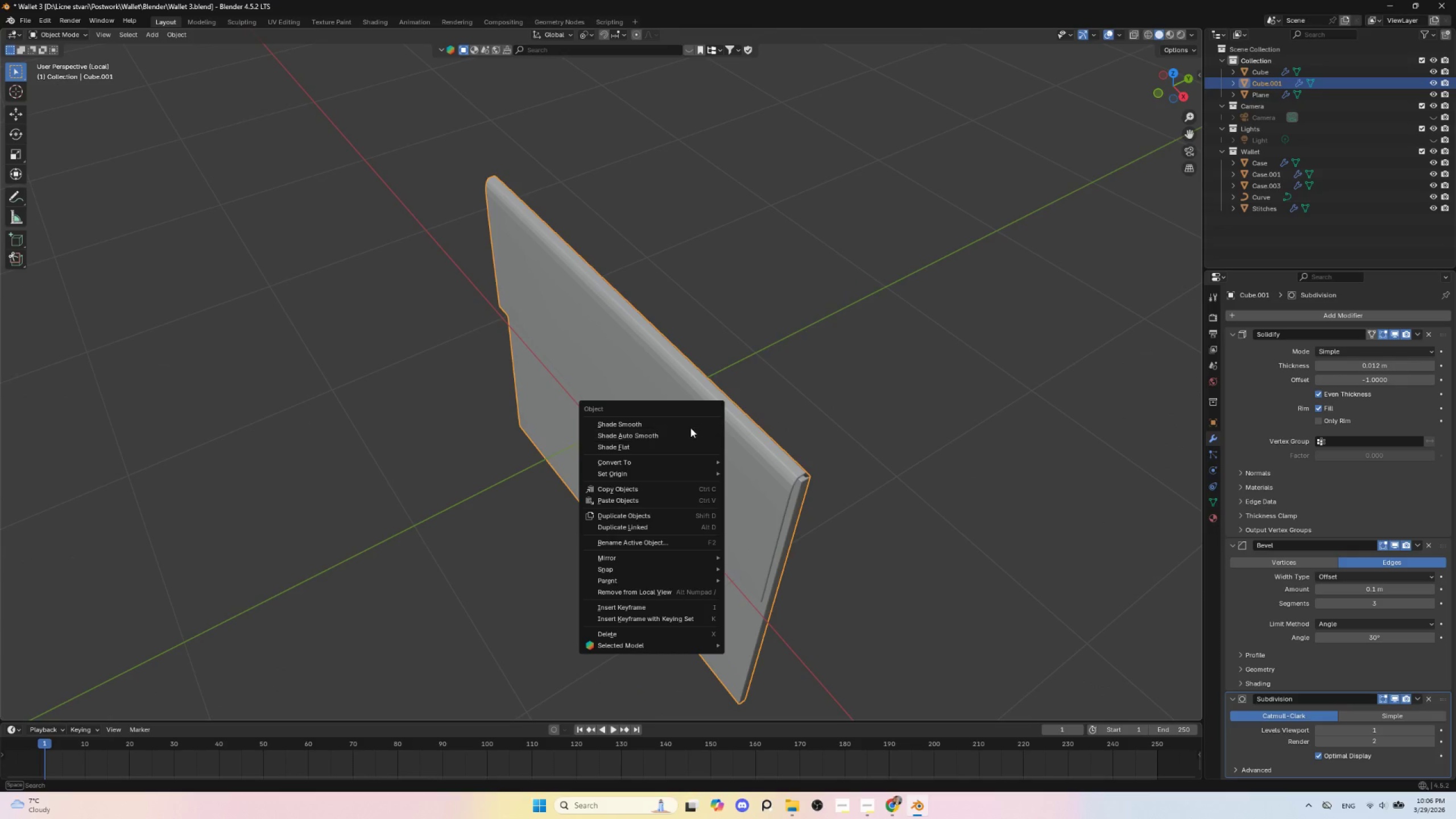 
left_click([690, 422])
 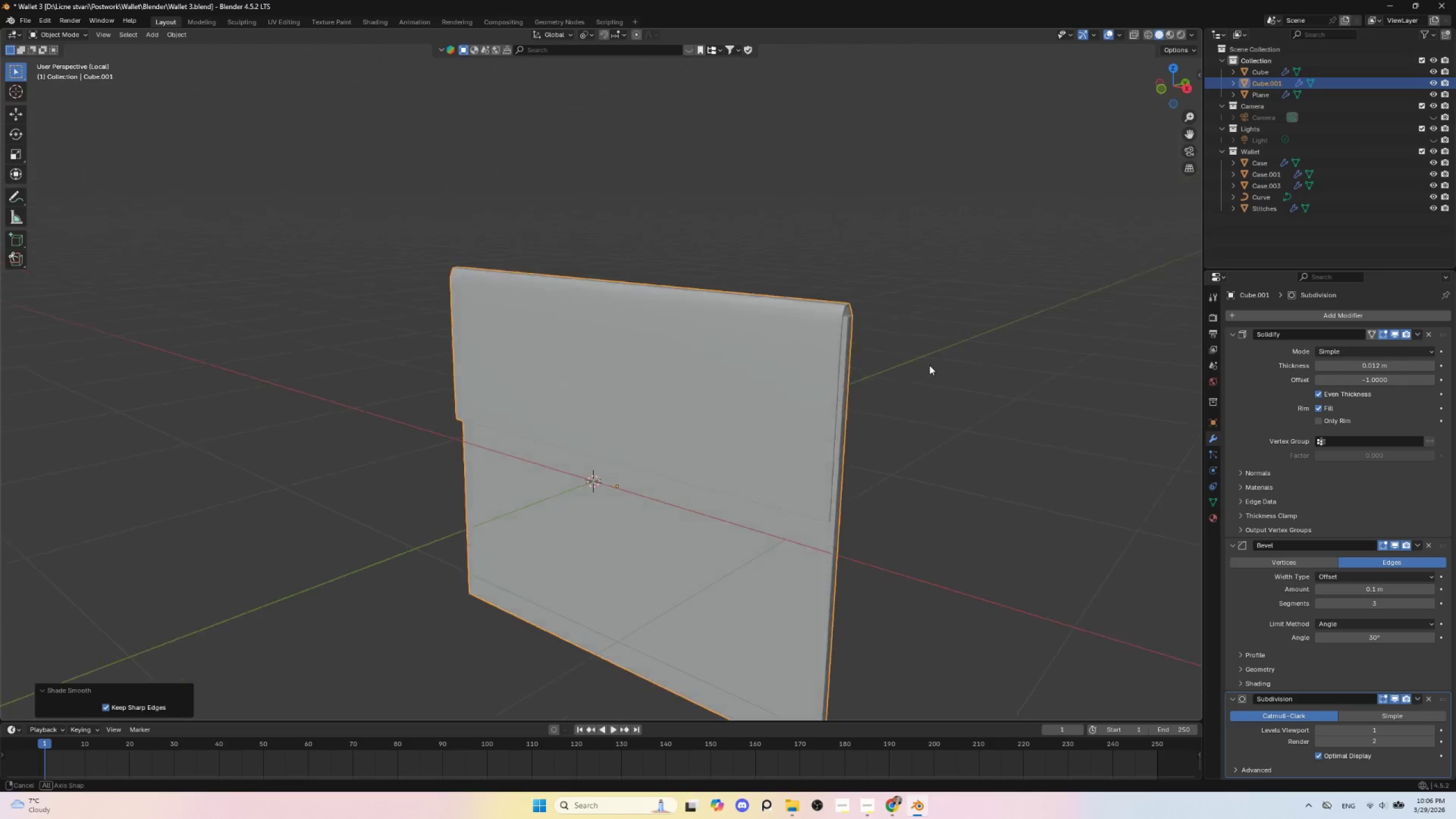 
hold_key(key=AltLeft, duration=0.42)
 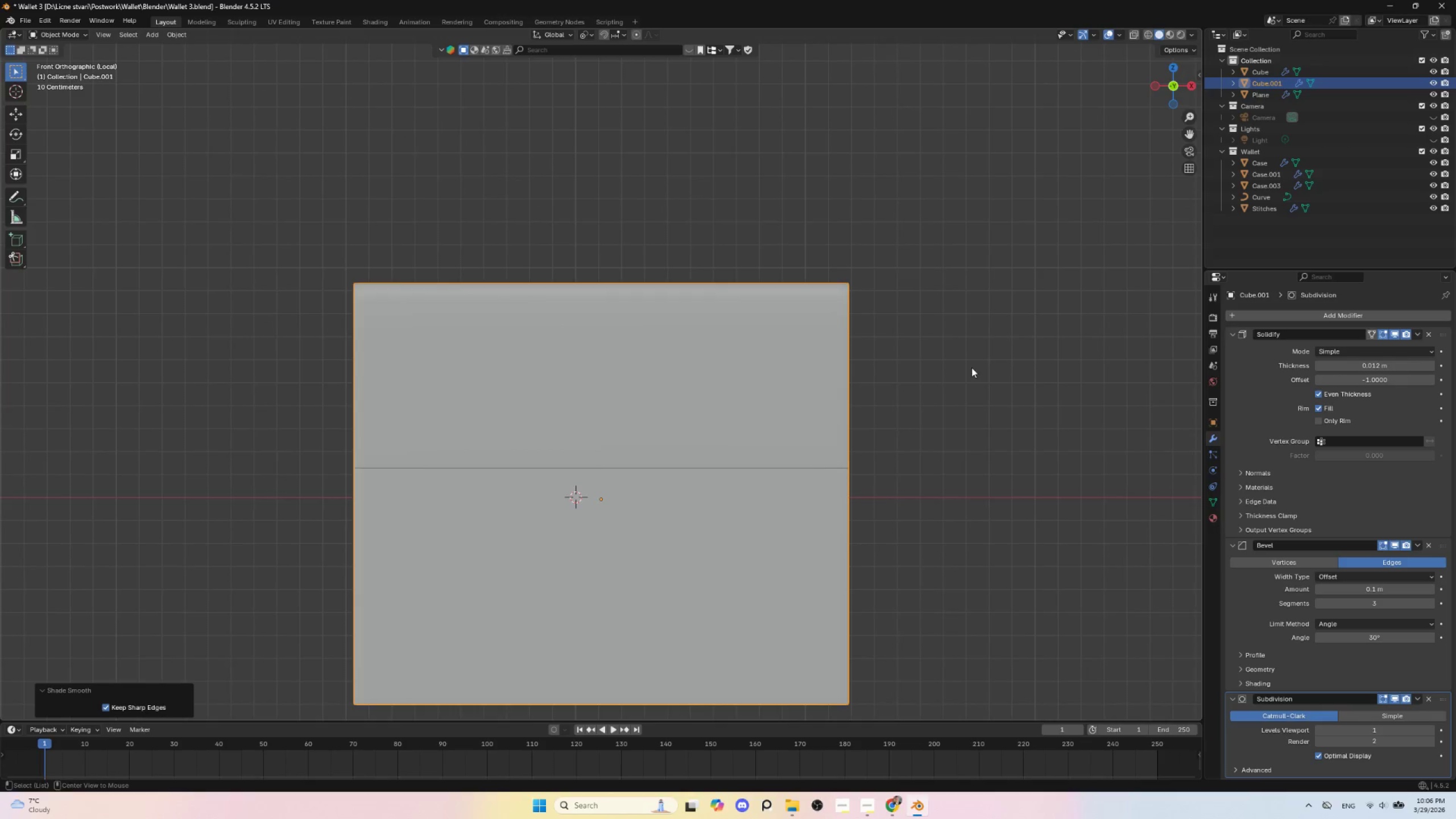 
scroll: coordinate [954, 396], scroll_direction: down, amount: 4.0
 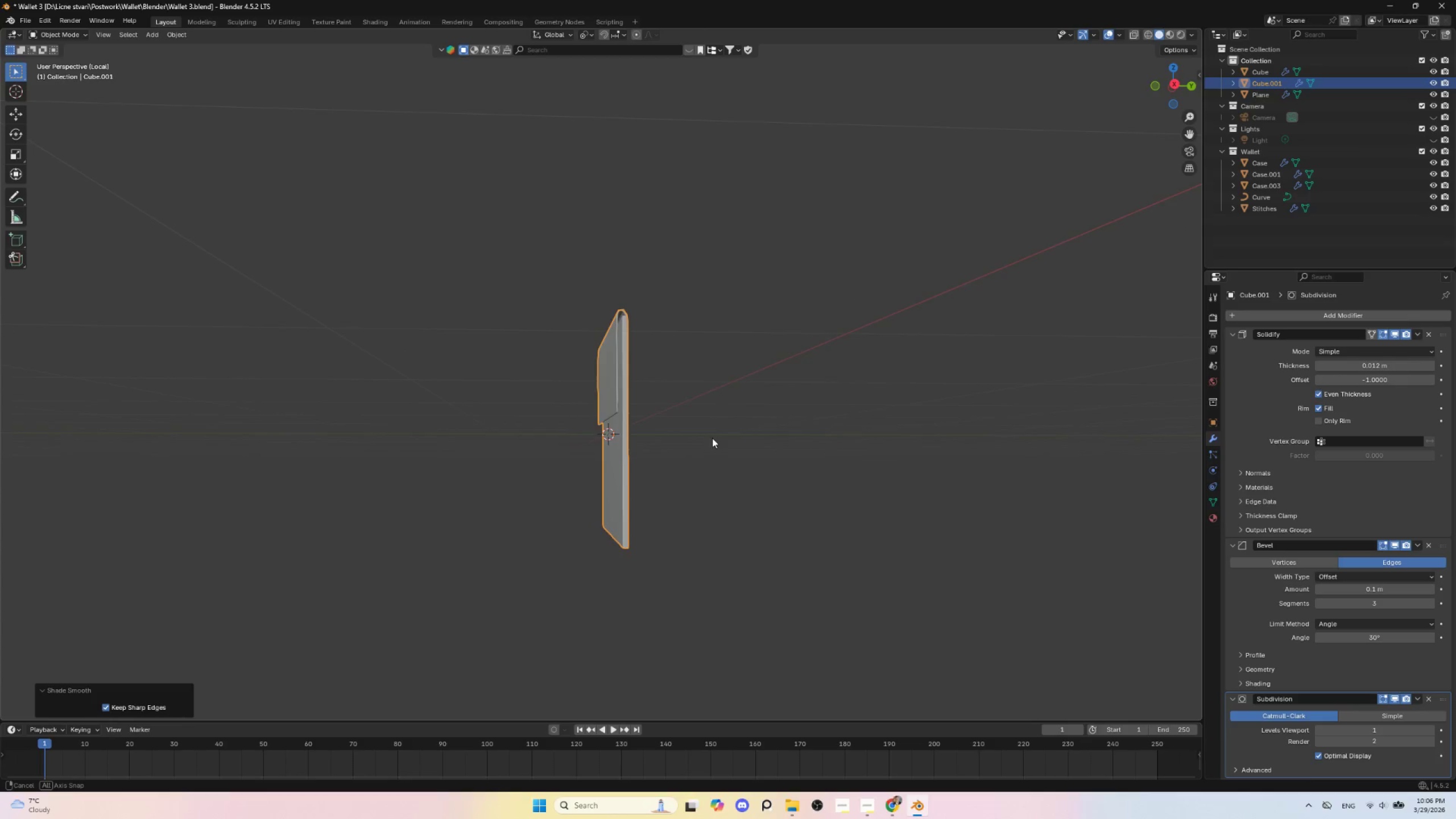 
hold_key(key=AltLeft, duration=0.48)
 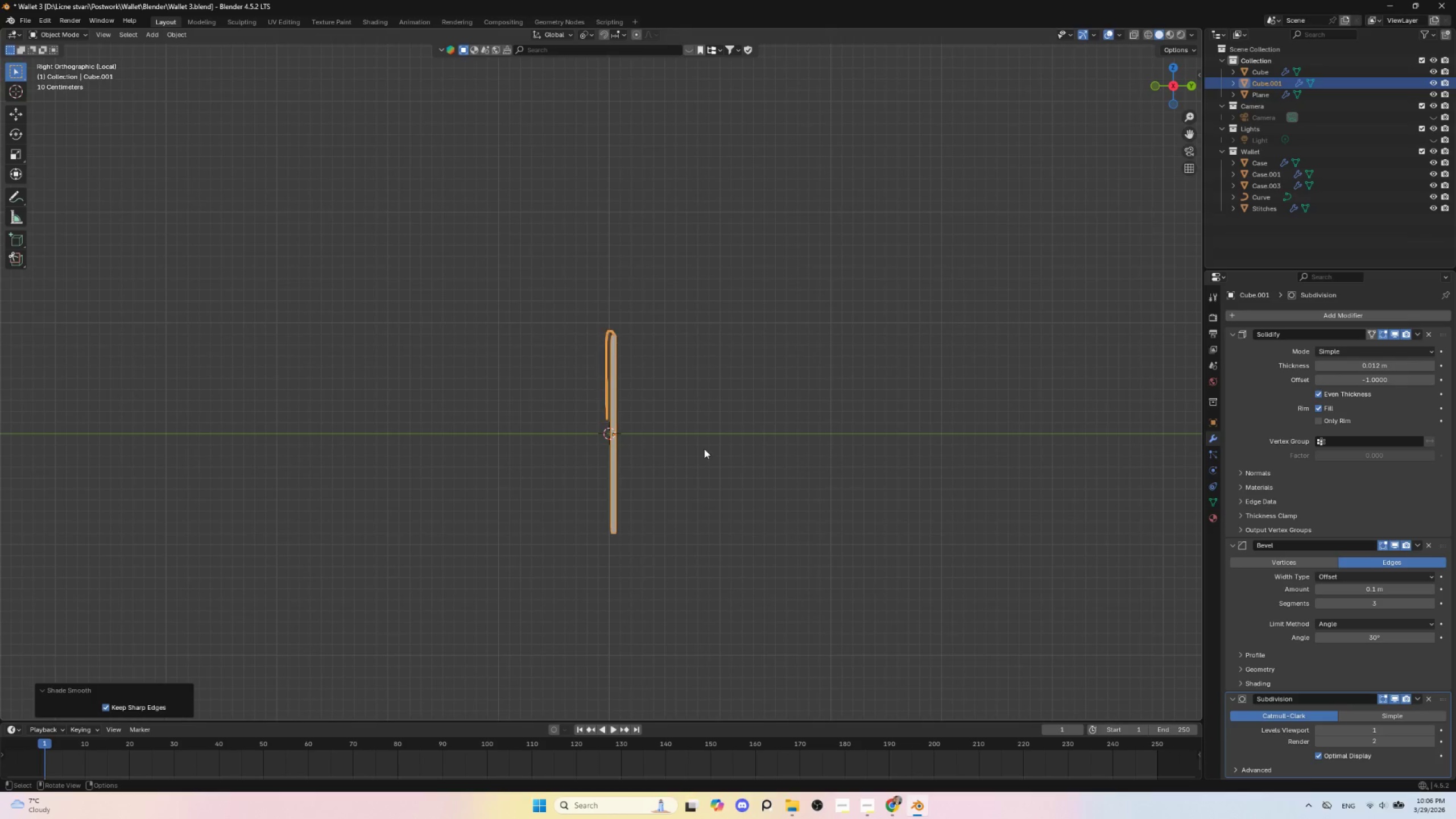 
scroll: coordinate [704, 449], scroll_direction: up, amount: 4.0
 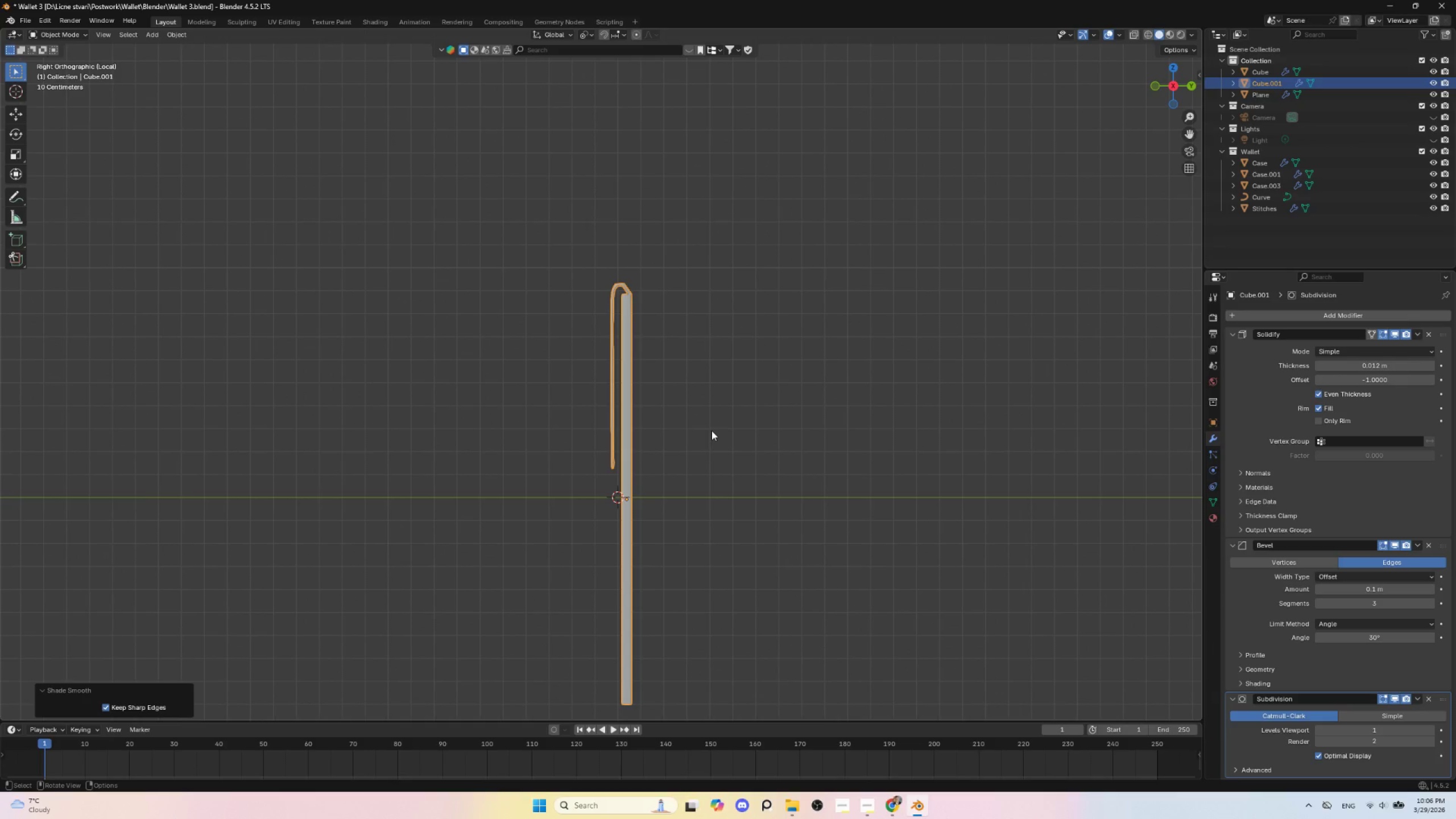 
key(NumpadDivide)
 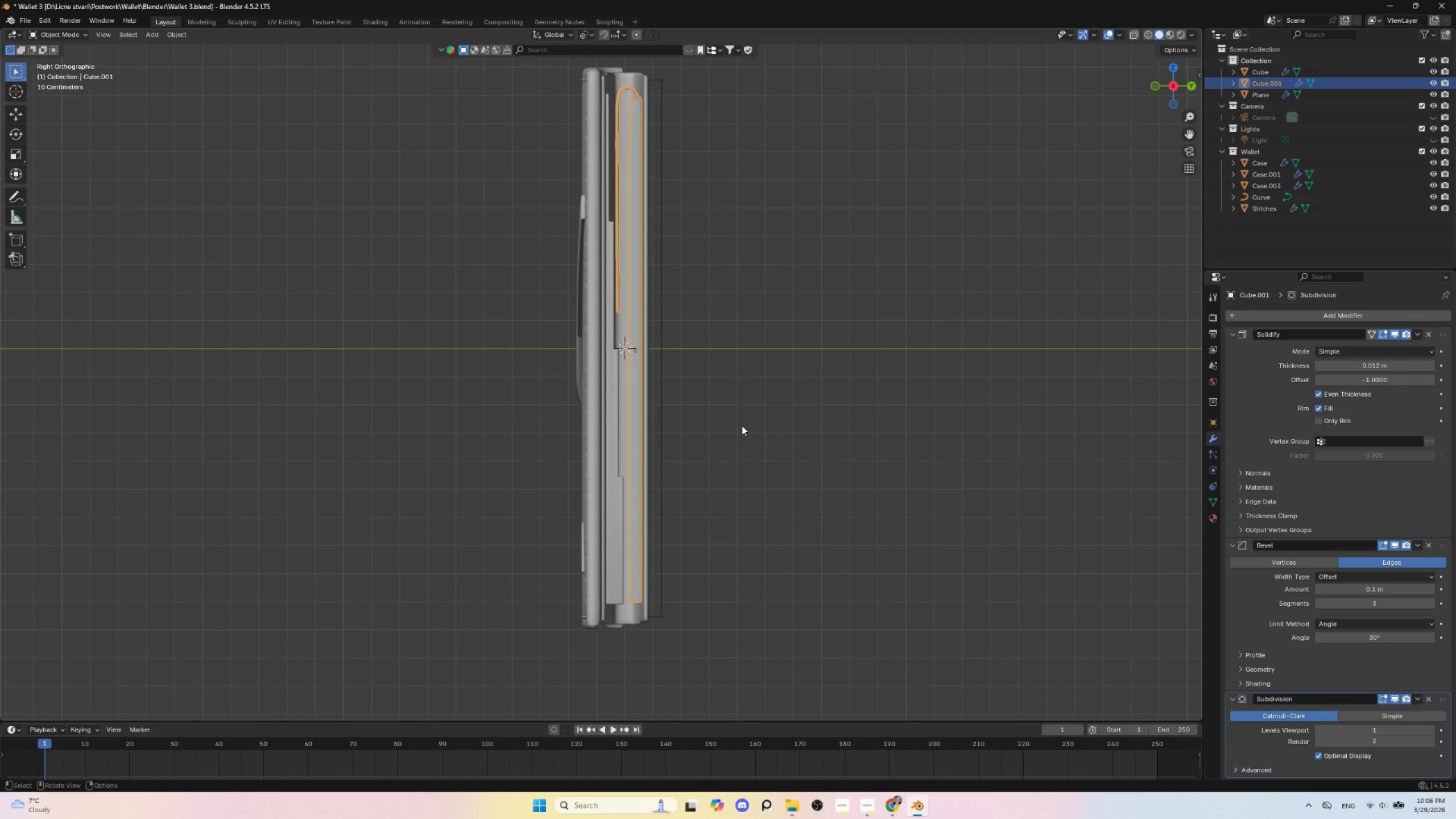 
left_click([807, 441])
 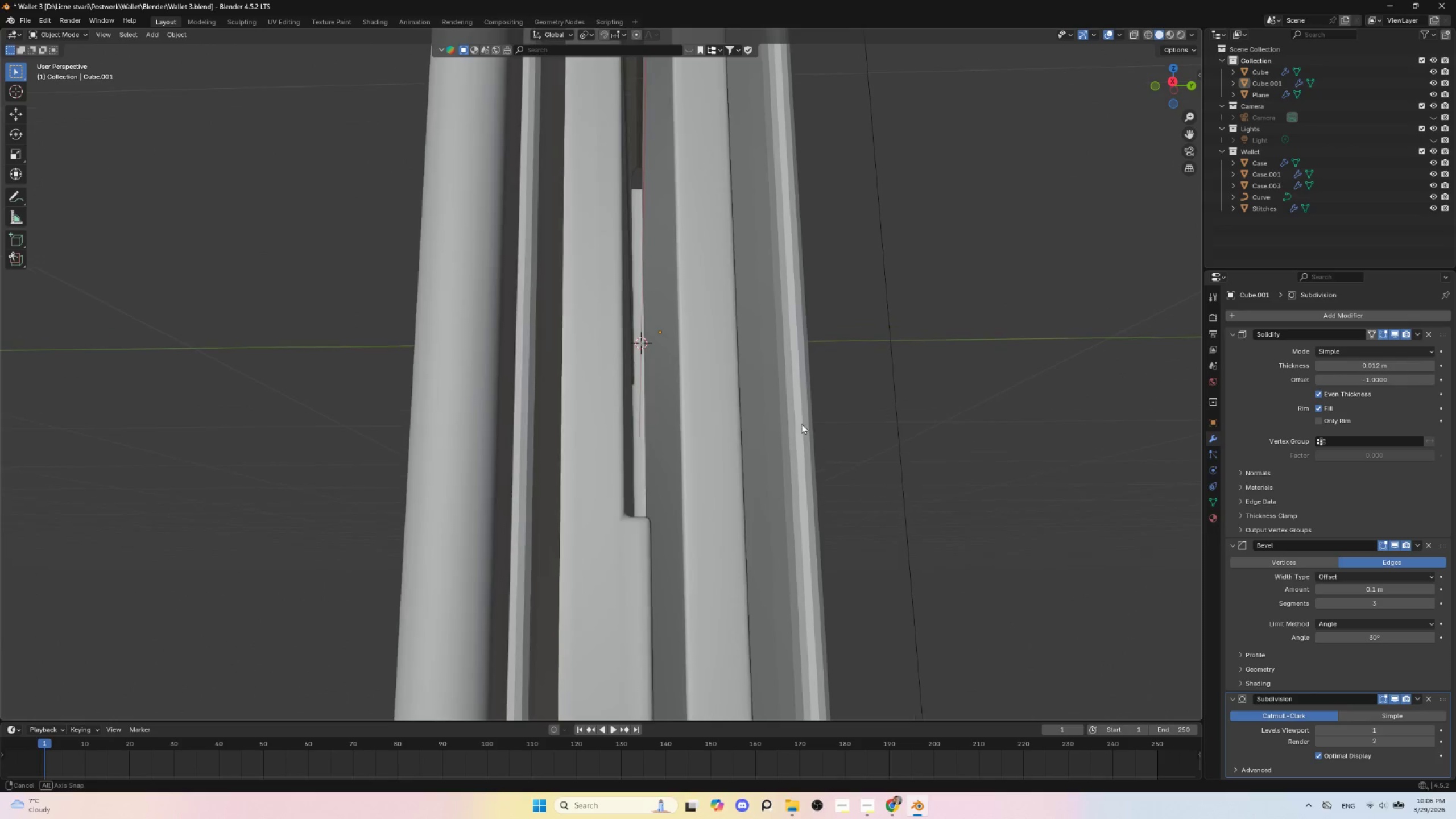 
scroll: coordinate [763, 501], scroll_direction: up, amount: 3.0
 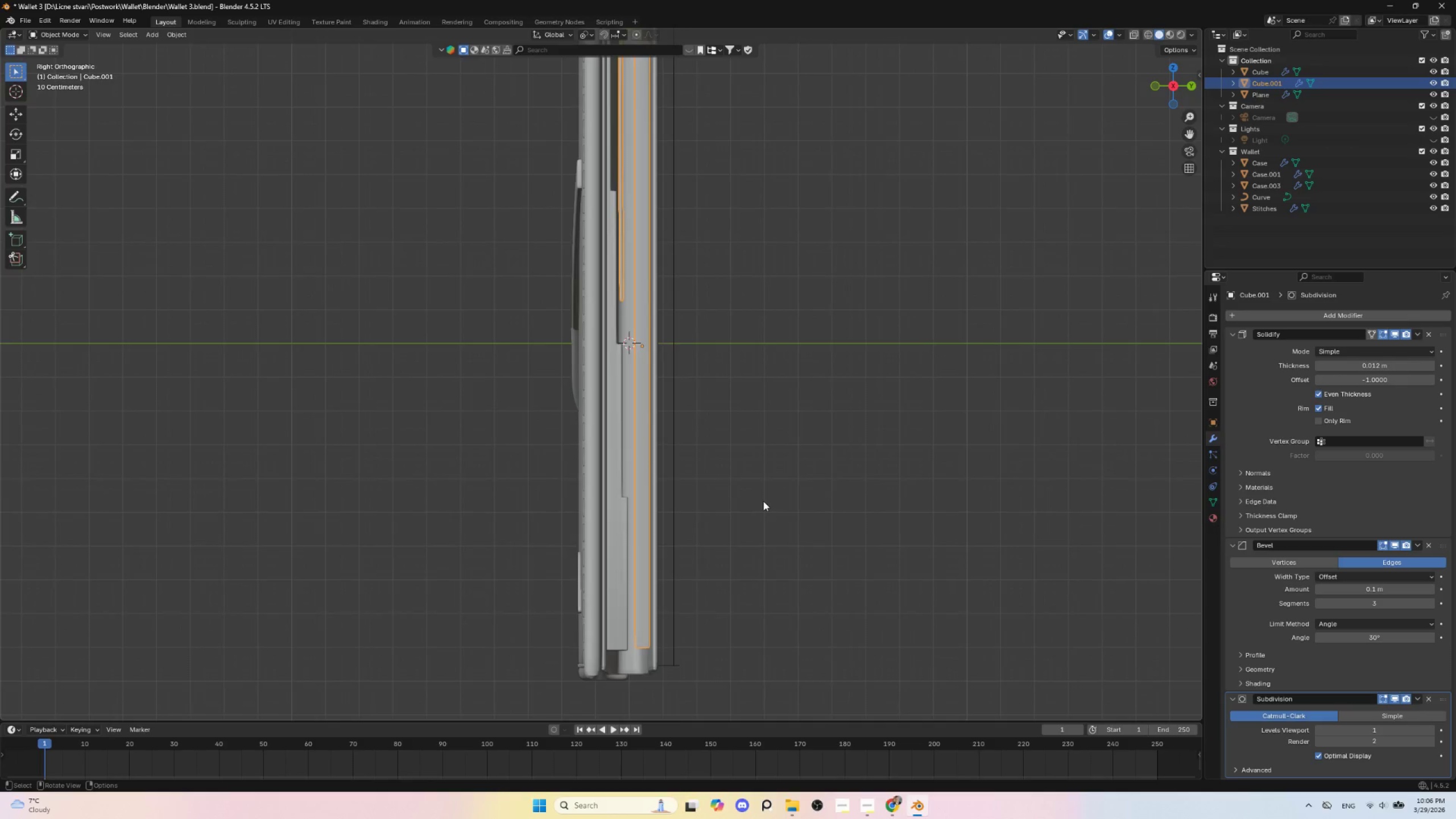 
scroll: coordinate [801, 424], scroll_direction: down, amount: 3.0
 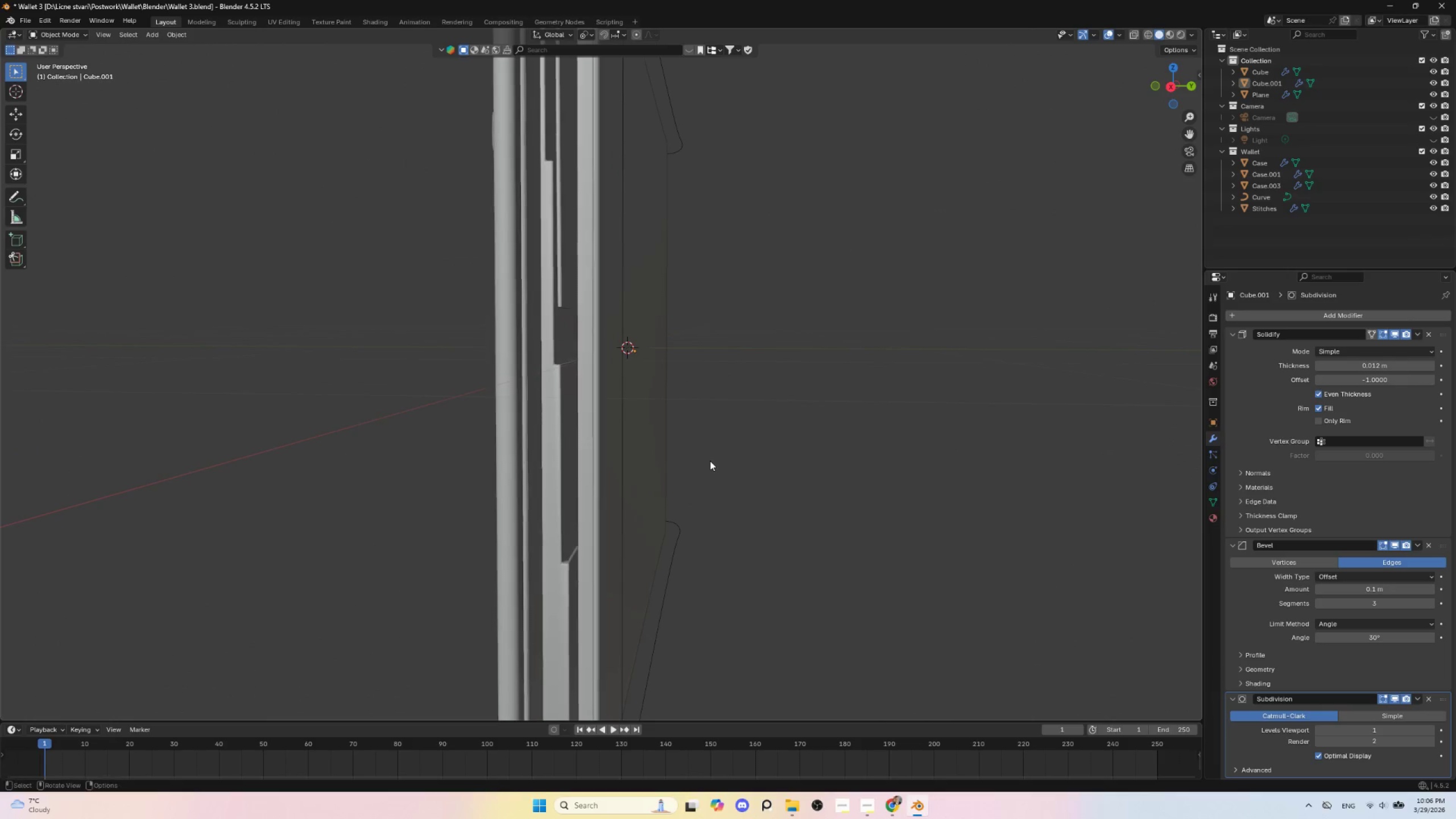 
left_click([562, 424])
 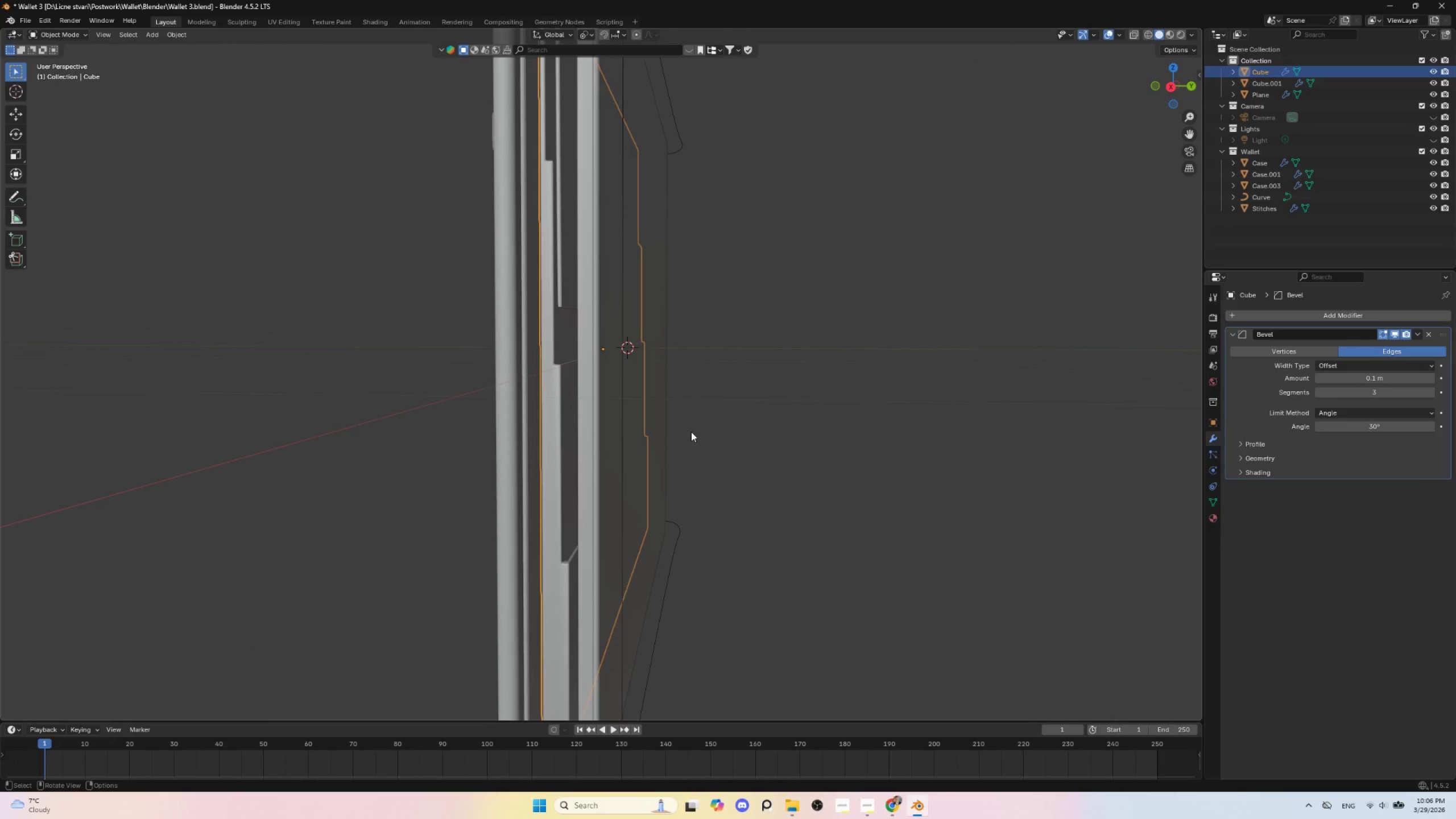 
key(NumpadDivide)
 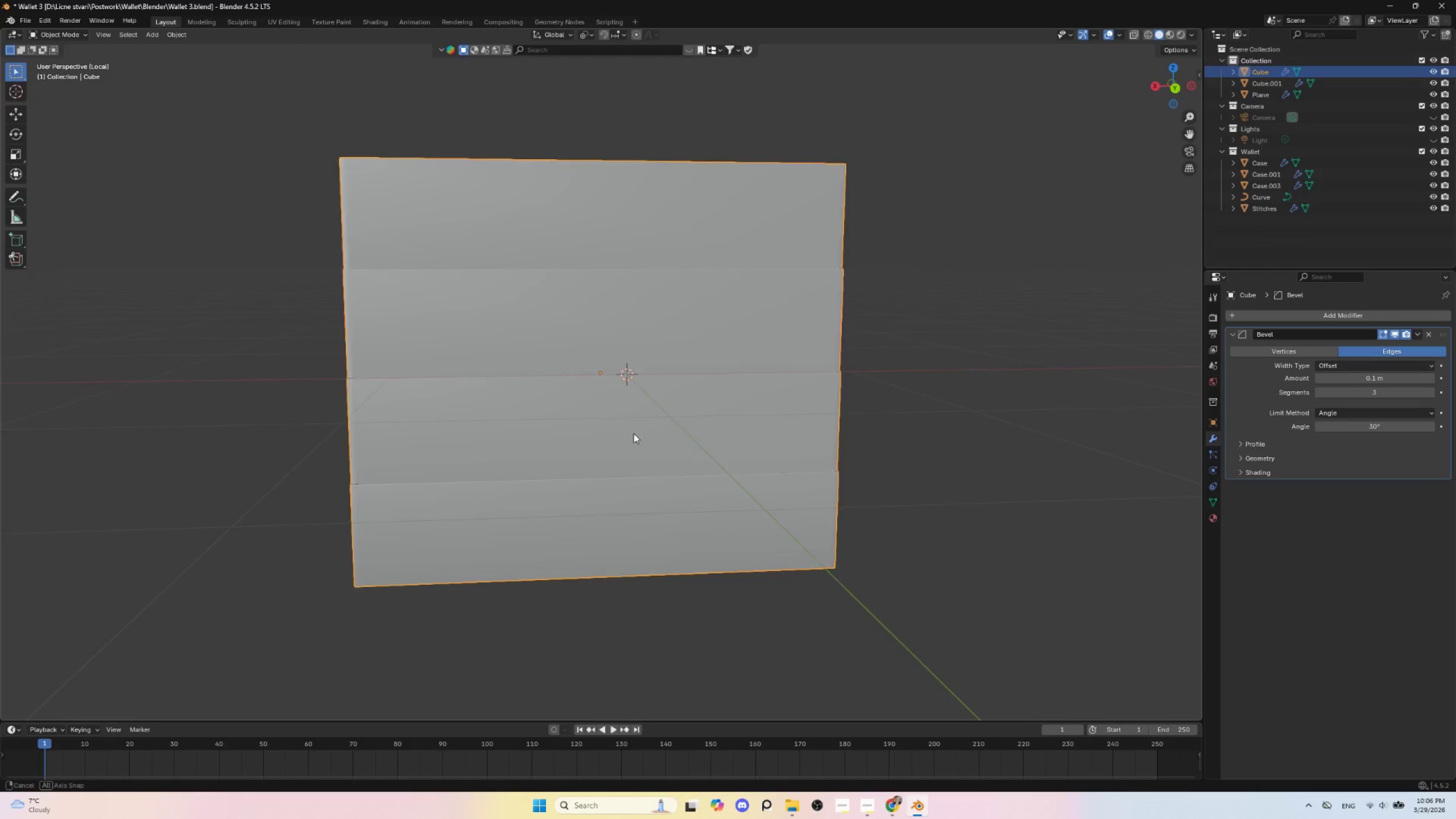 
key(NumpadDivide)
 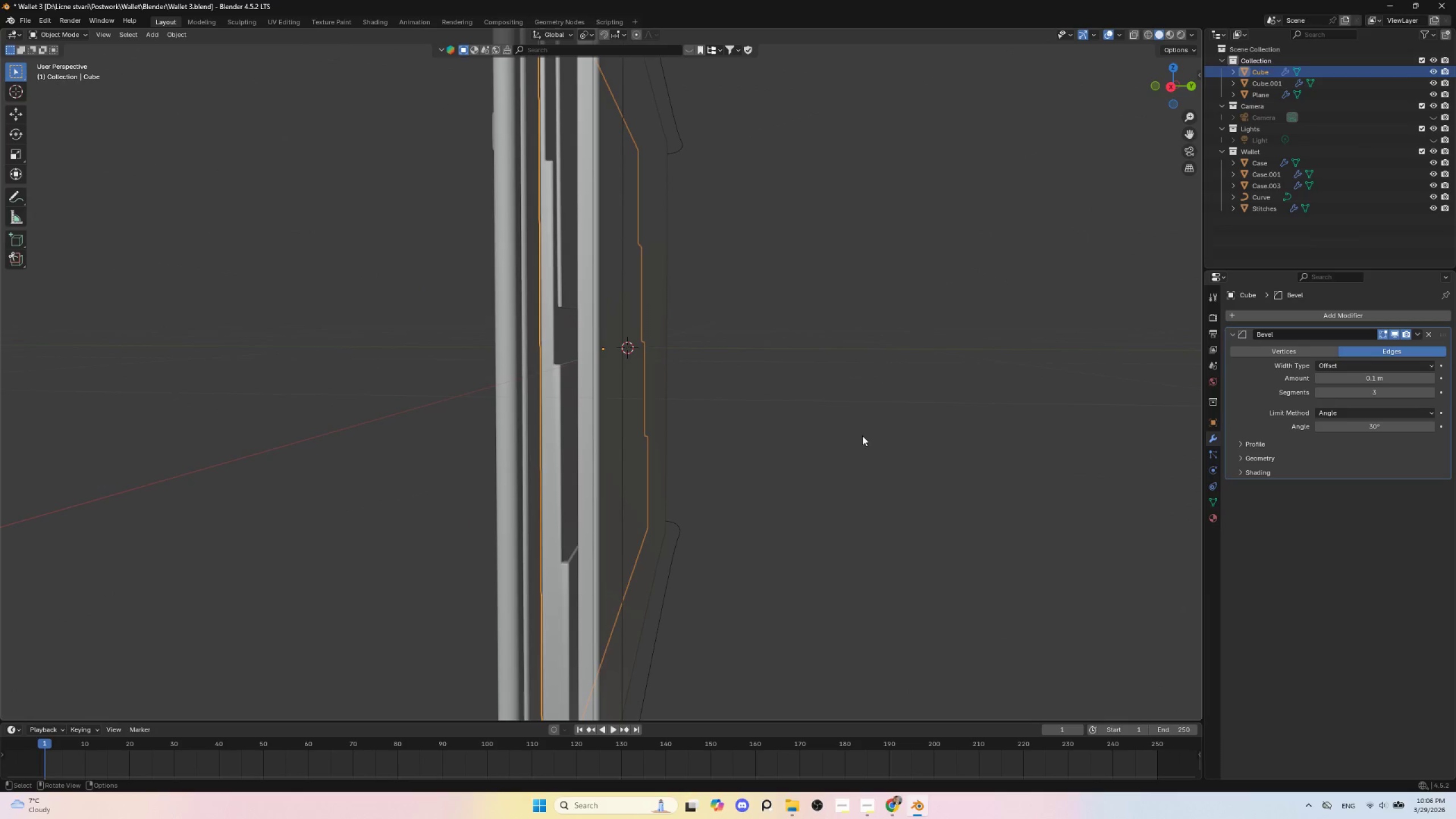 
left_click([853, 400])
 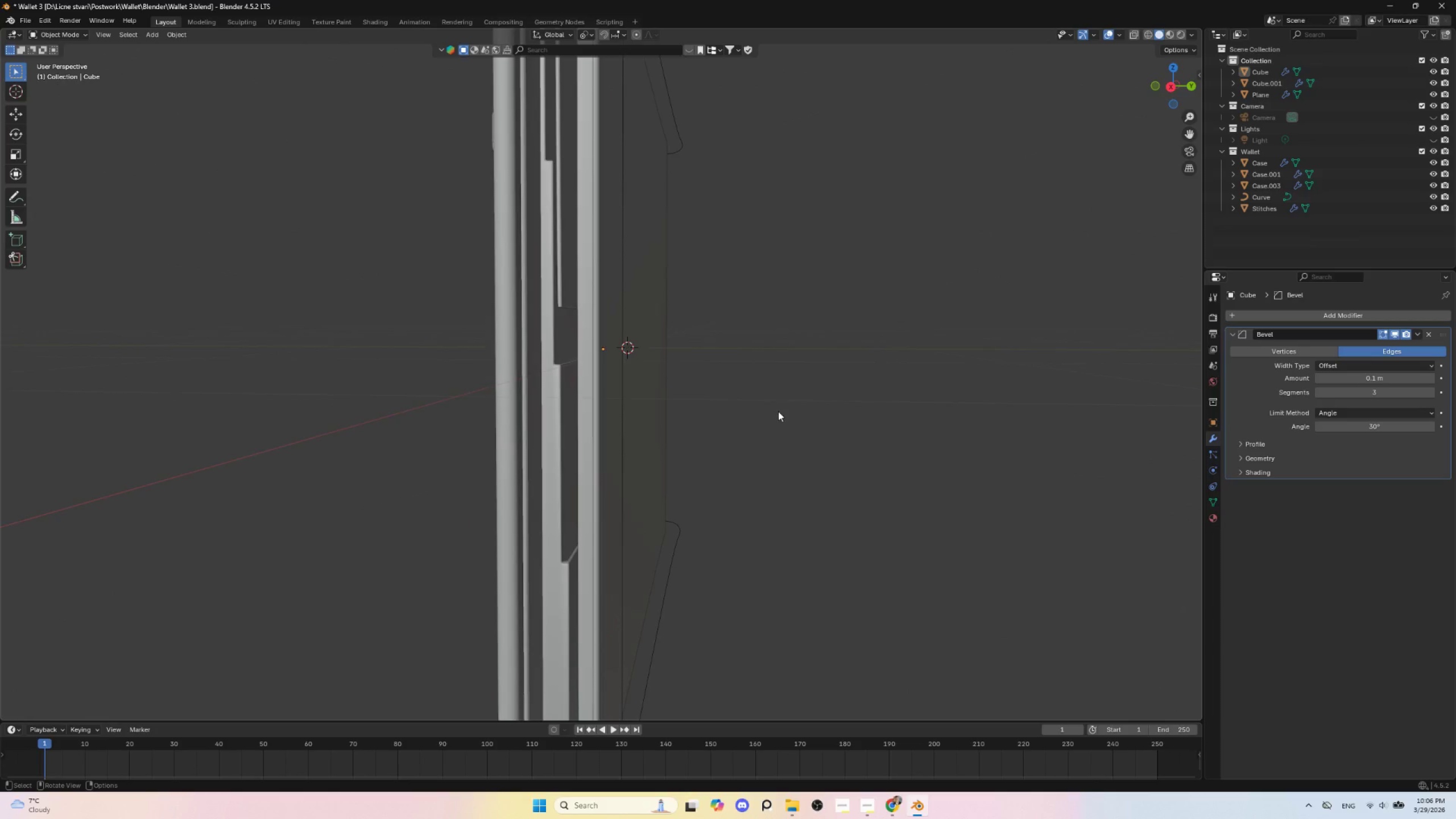 
scroll: coordinate [738, 420], scroll_direction: down, amount: 4.0
 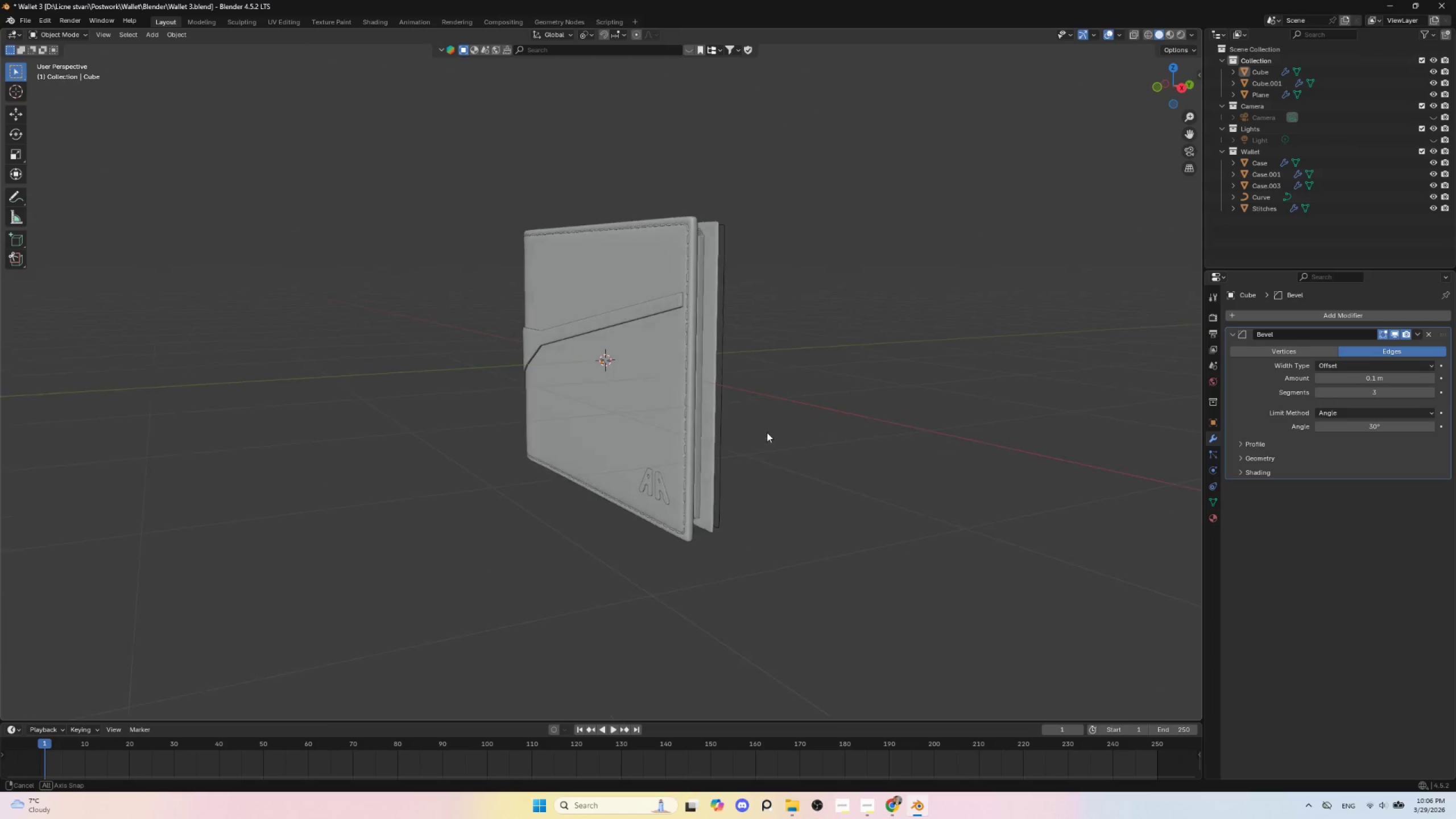 
hold_key(key=AltLeft, duration=0.95)
 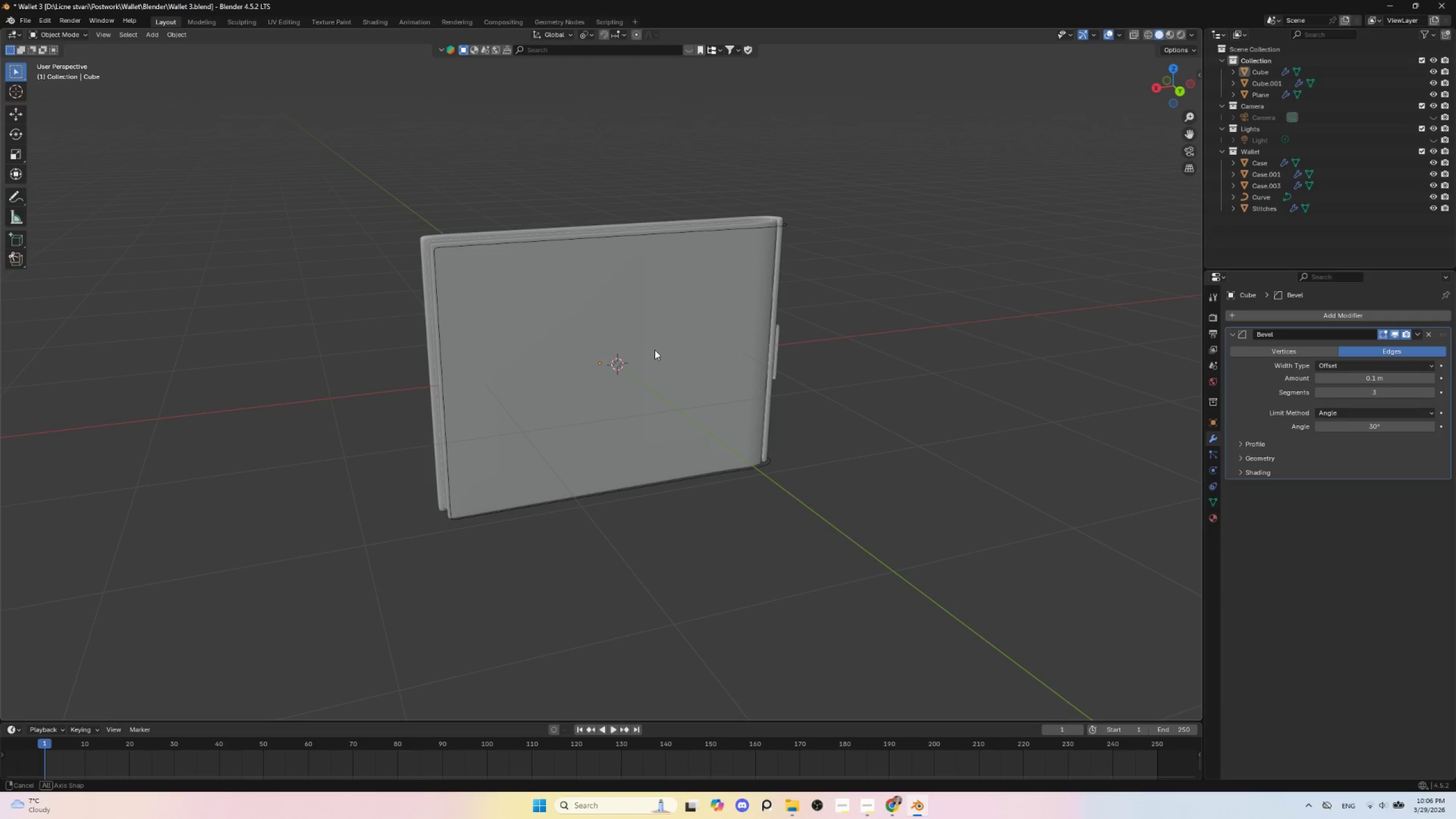 
left_click([659, 357])
 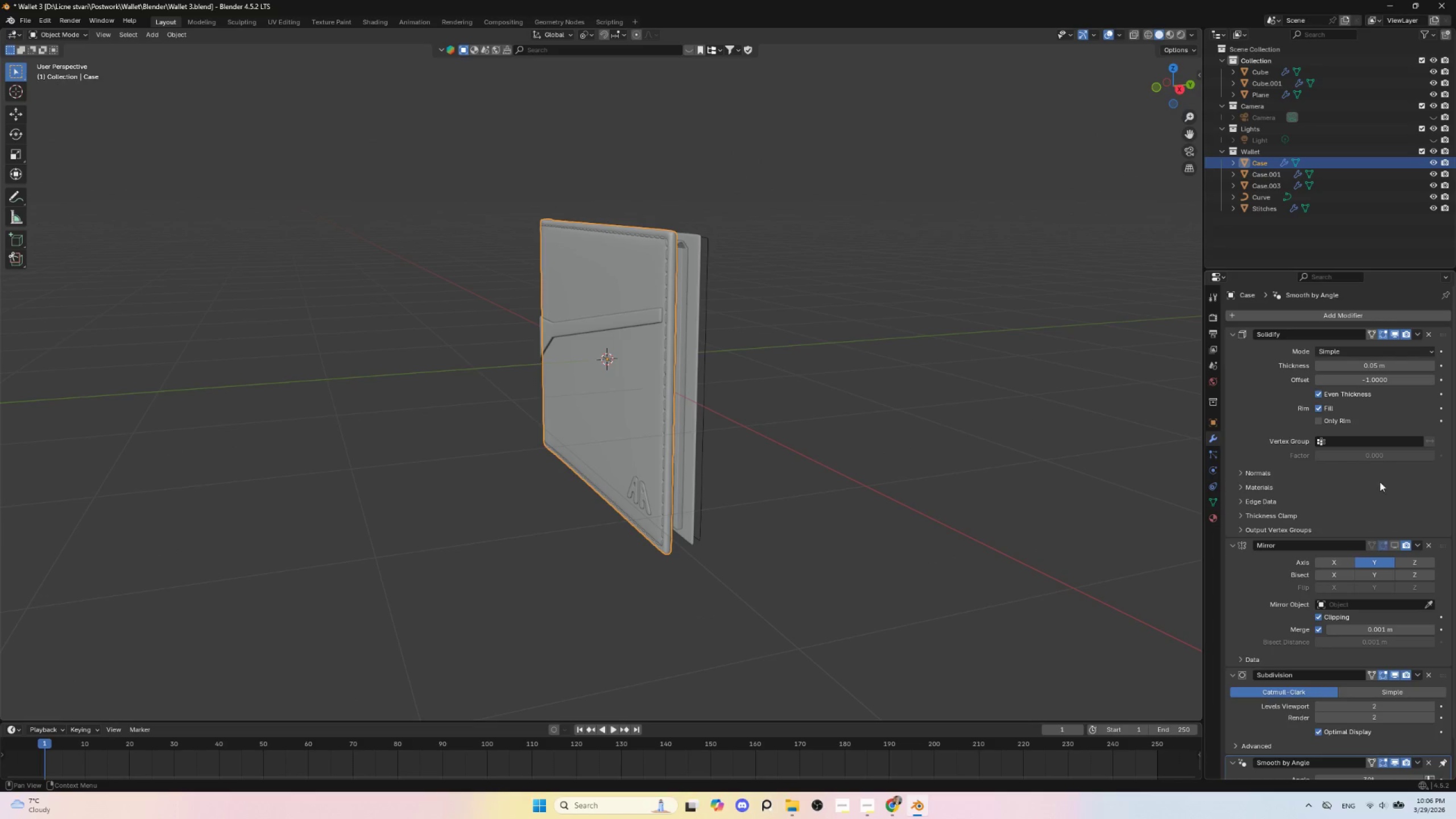 
wait(6.28)
 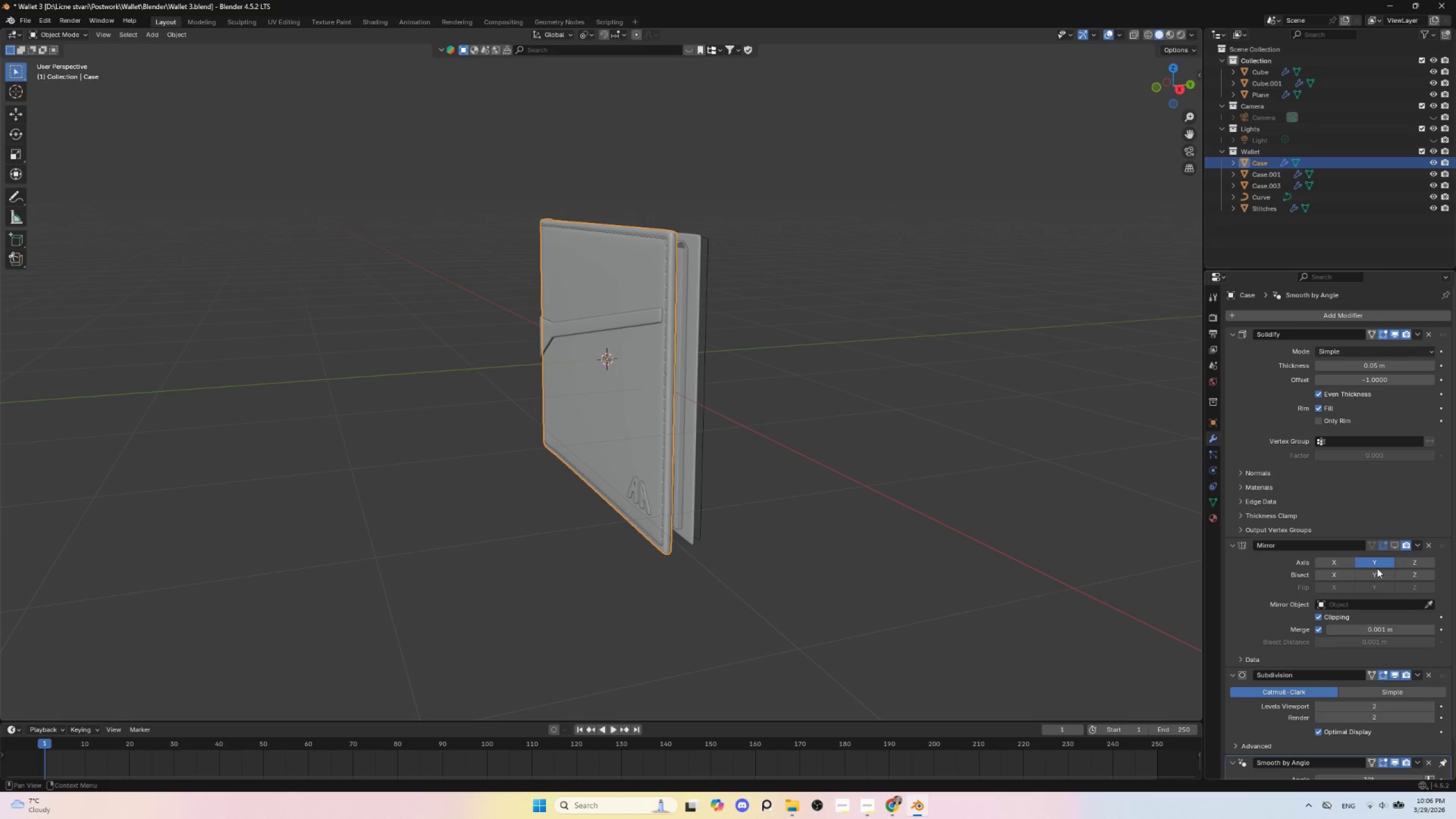 
left_click([1395, 541])
 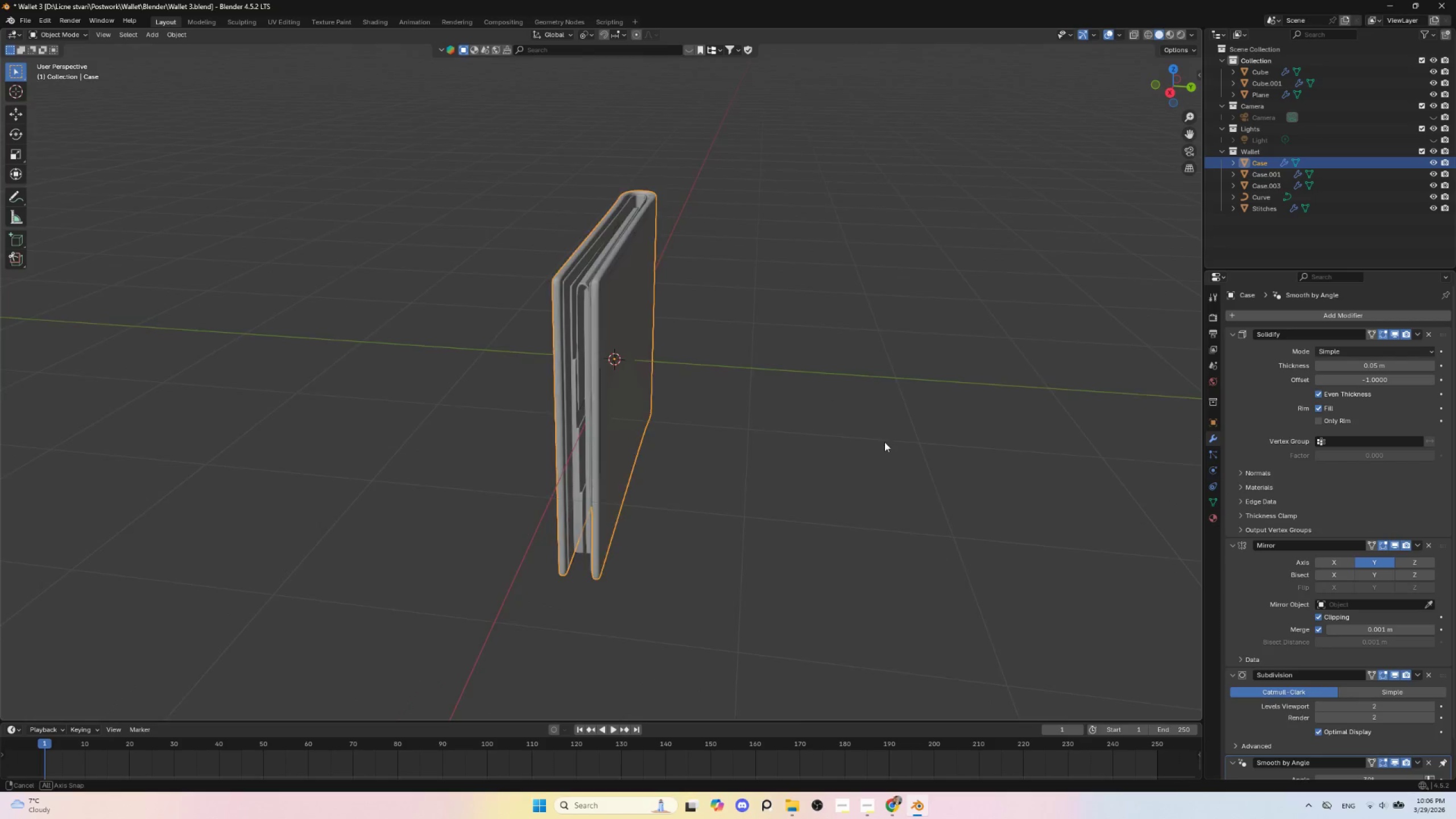 
scroll: coordinate [808, 455], scroll_direction: up, amount: 3.0
 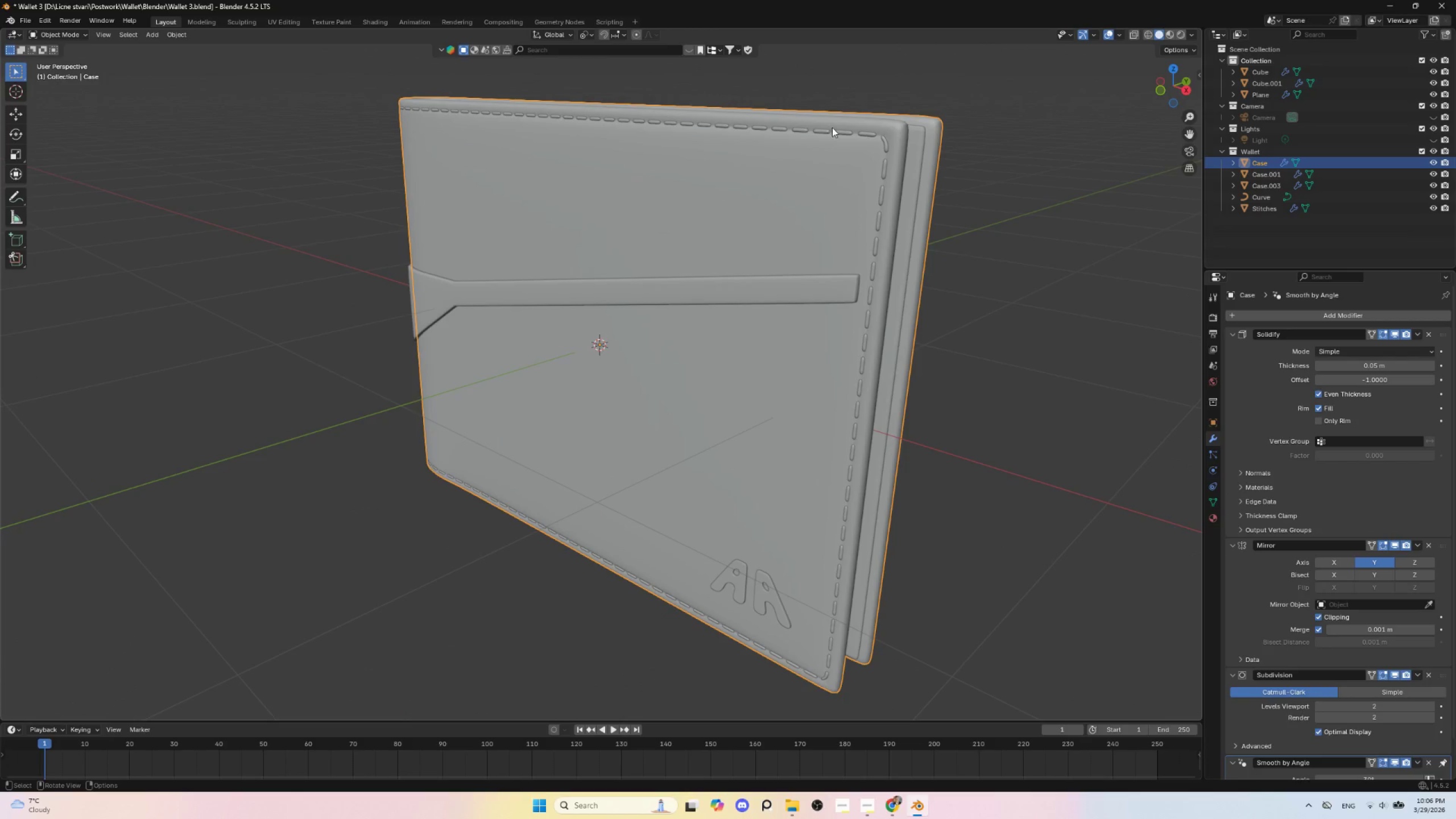 
left_click([833, 131])
 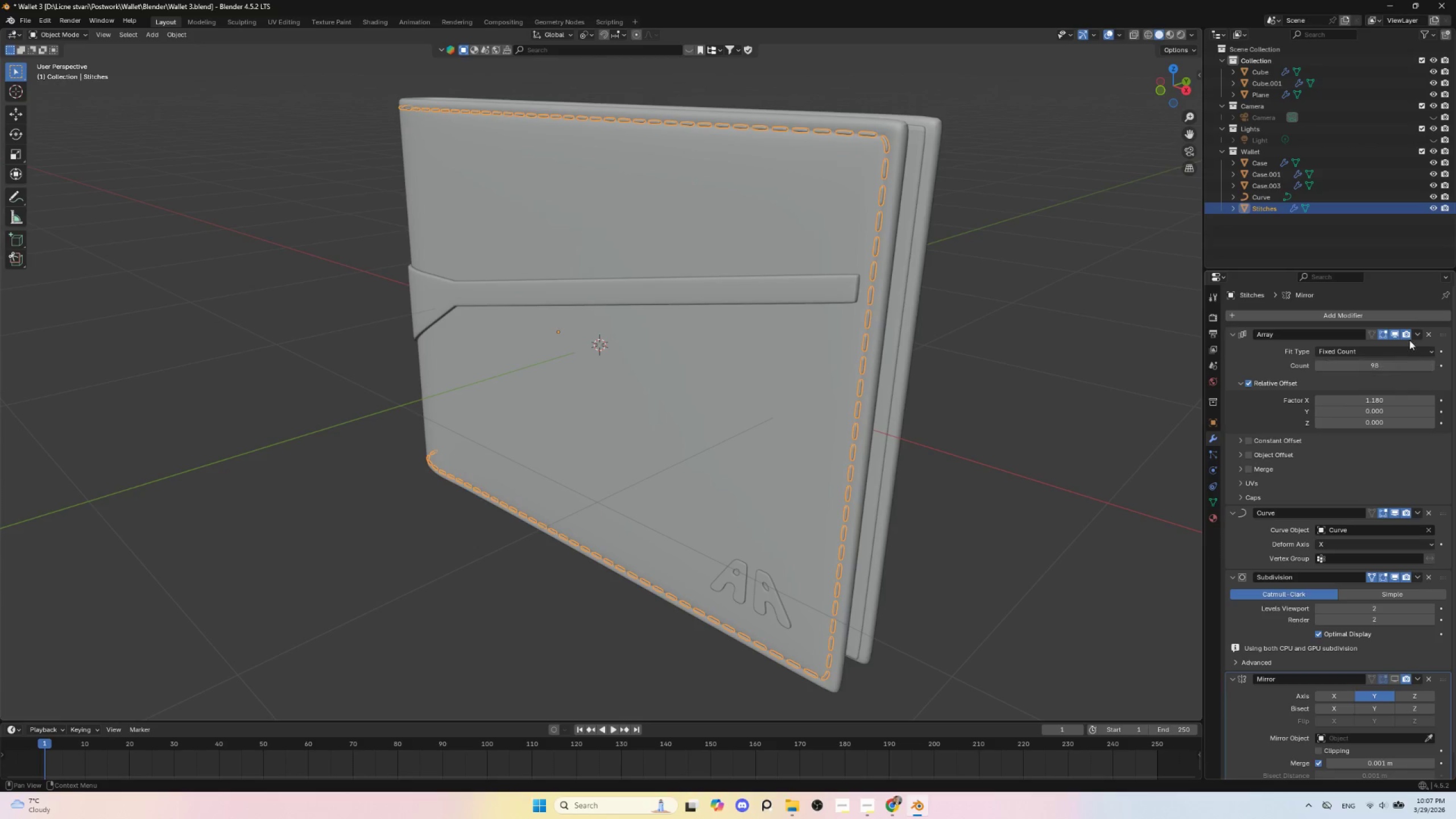 
left_click([1397, 675])
 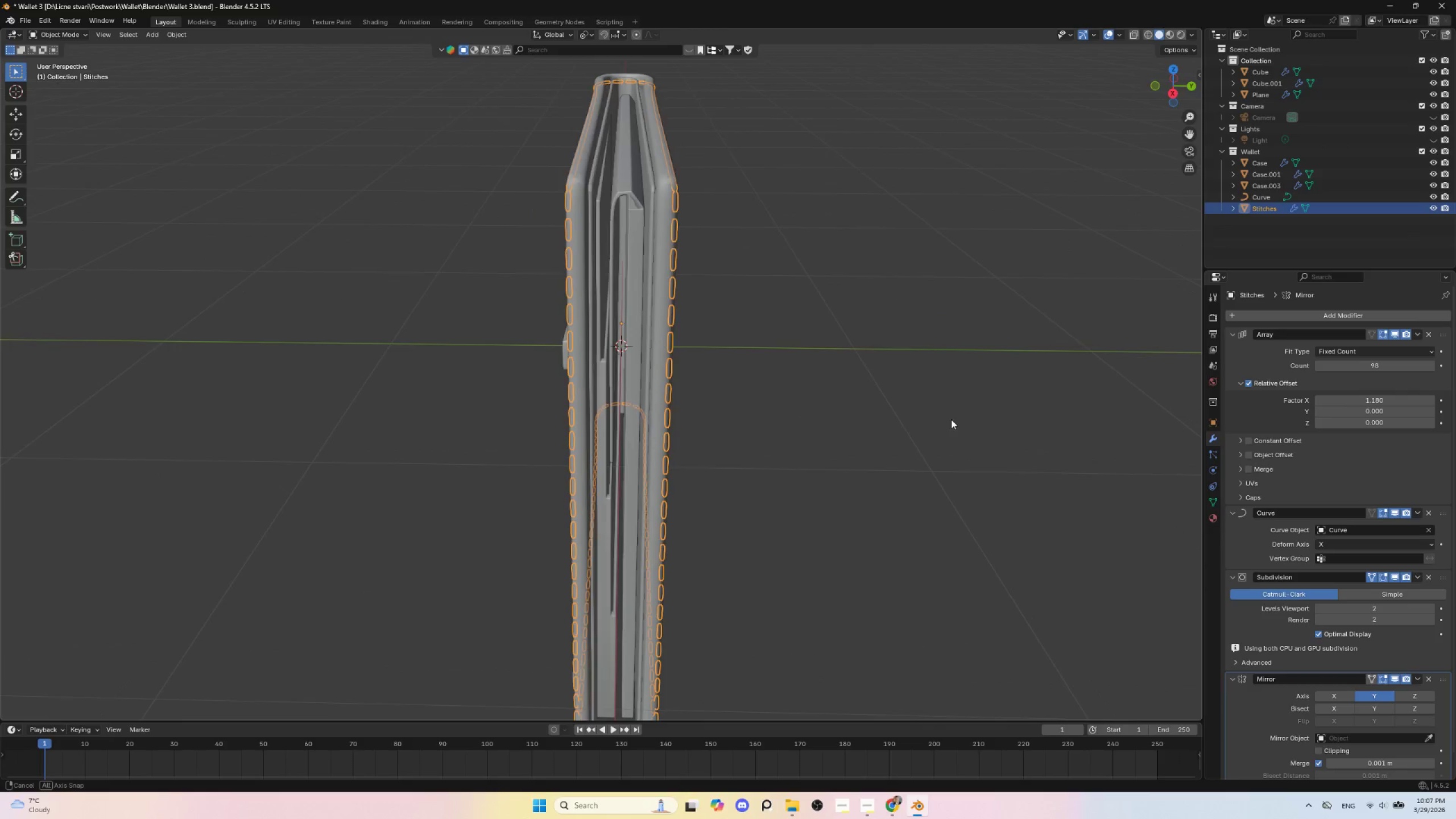 
scroll: coordinate [751, 466], scroll_direction: up, amount: 2.0
 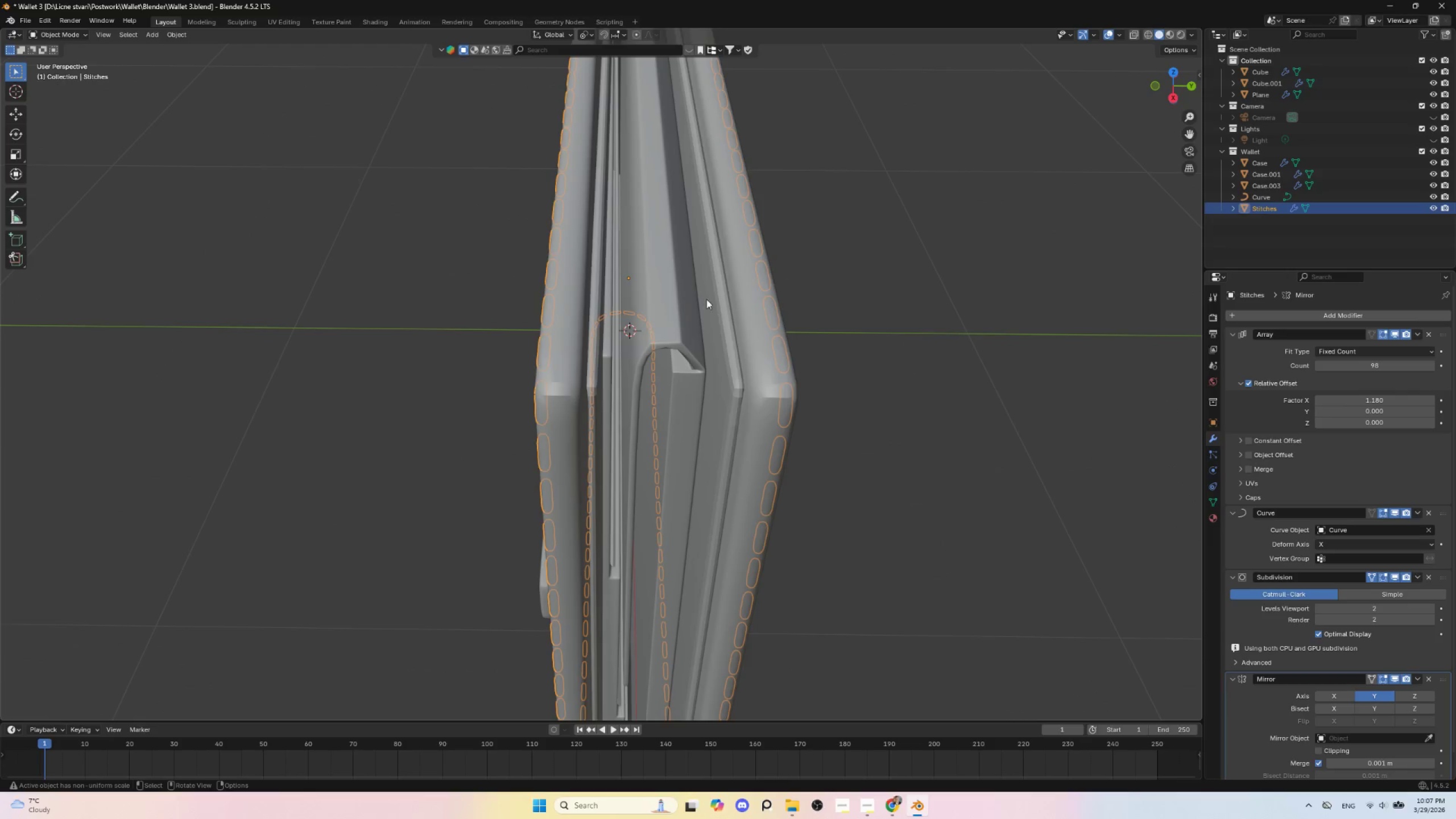 
left_click([666, 291])
 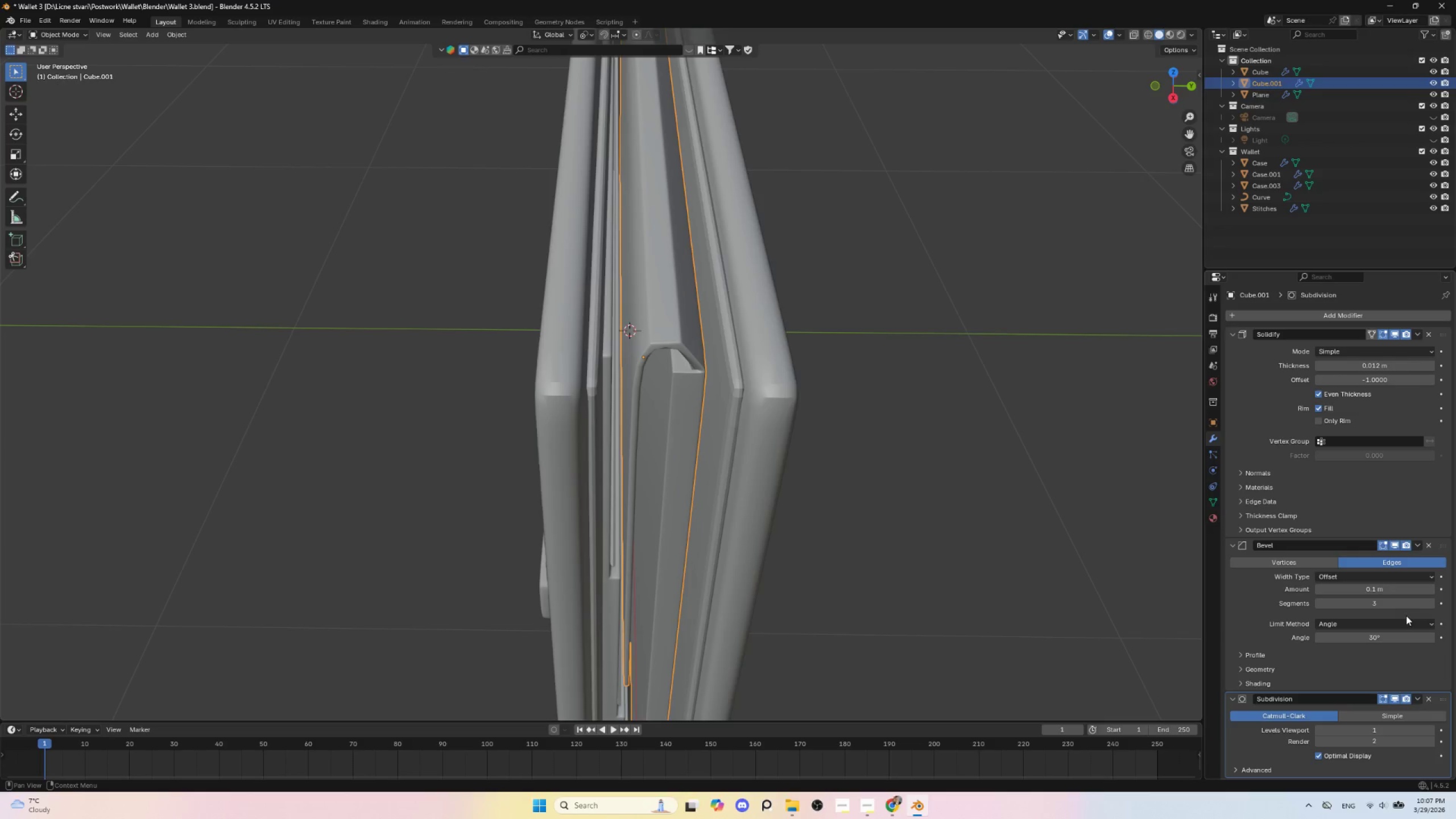 
wait(5.62)
 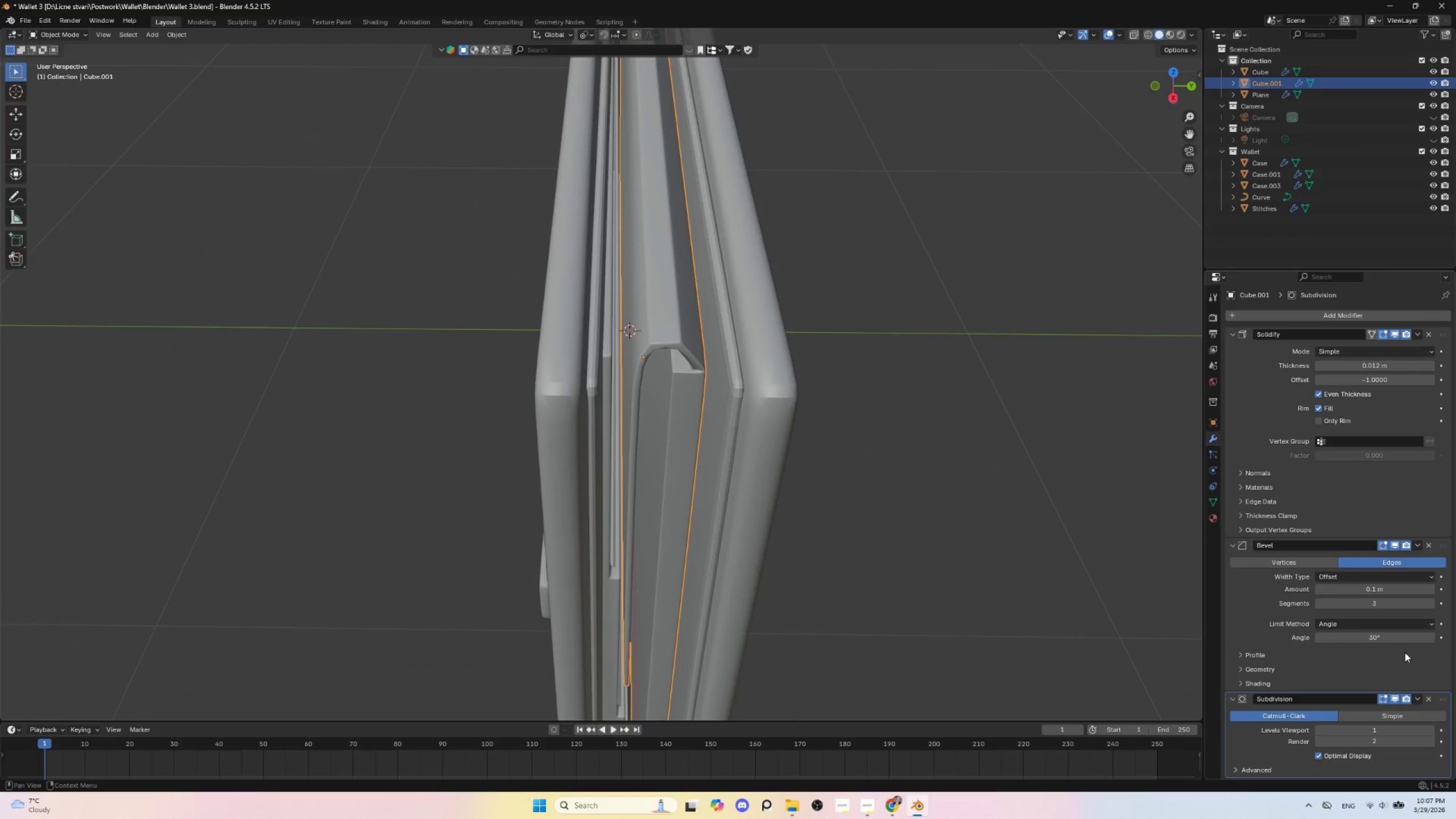 
mouse_move([1428, 545])
 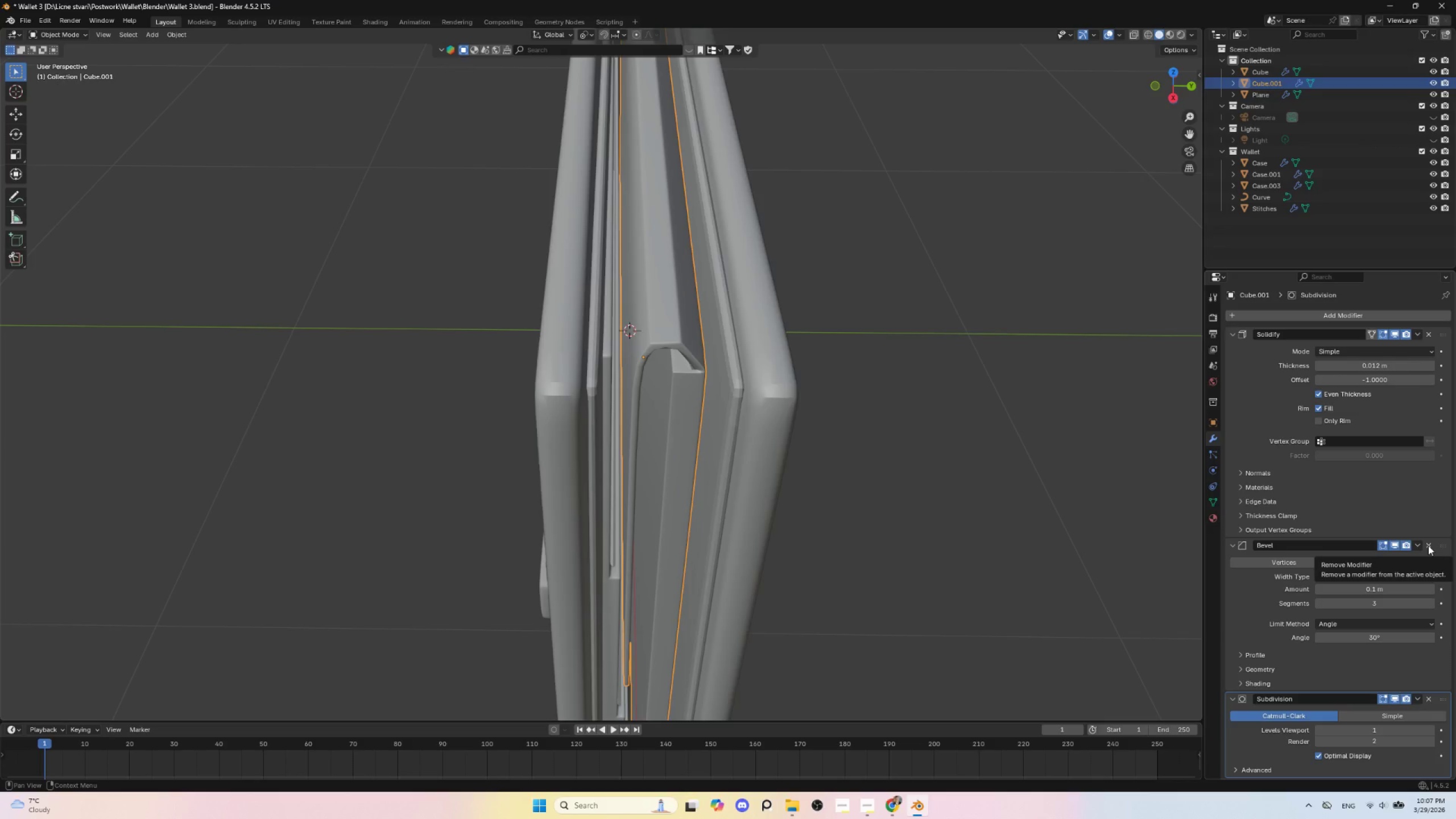 
left_click([1428, 545])
 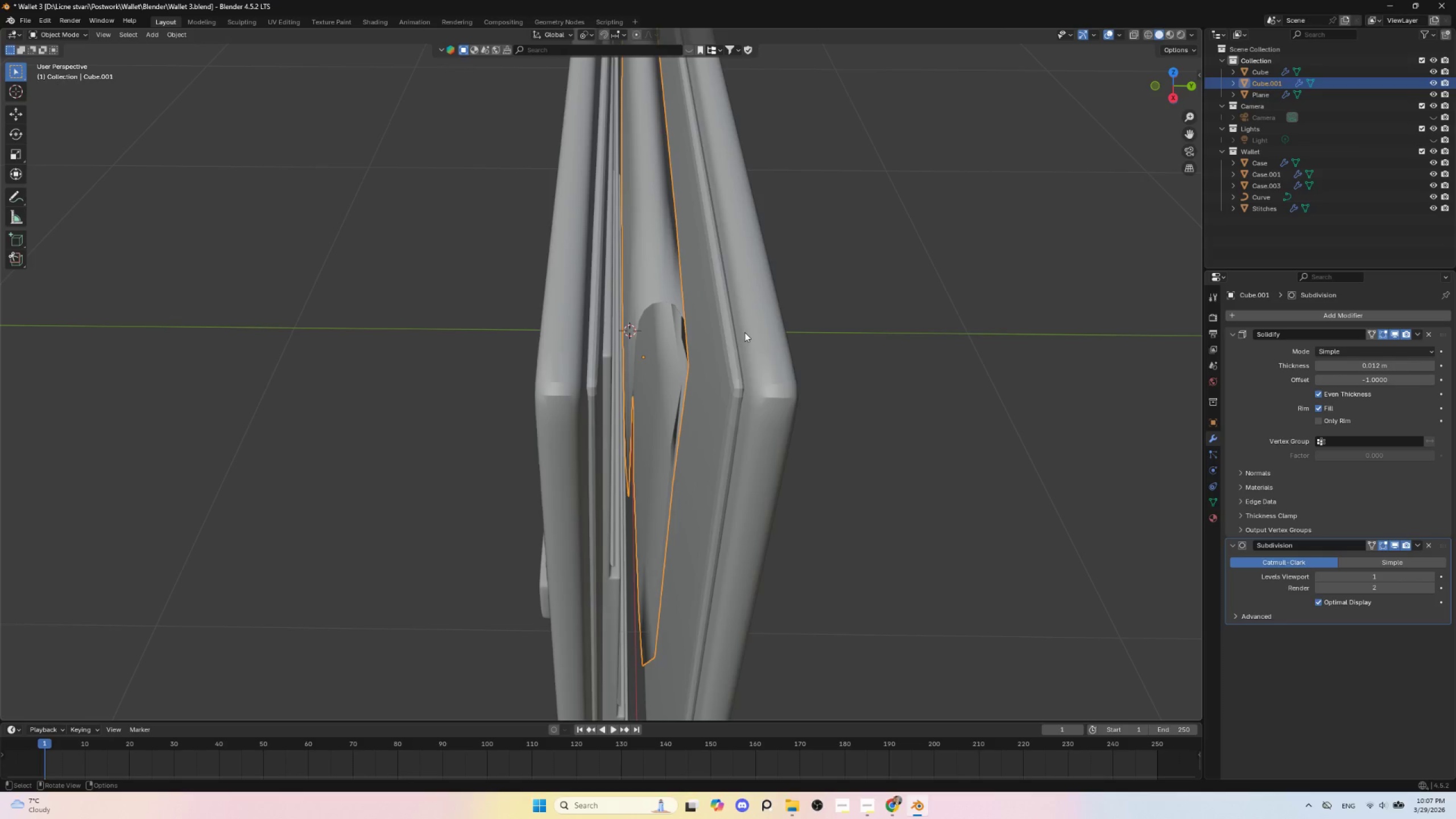 
key(NumpadDivide)
 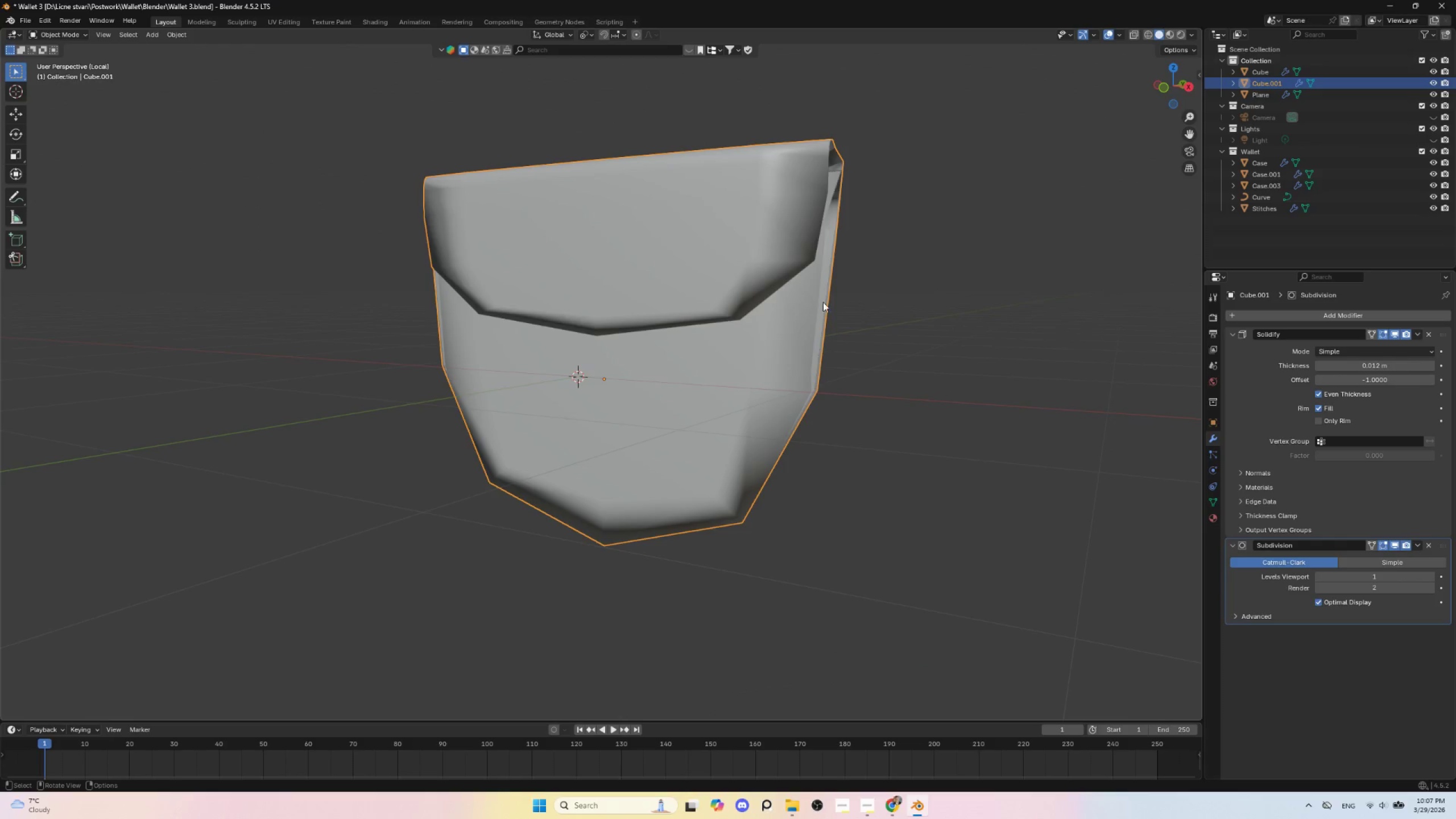 
right_click([679, 308])
 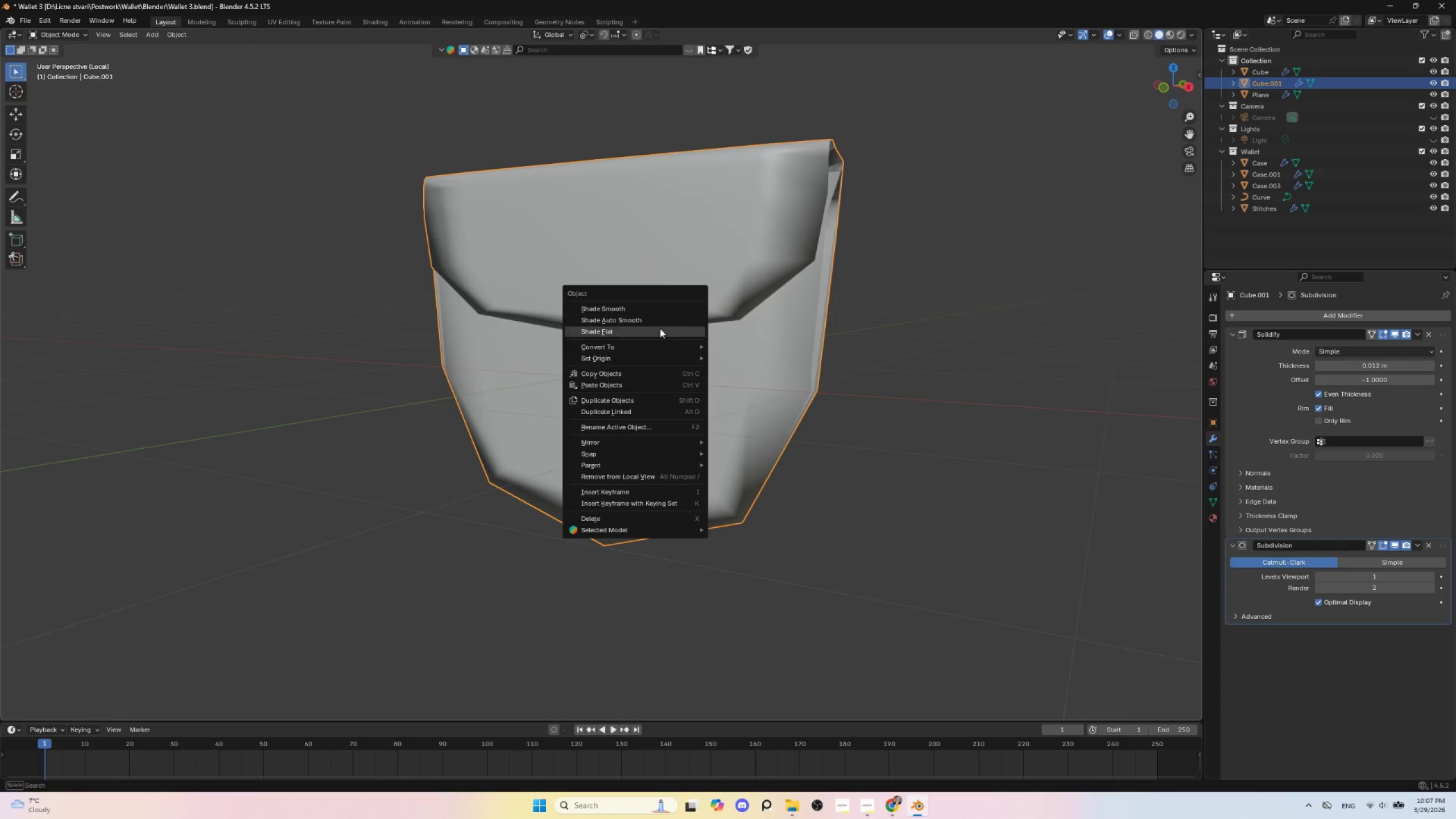 
left_click([660, 328])
 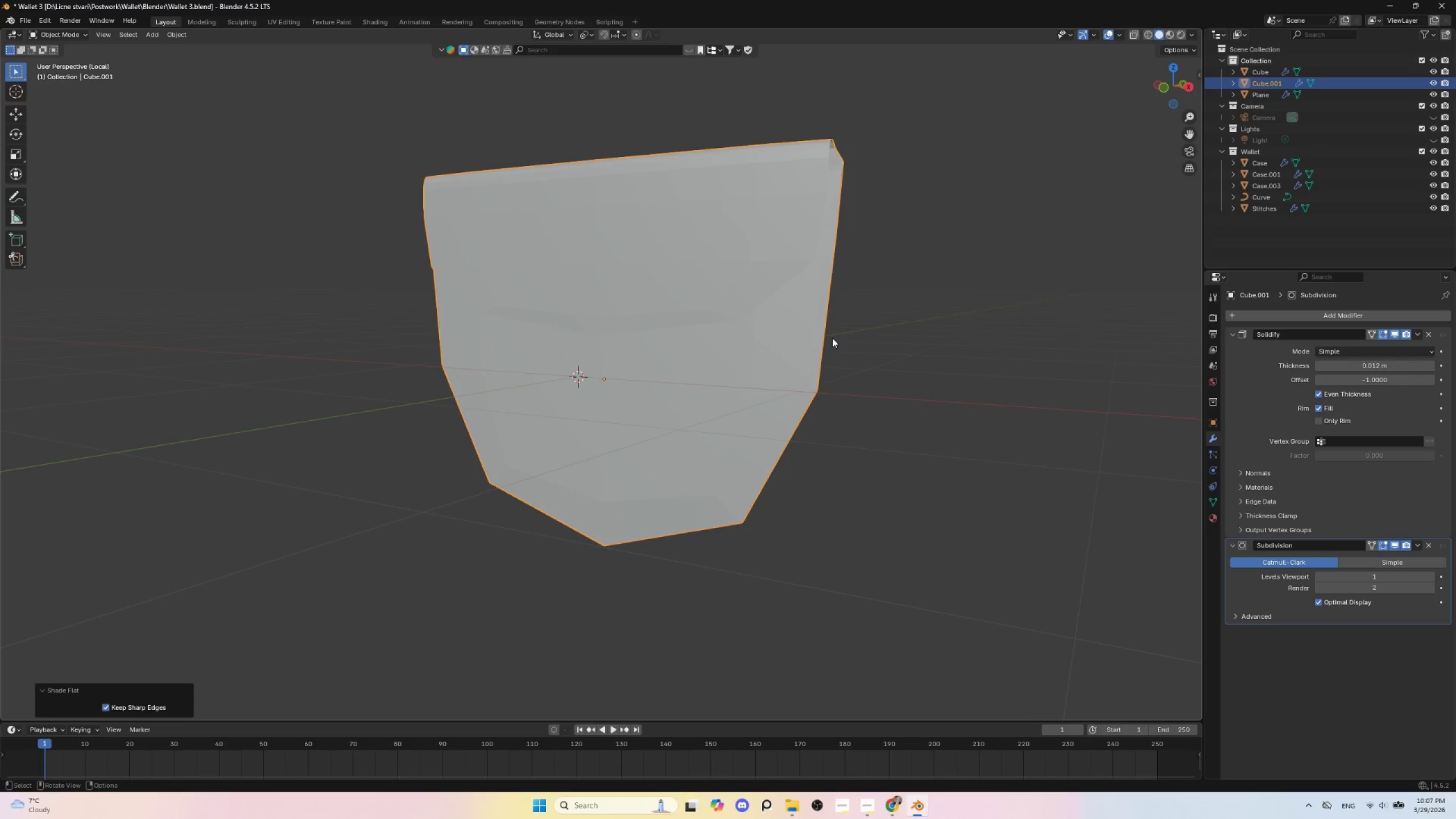 
key(Tab)
 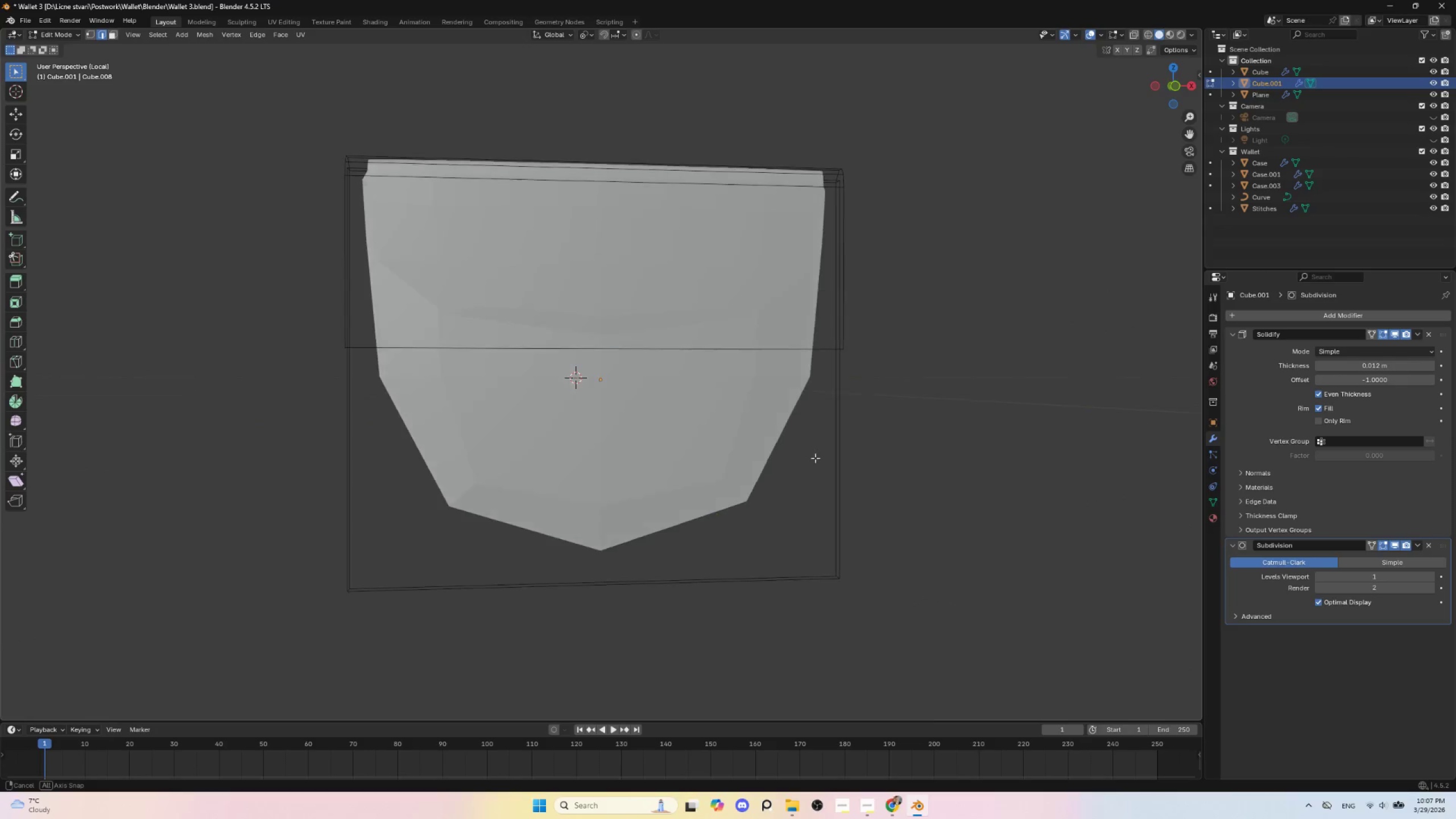 
hold_key(key=AltLeft, duration=0.34)
 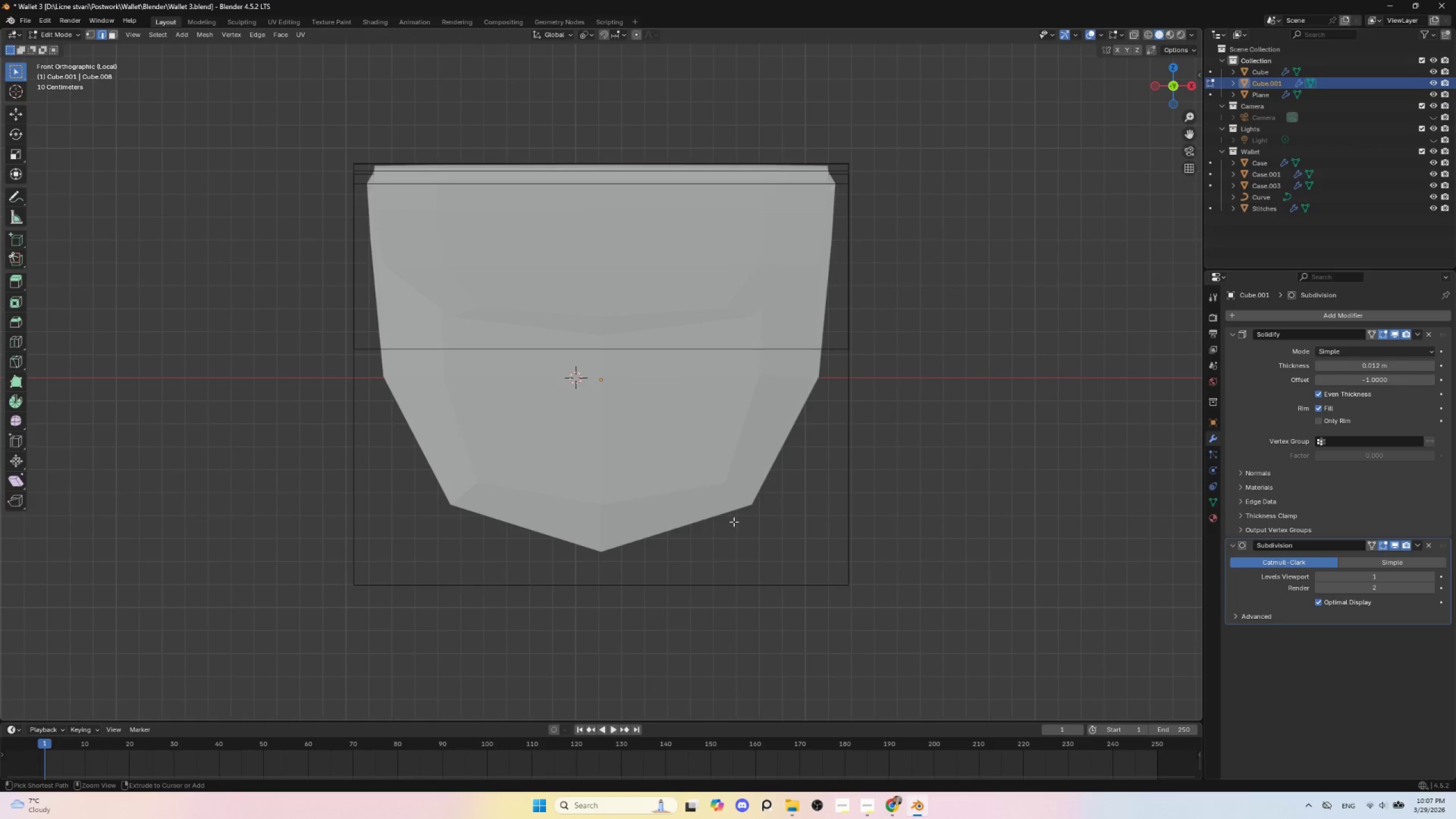 
key(Control+R)
 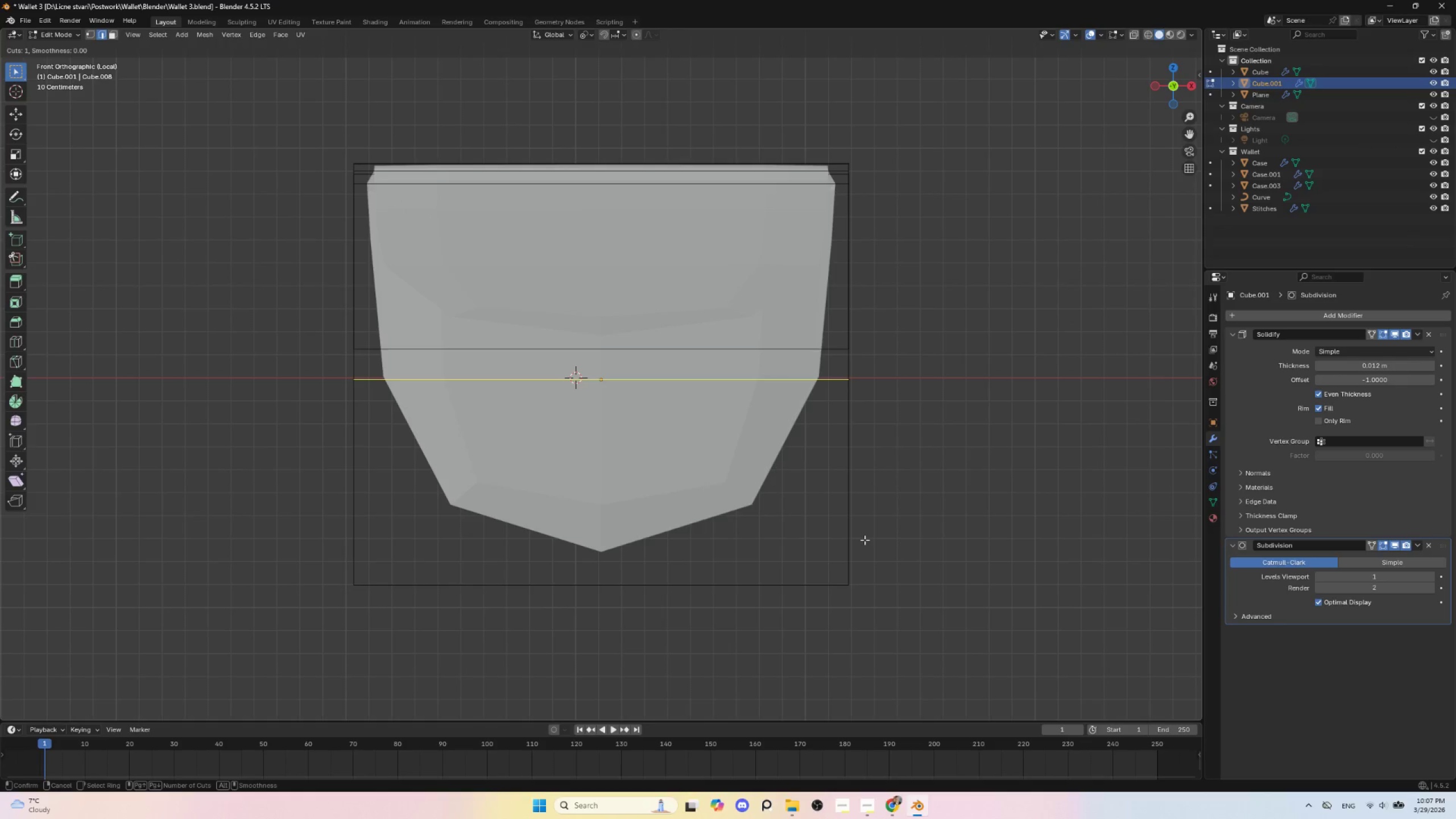 
left_click([864, 540])
 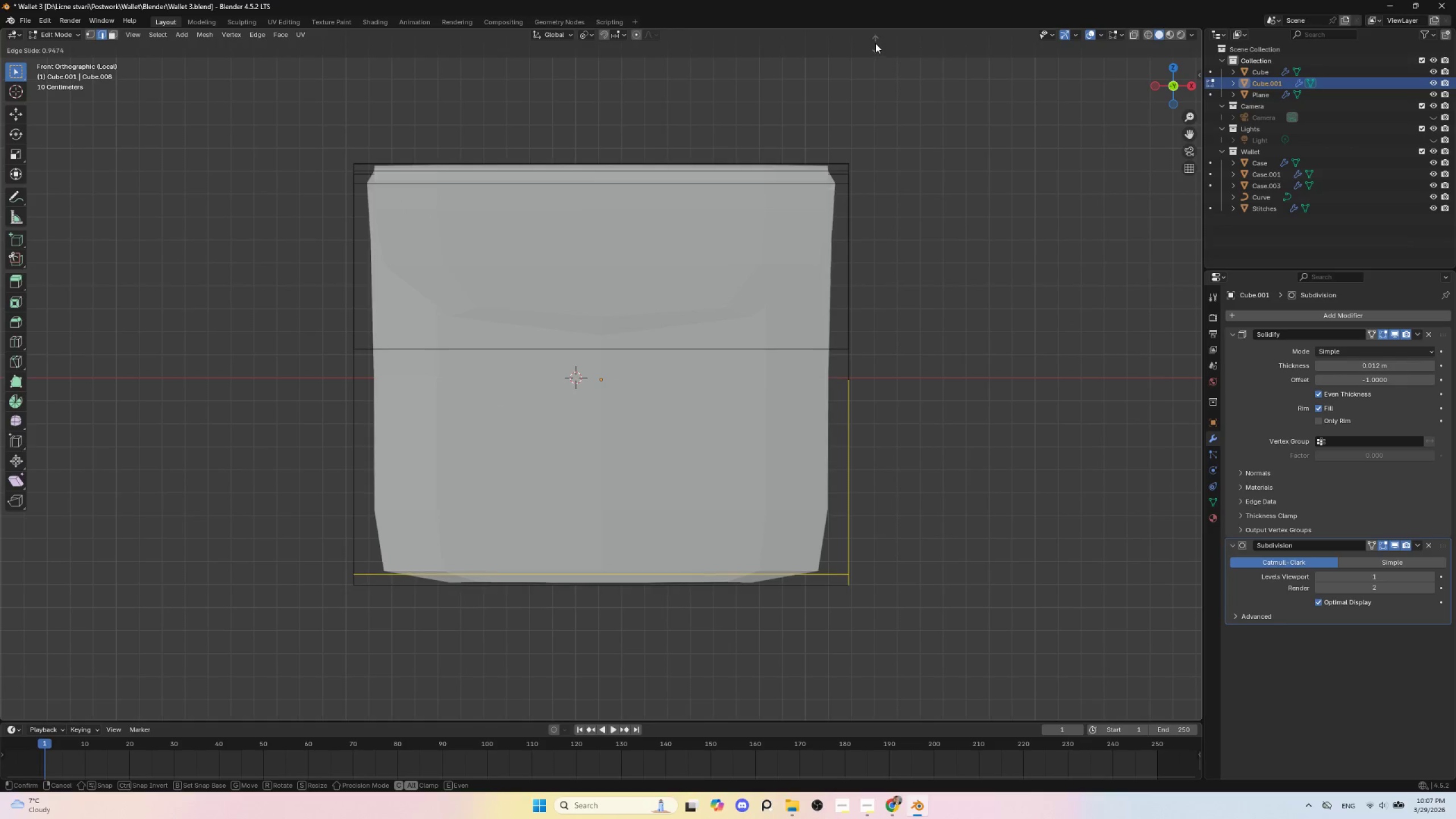 
left_click([882, 38])
 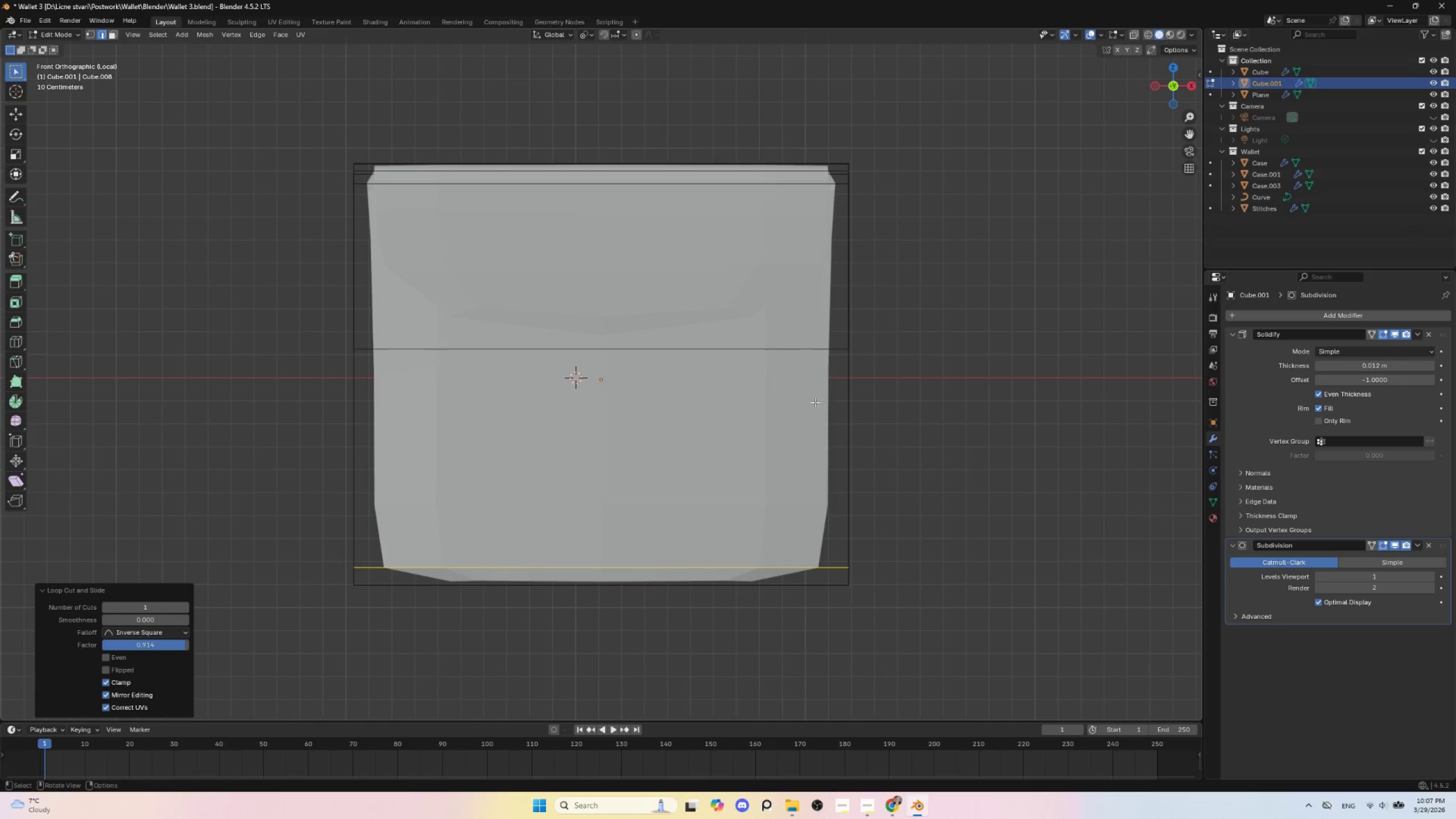 
key(Control+R)
 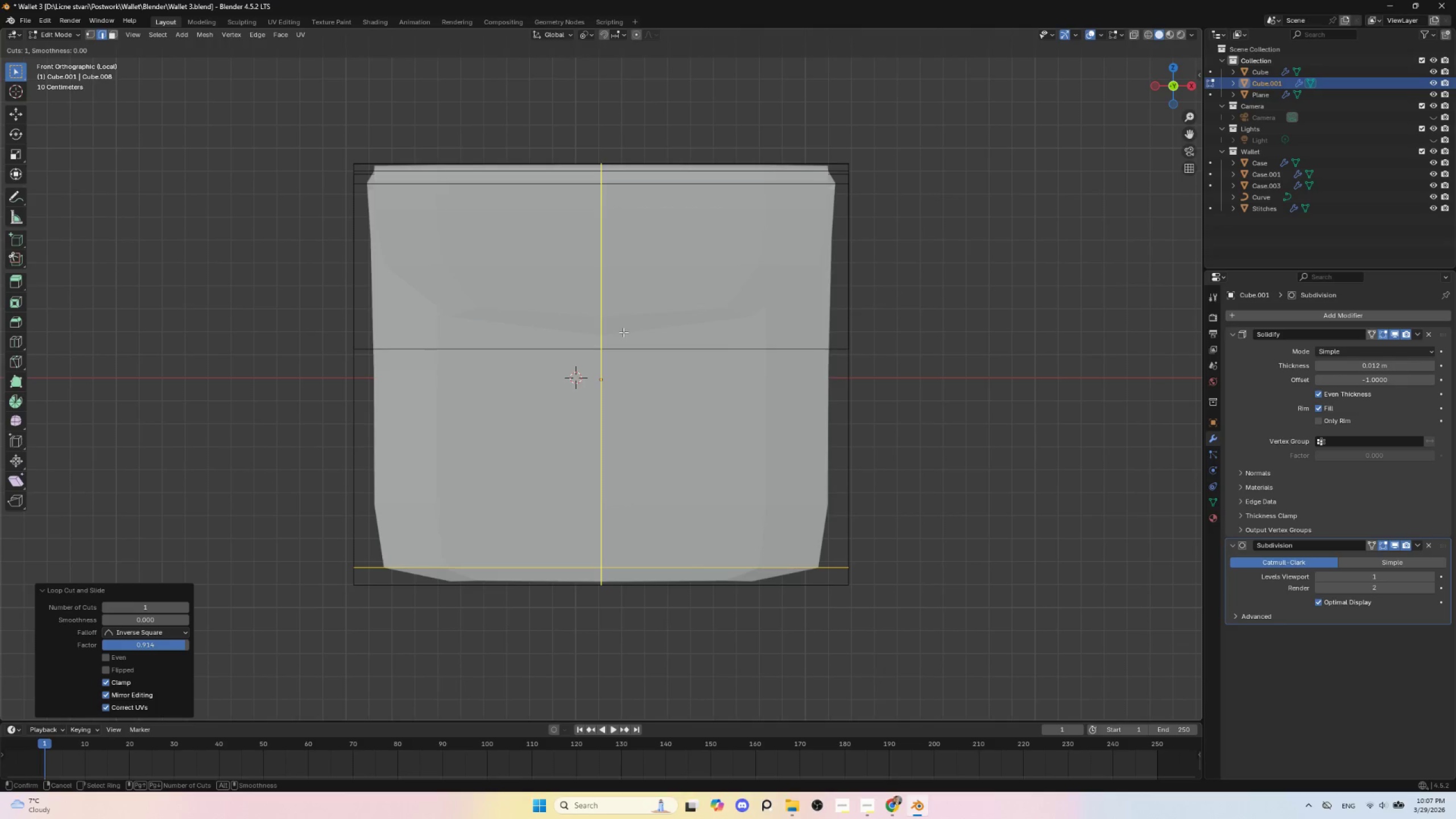 
left_click([623, 335])
 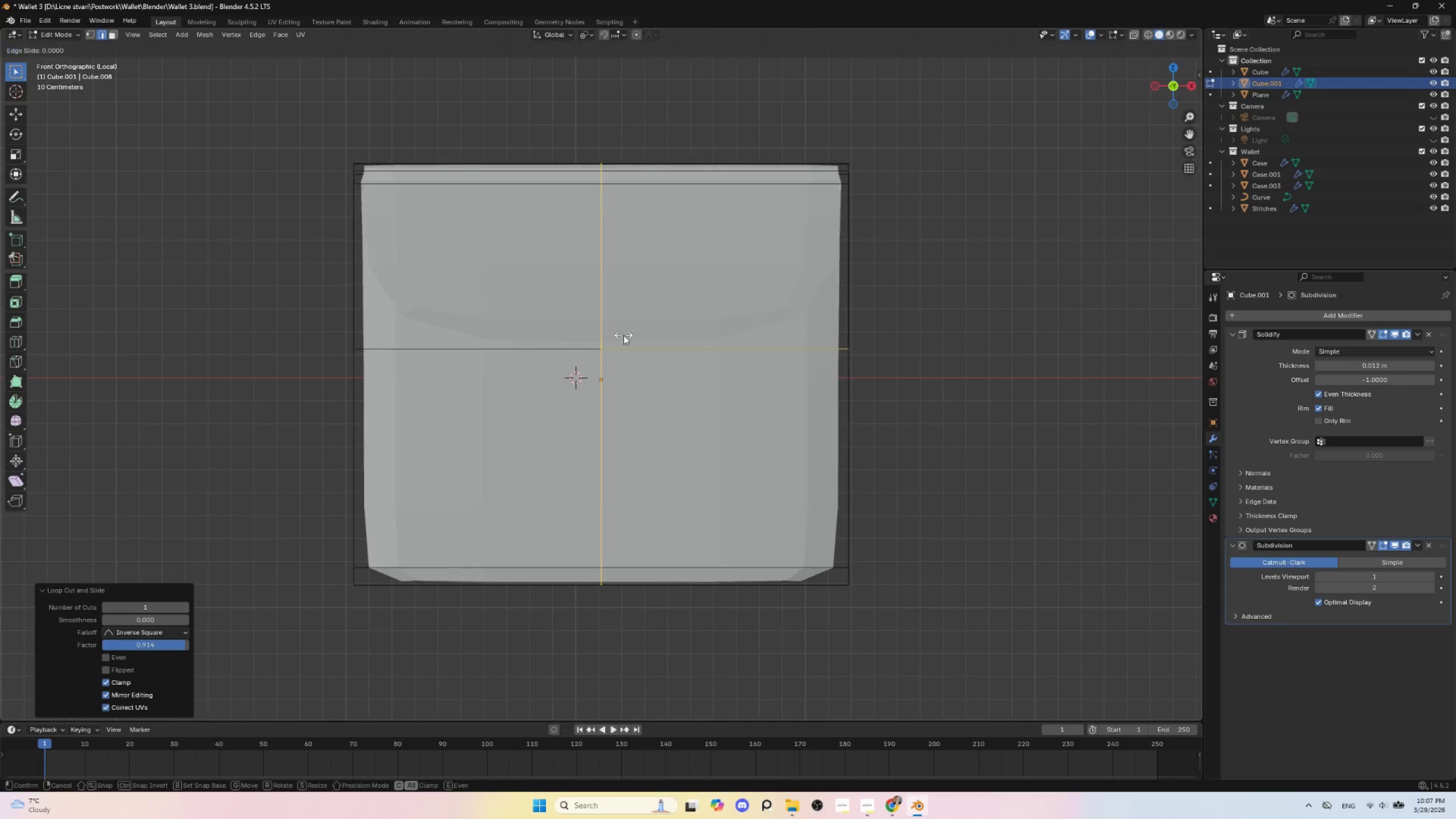 
key(Escape)
type(sx)
 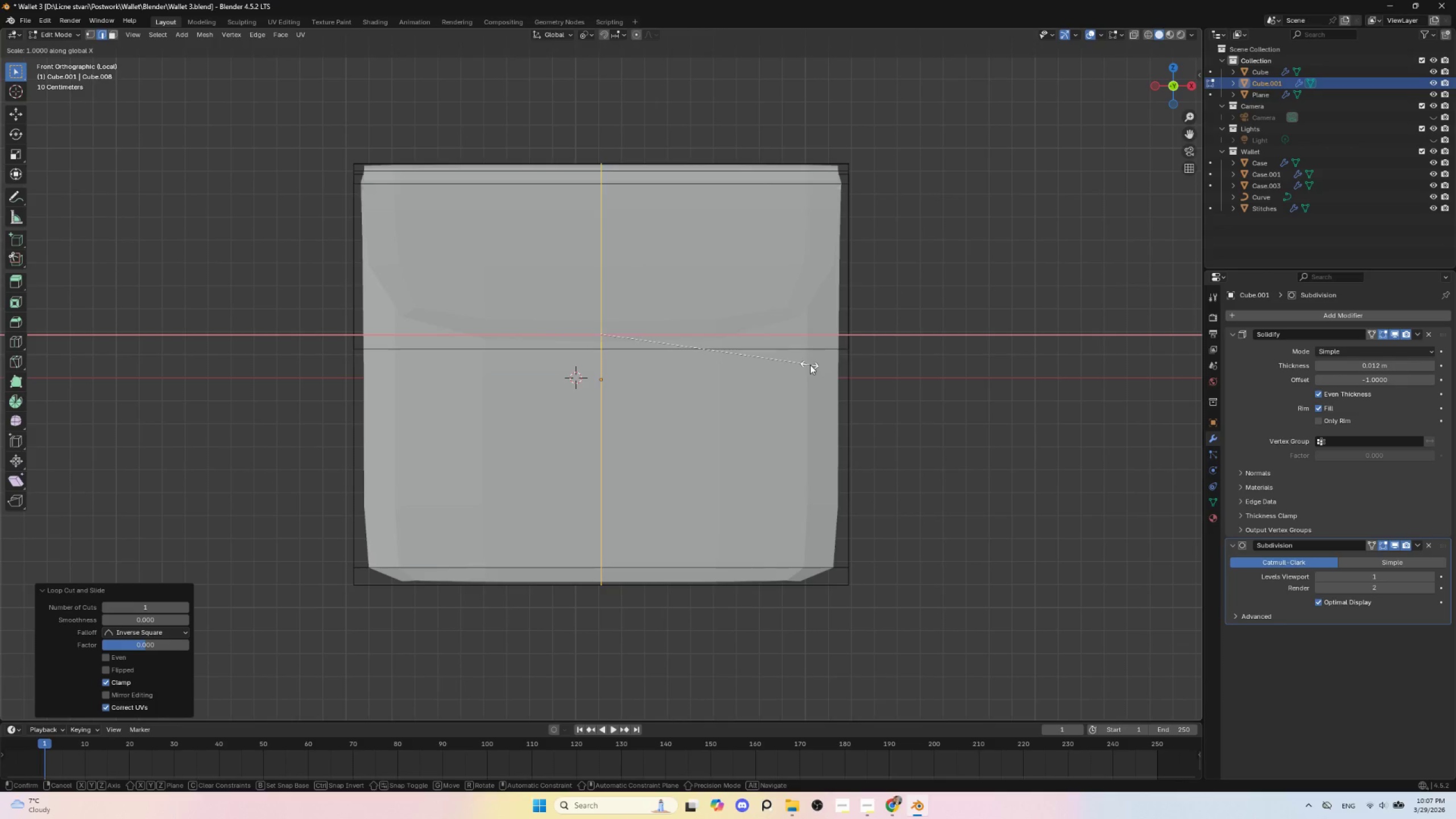 
key(Escape)
 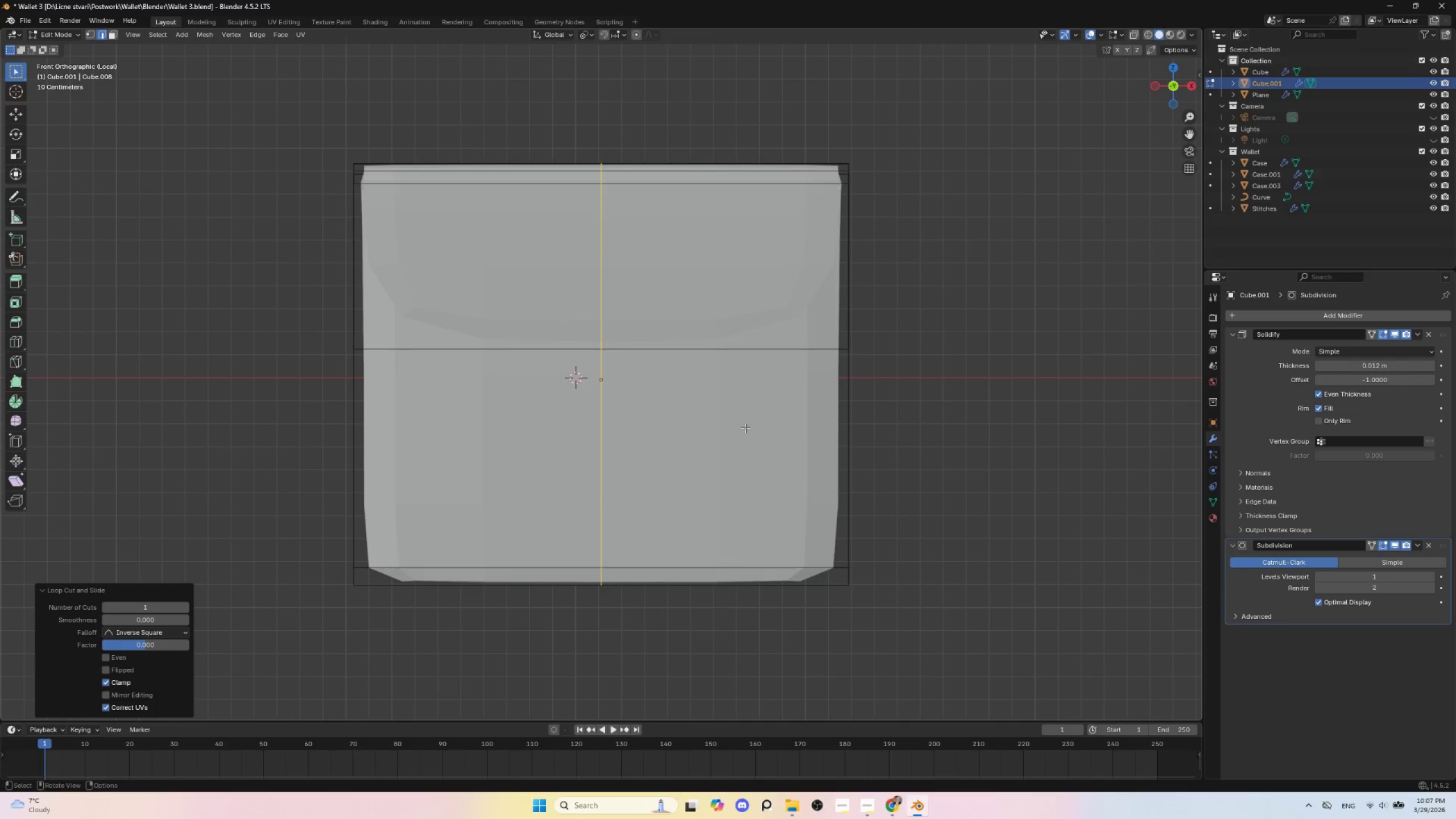 
key(Control+B)
 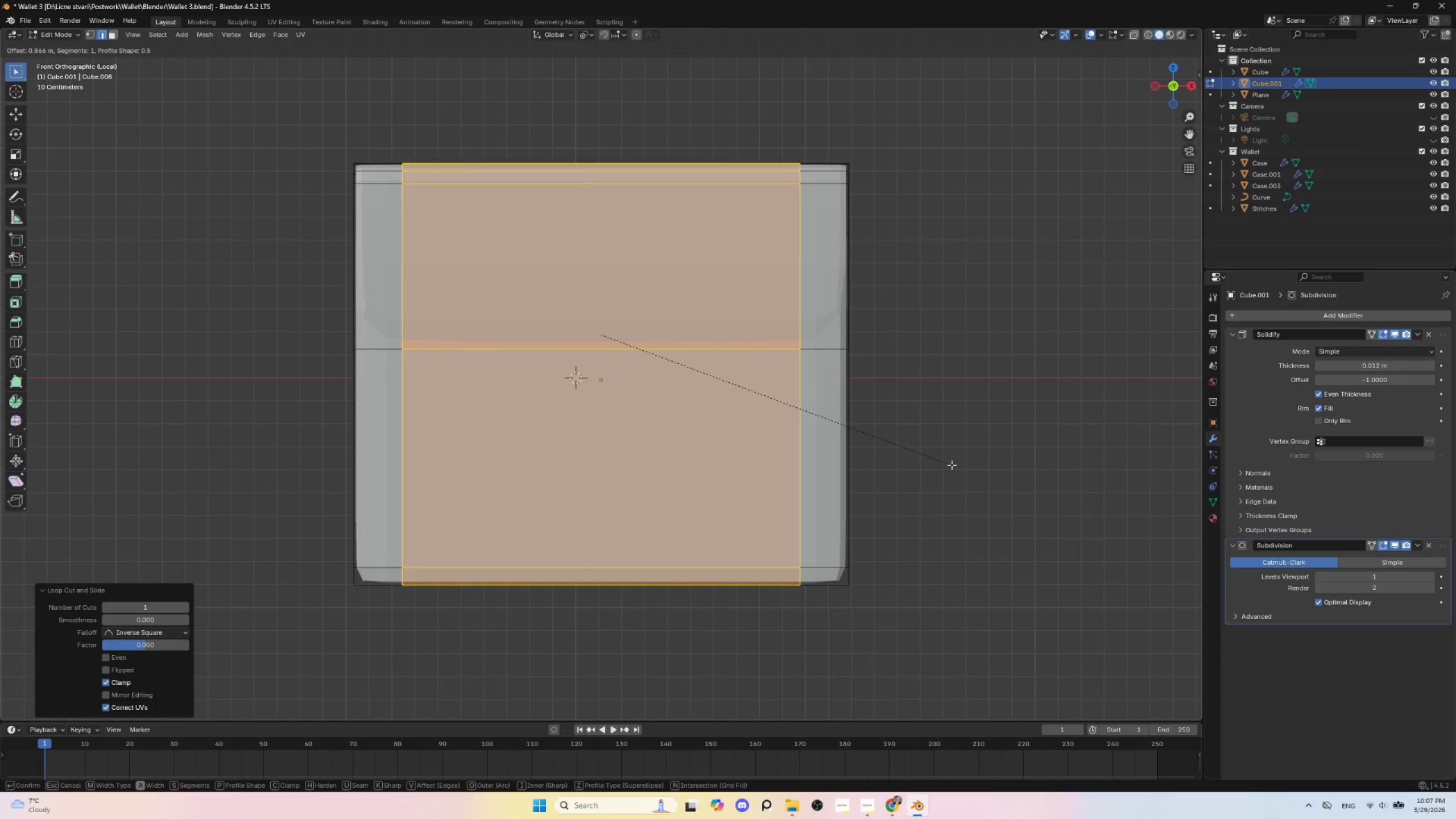 
left_click([943, 465])
 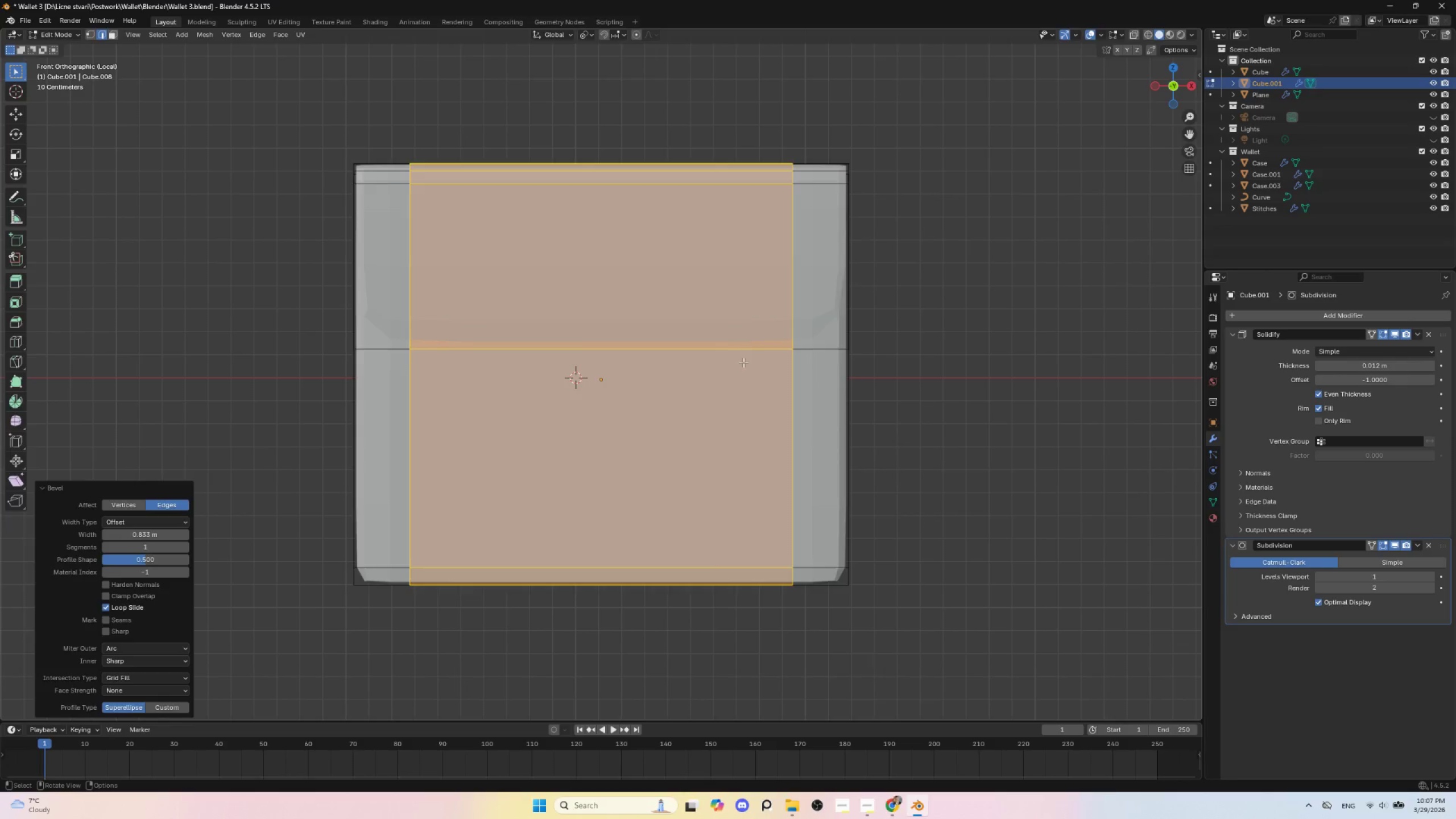 
key(Tab)
 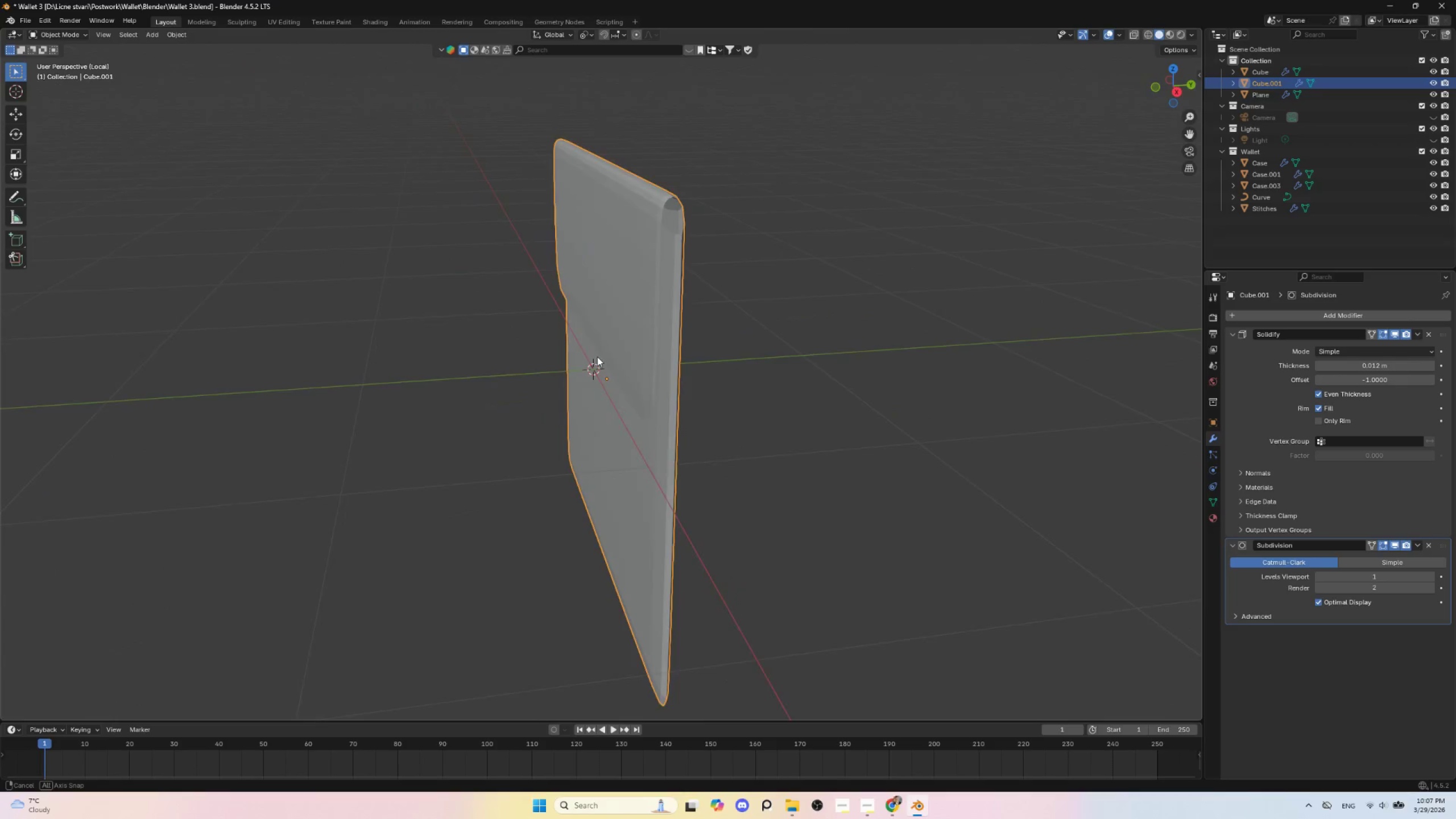 
hold_key(key=ShiftLeft, duration=0.48)
 